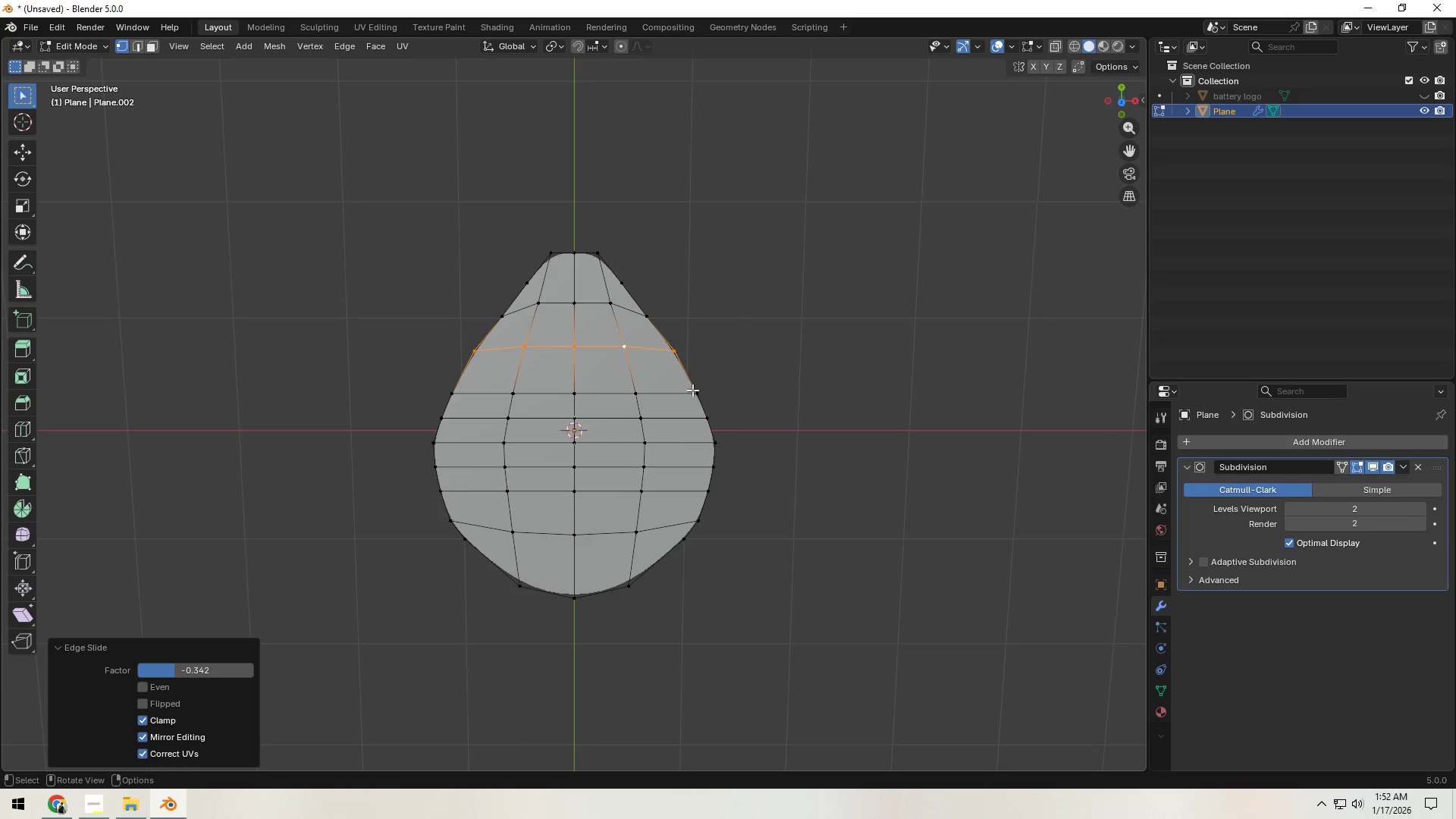 
hold_key(key=AltLeft, duration=0.34)
double_click([668, 394])
 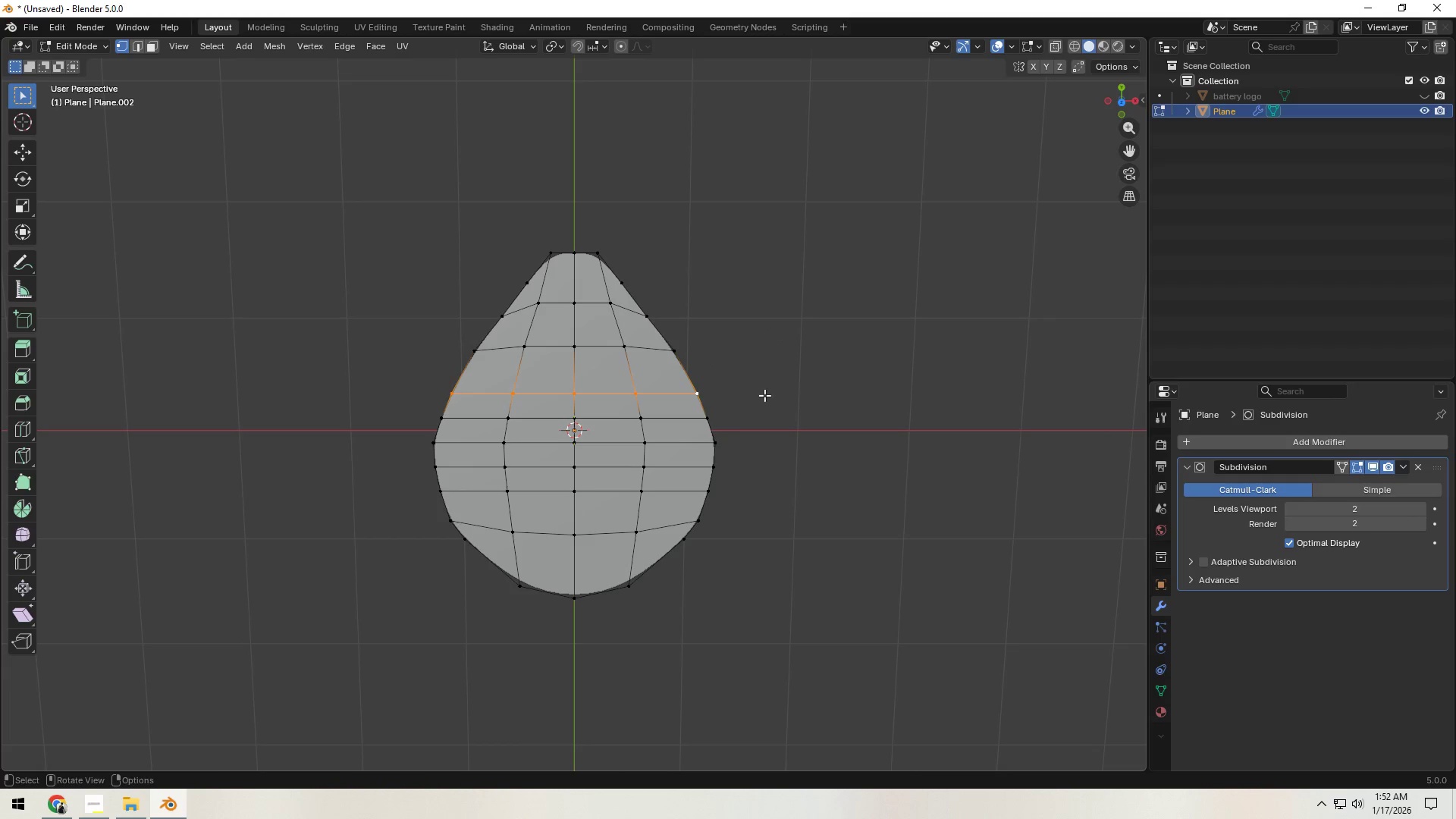 
type(gg)
 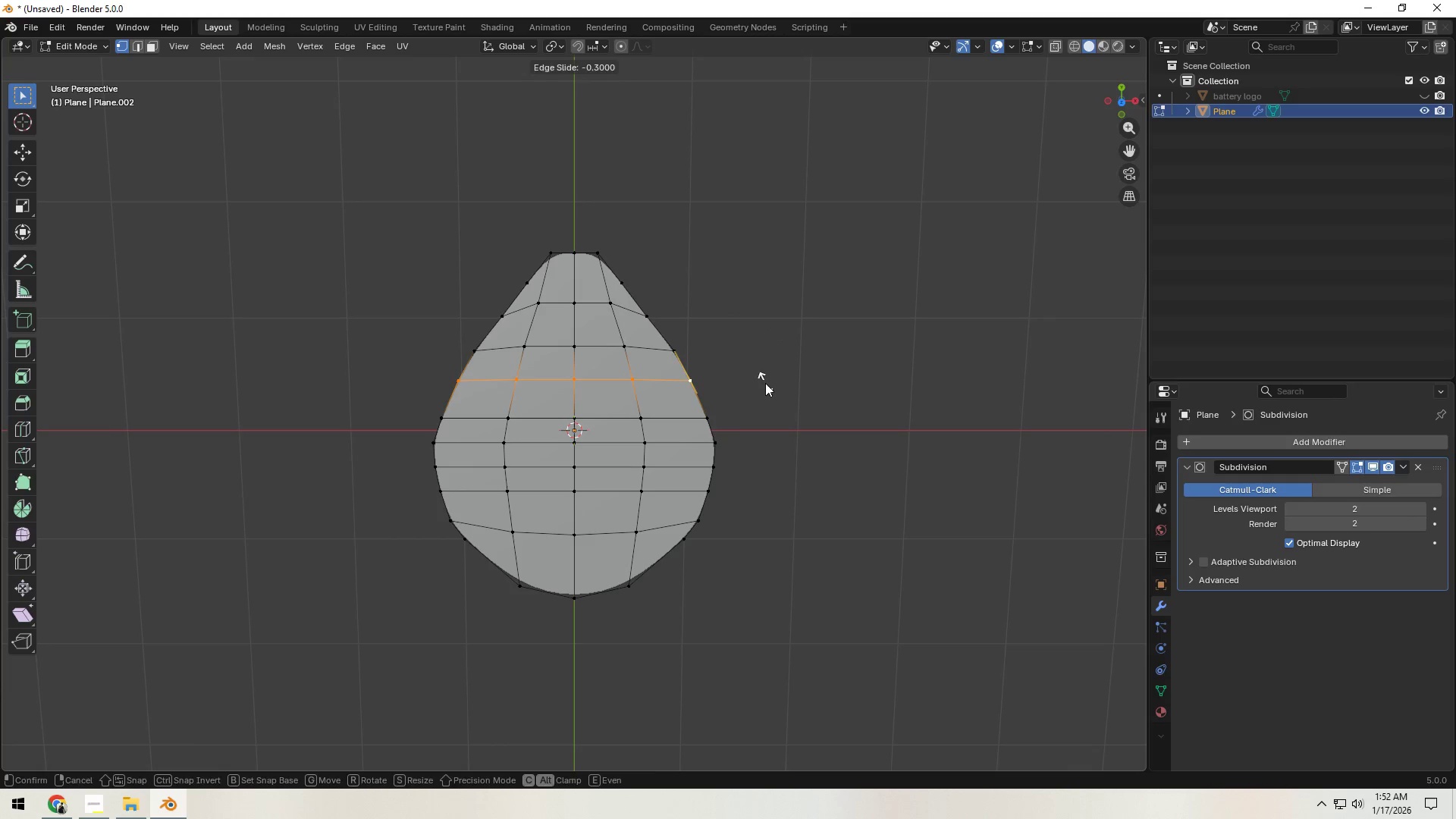 
left_click([765, 383])
 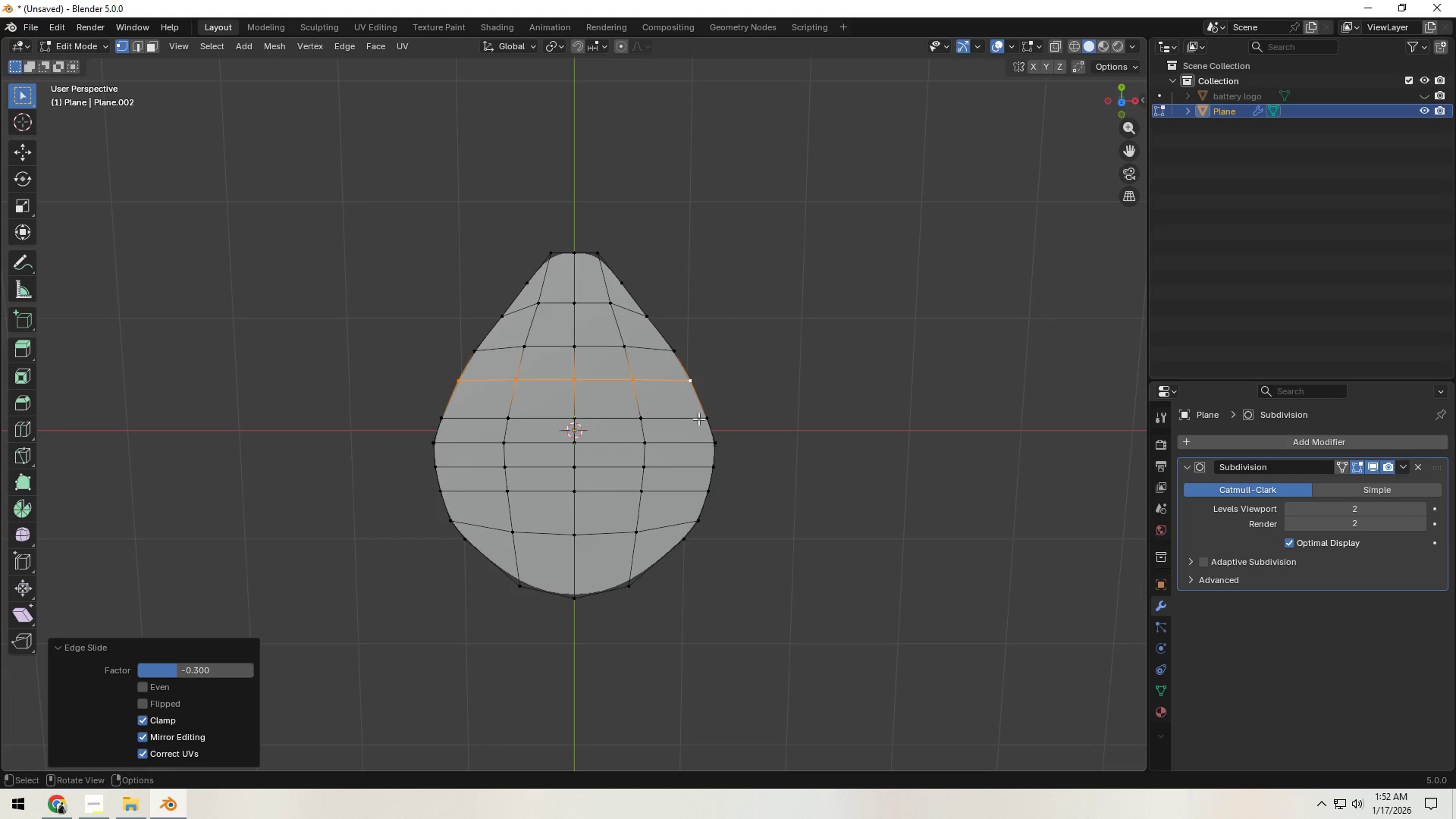 
hold_key(key=AltLeft, duration=0.34)
left_click([673, 417])
 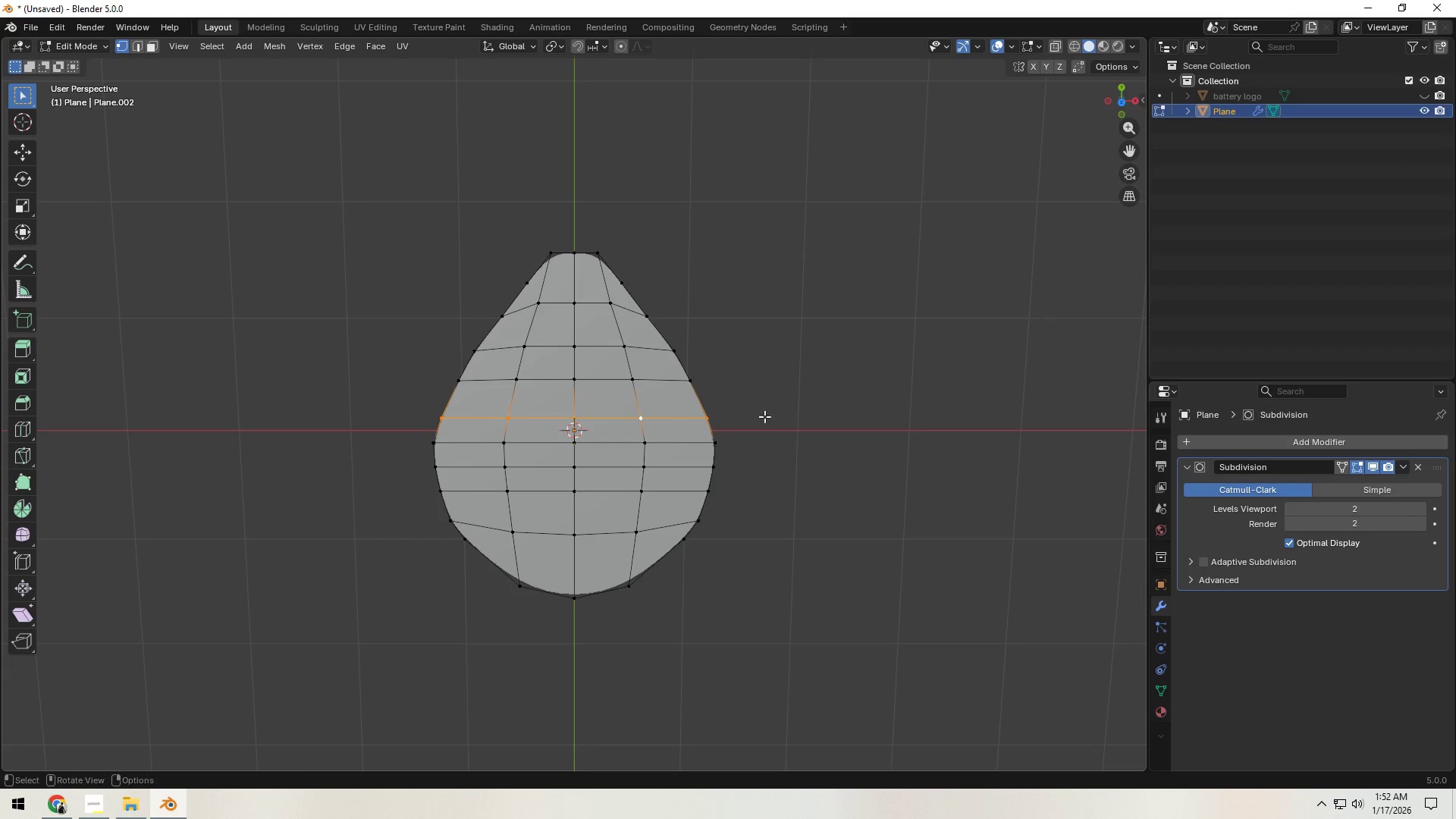 
type(gg)
 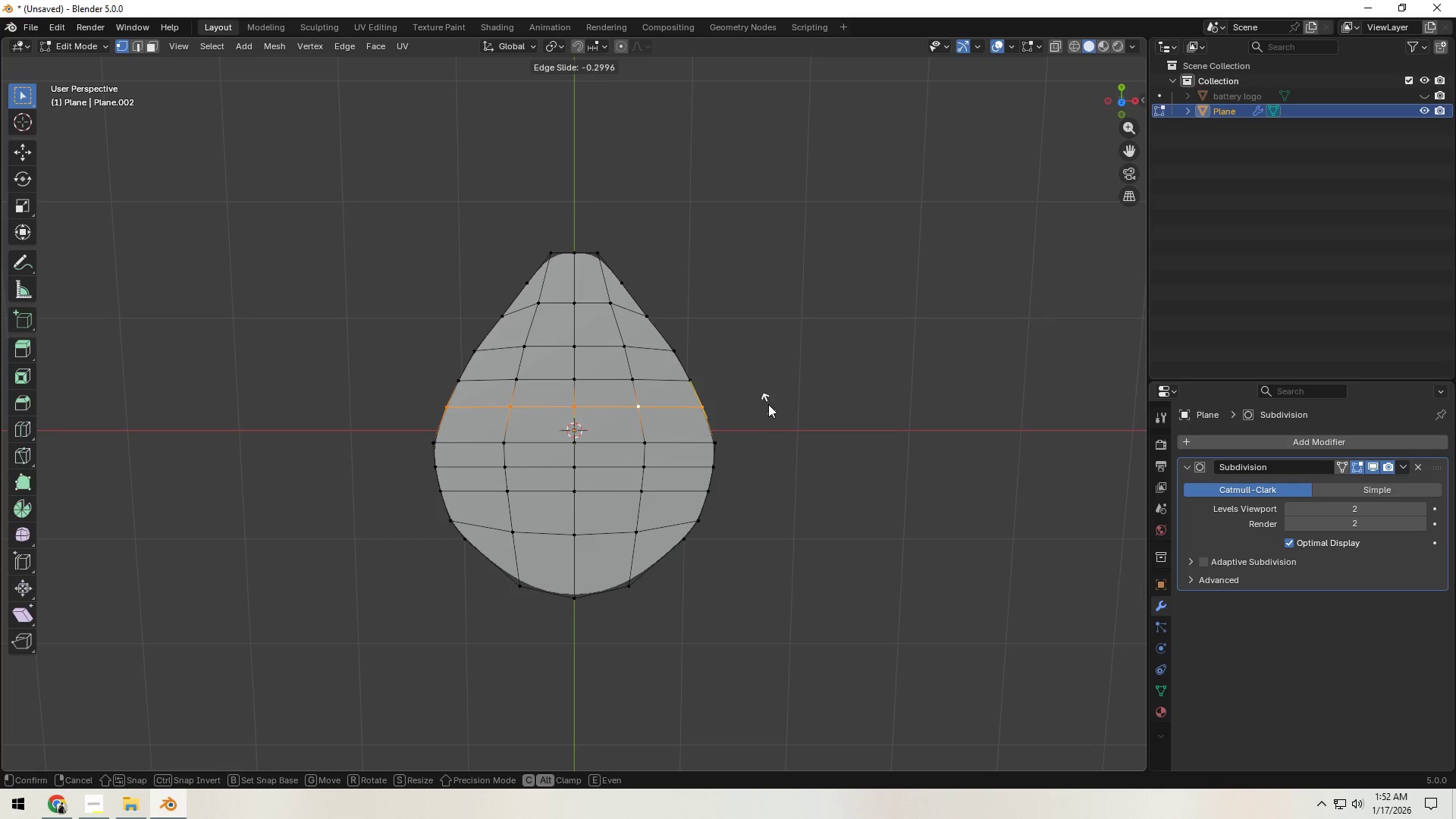 
left_click([768, 403])
 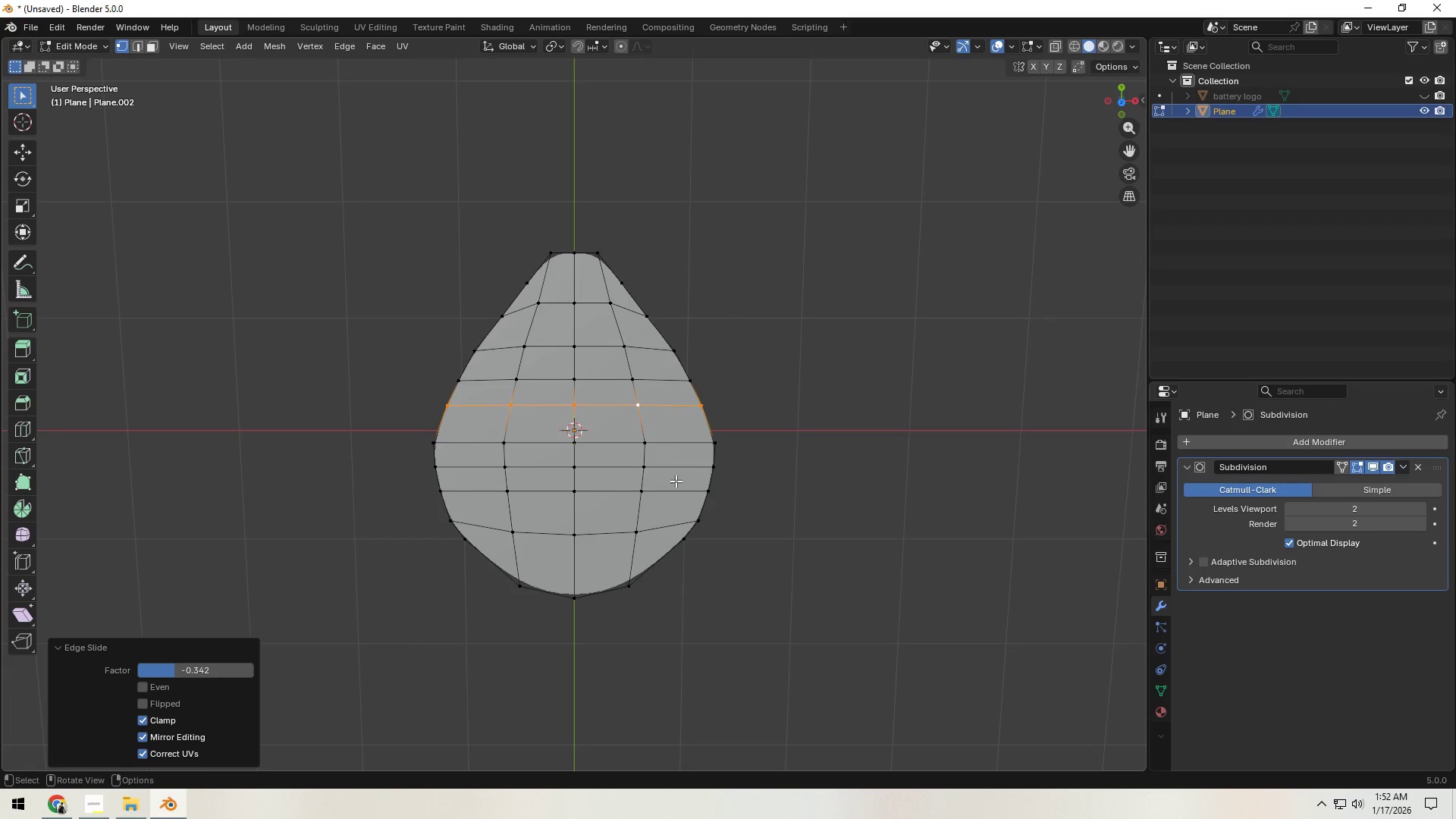 
hold_key(key=AltLeft, duration=0.36)
left_click([664, 467])
 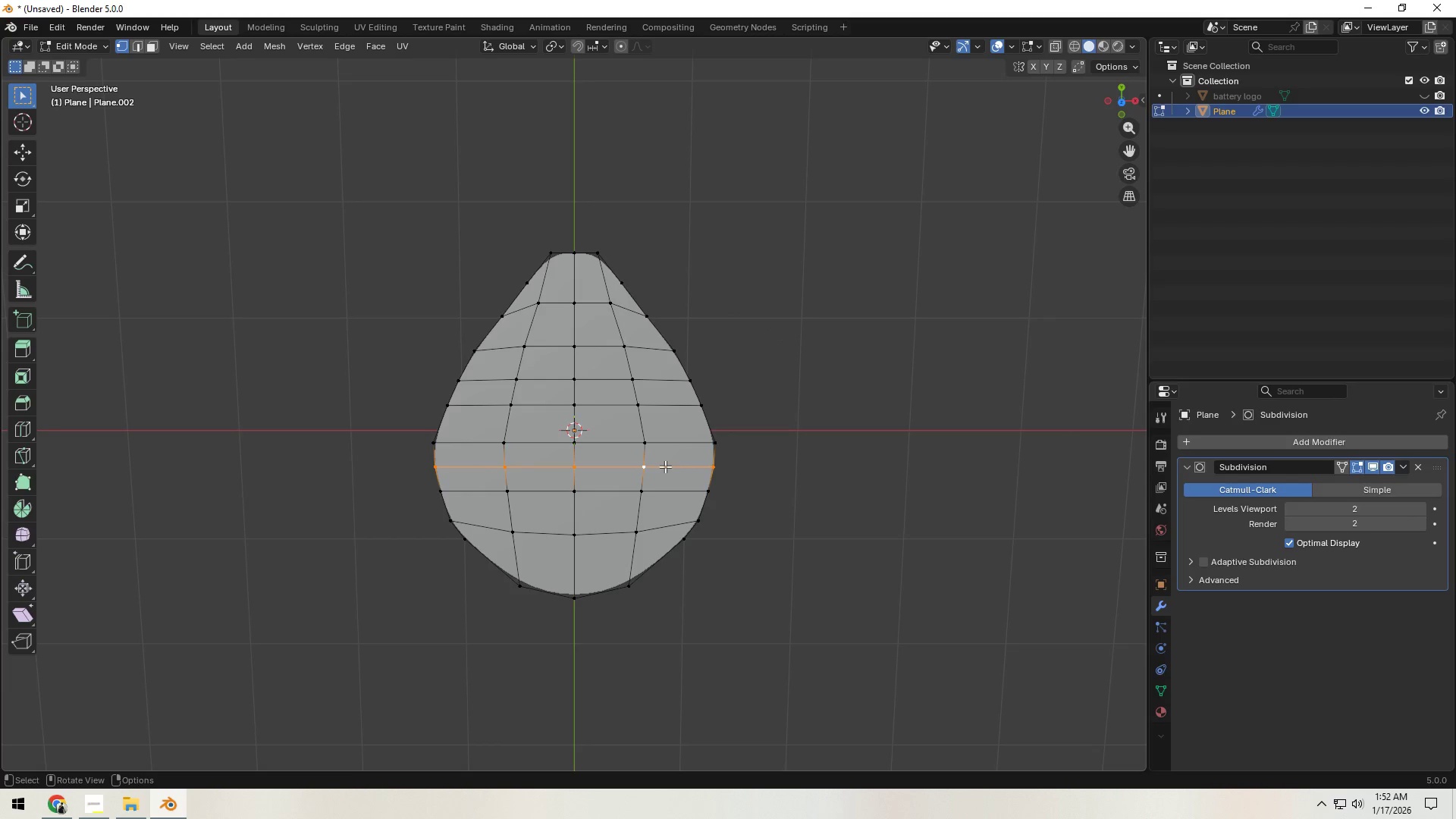 
key(Control+ControlLeft)
 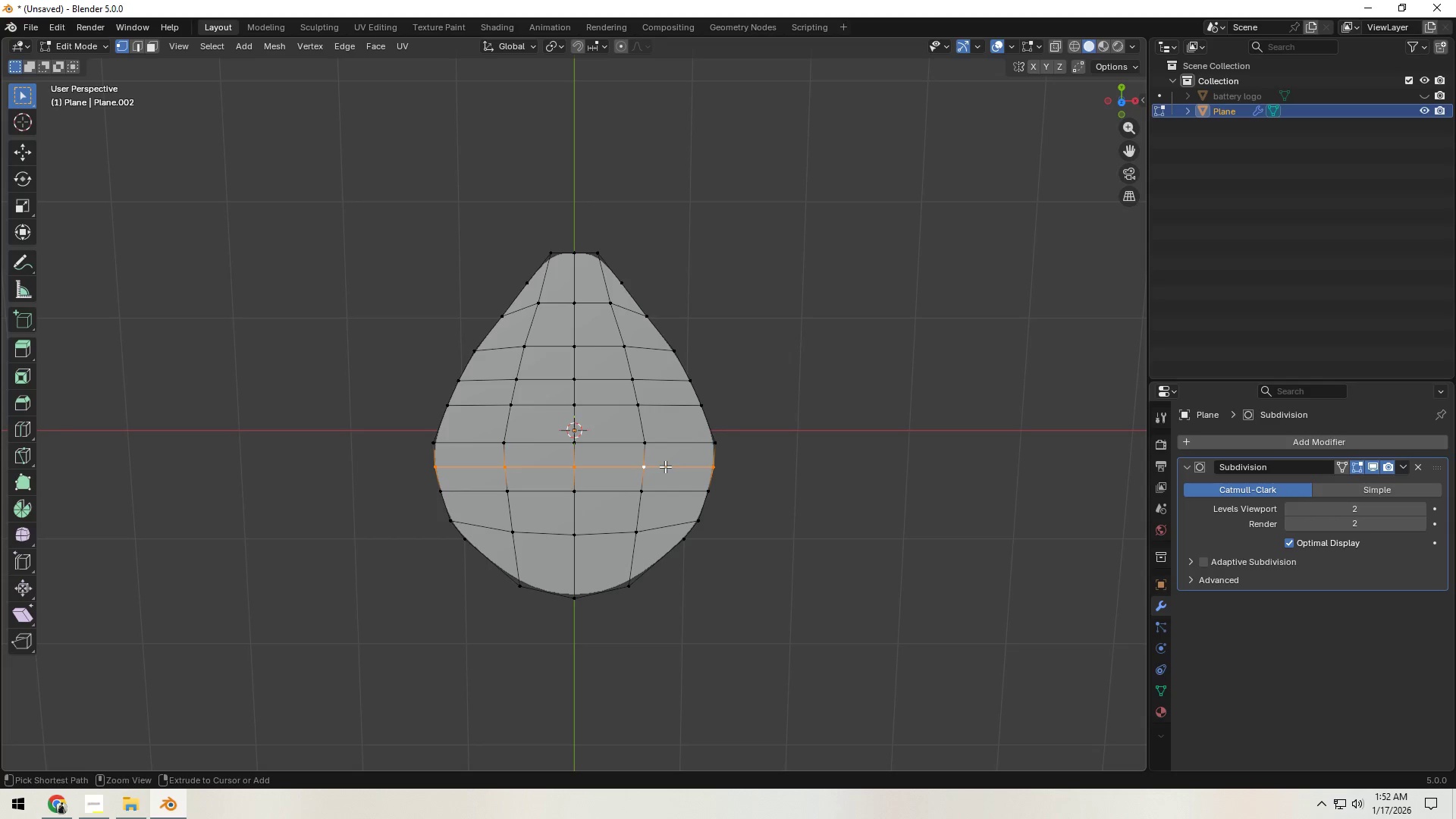 
key(Control+X)
 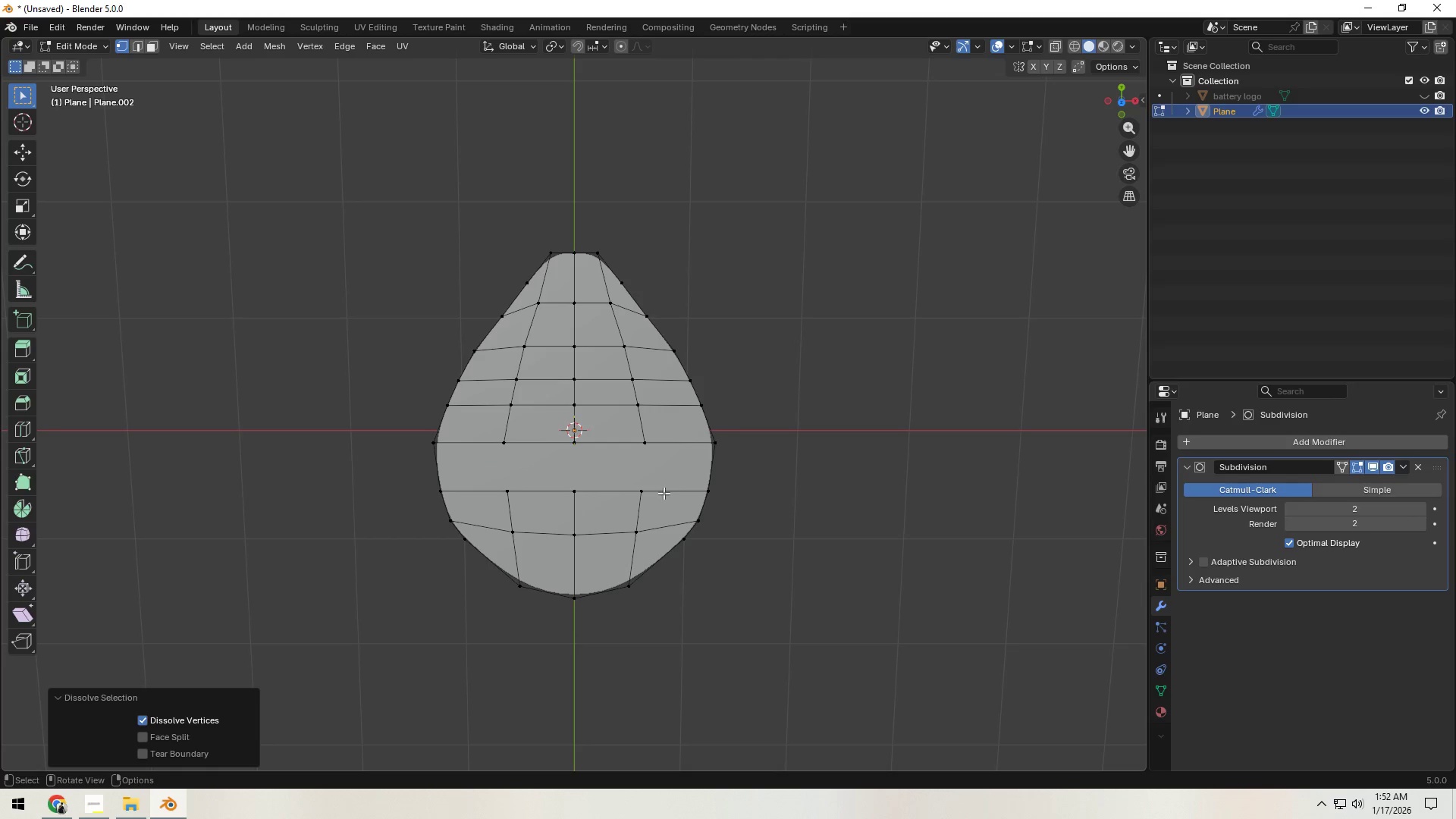 
key(Control+Z)
 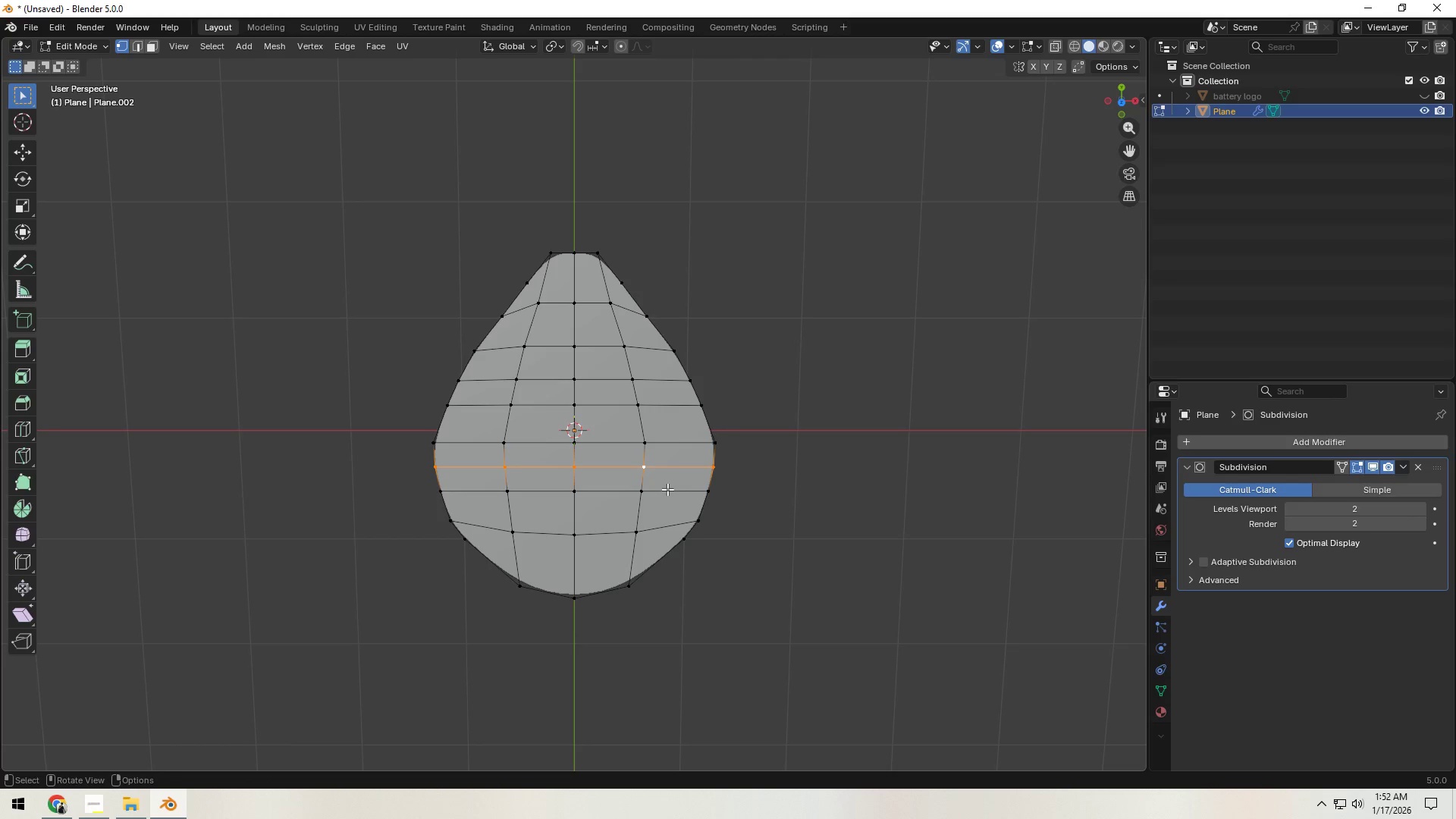 
key(2)
 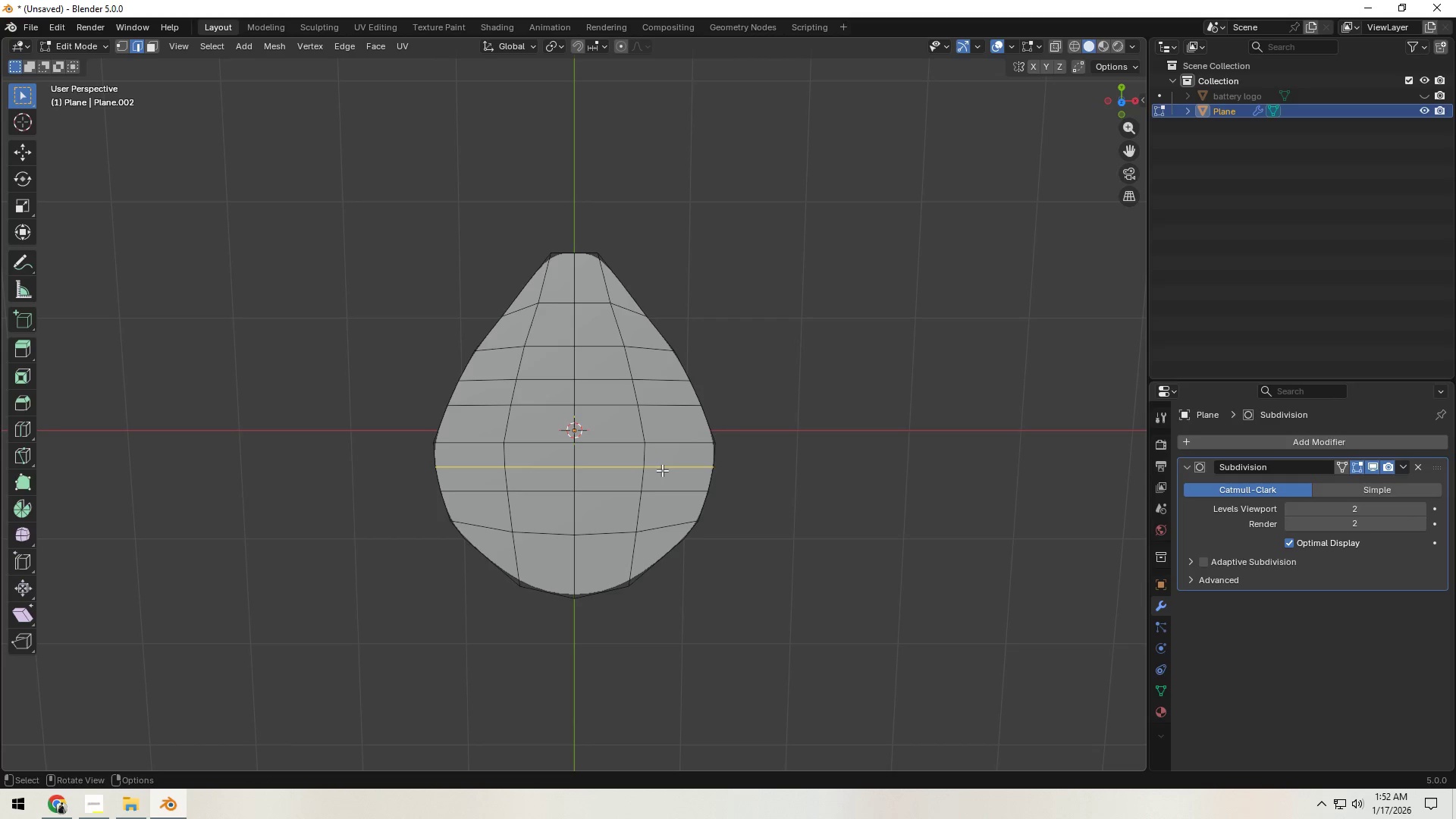 
key(Control+X)
 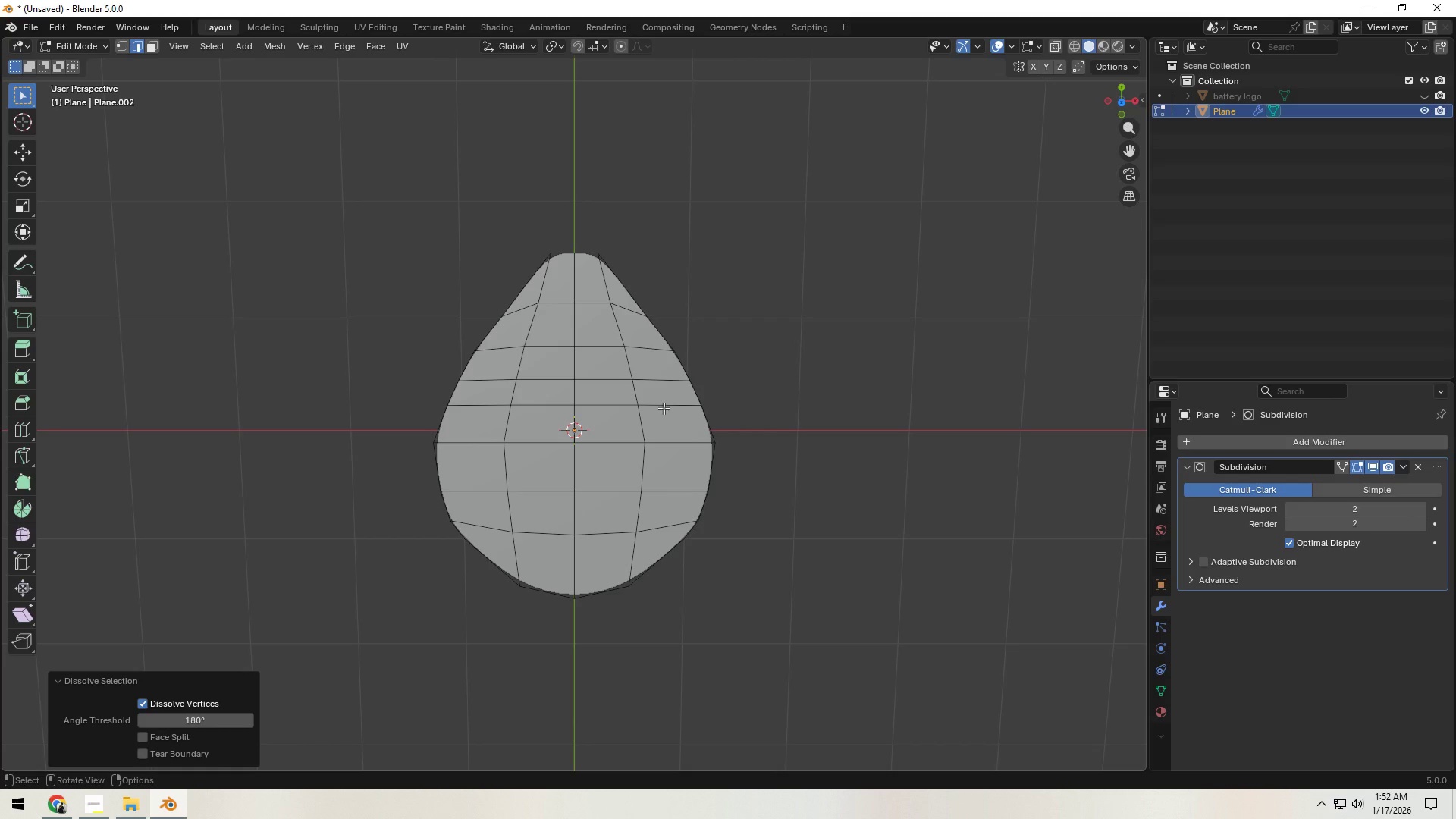 
hold_key(key=AltLeft, duration=0.34)
left_click([663, 413])
 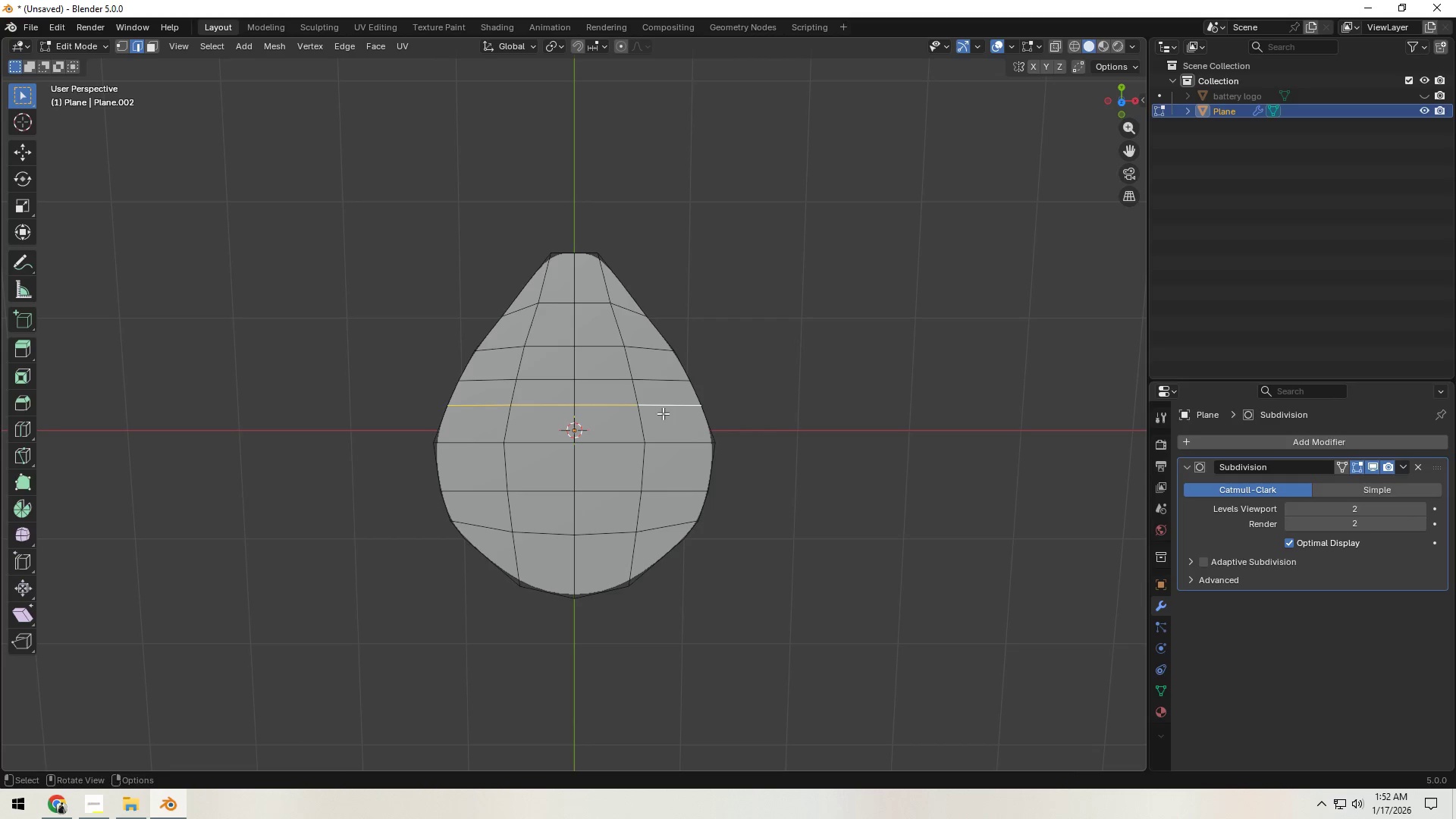 
key(Control+X)
 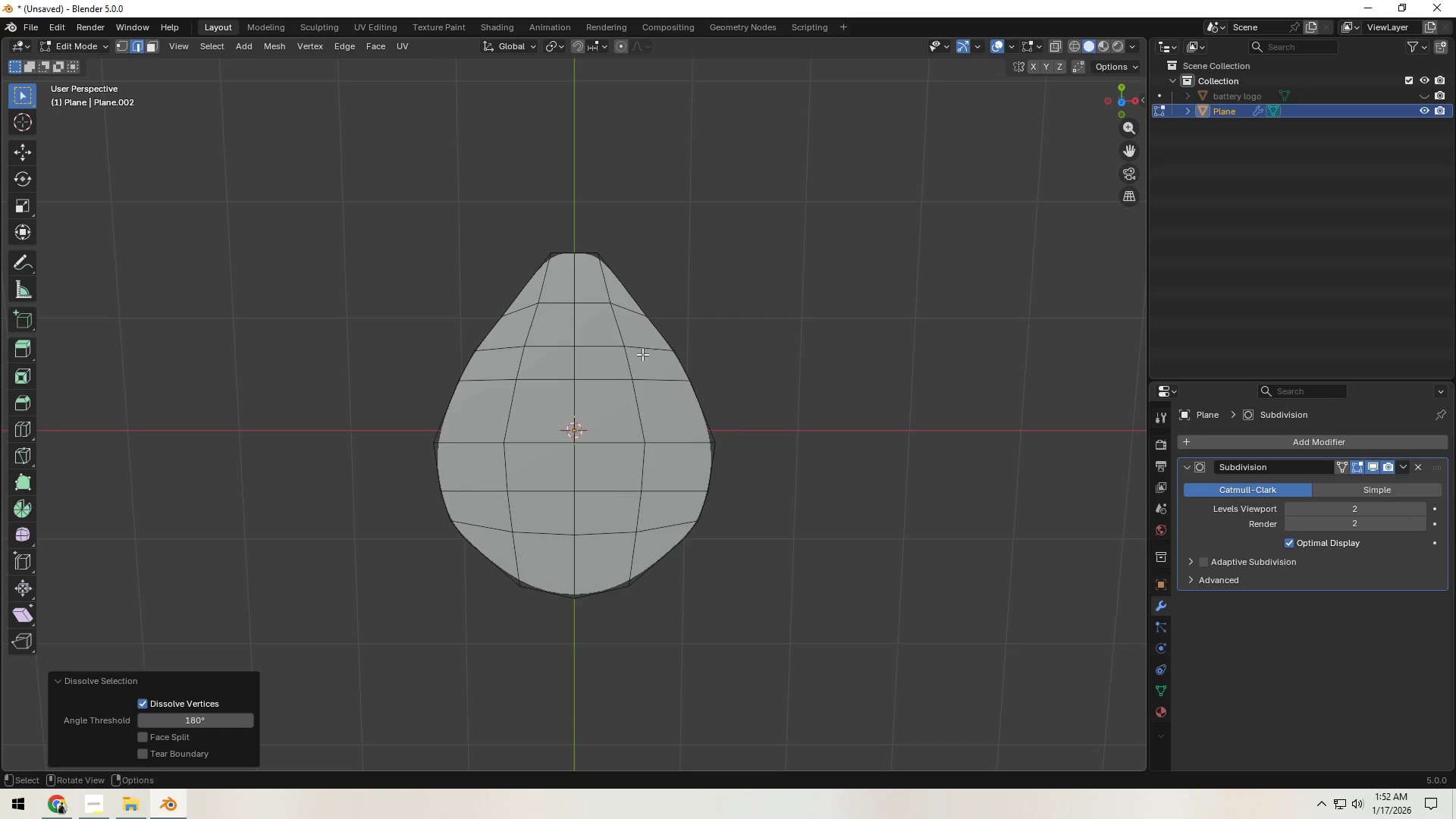 
hold_key(key=MetaLeft, duration=0.84)
left_click([642, 350])
 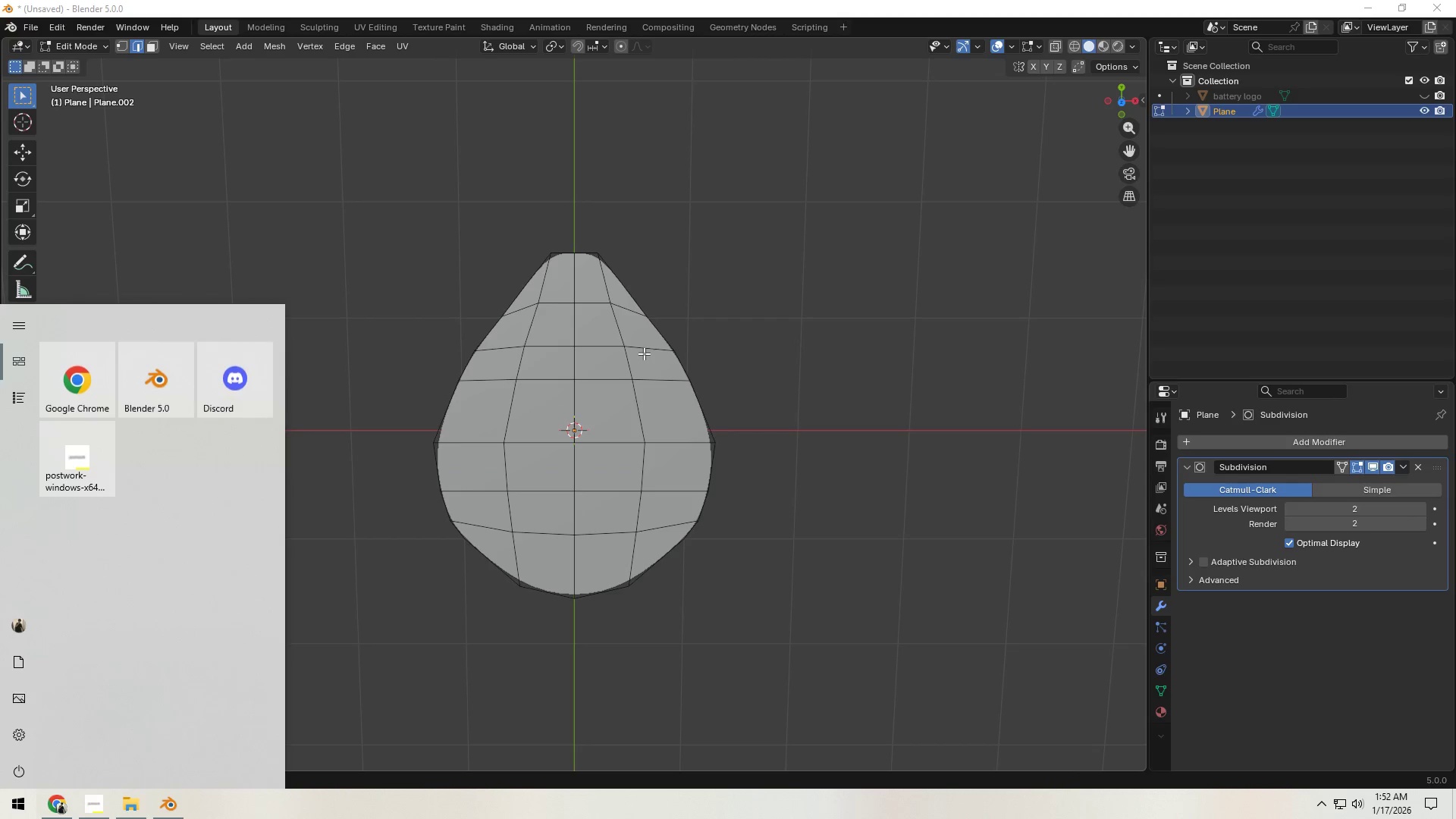 
left_click([865, 379])
 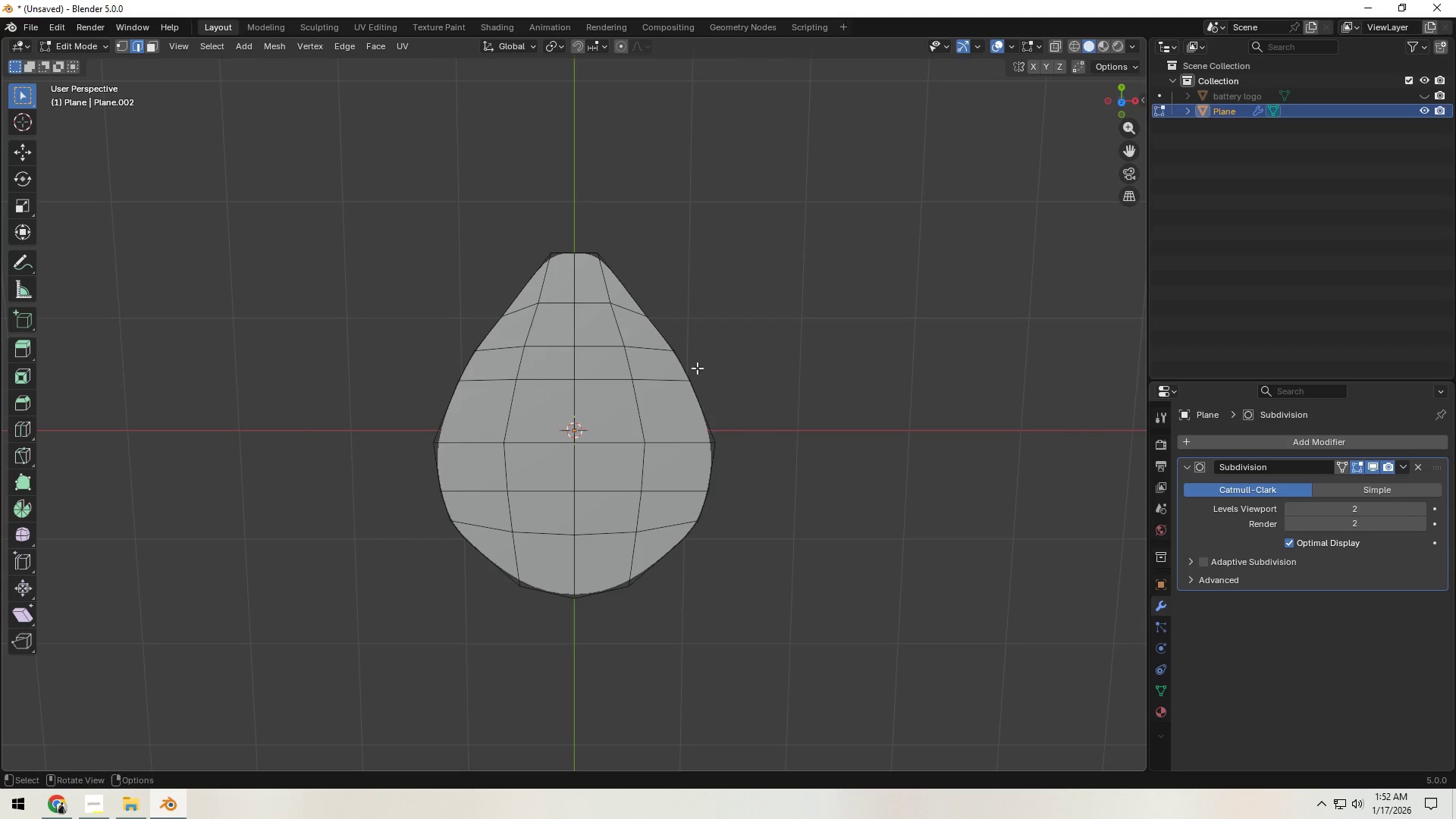 
hold_key(key=AltLeft, duration=0.44)
left_click([645, 353])
 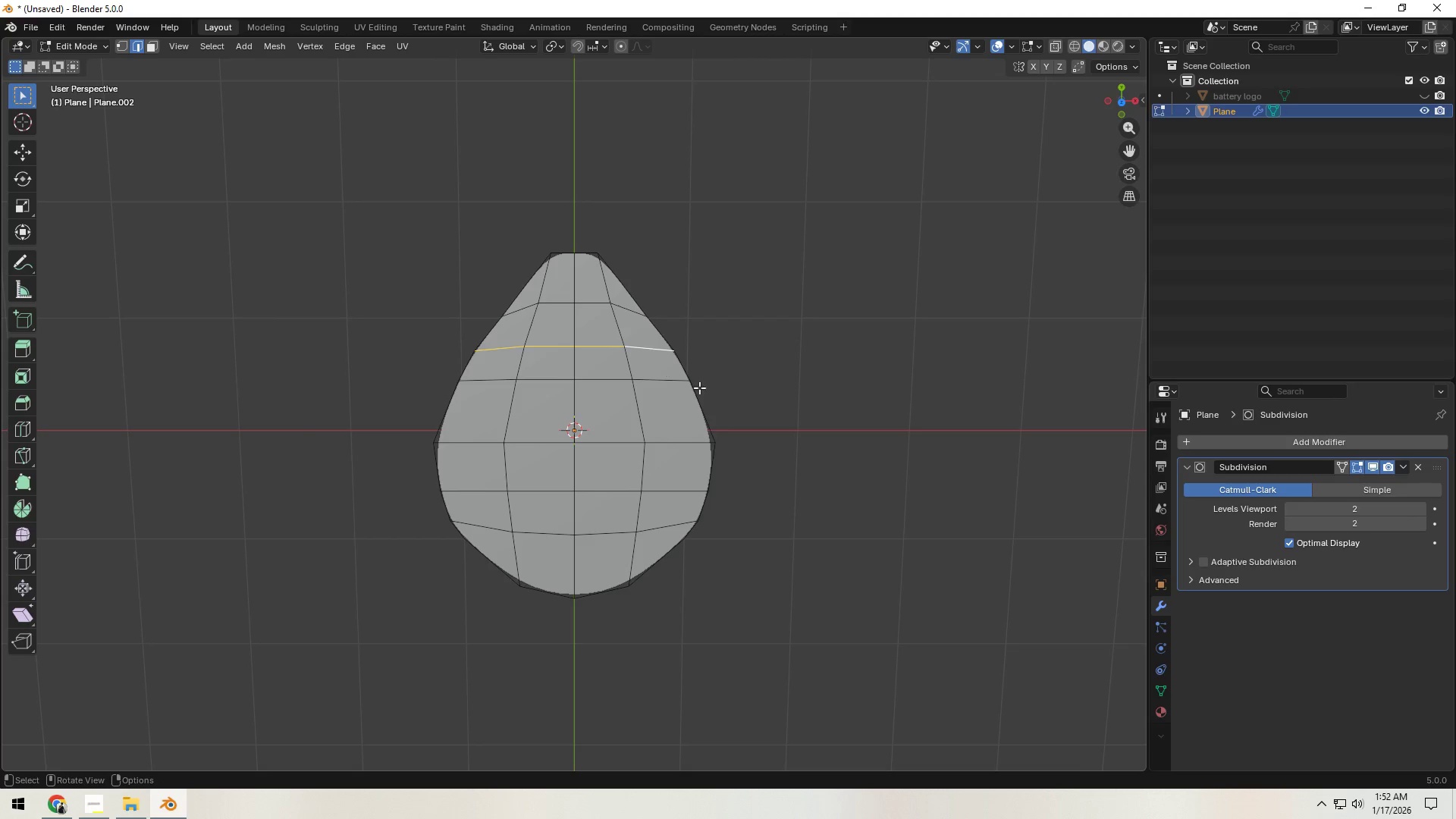 
key(Control+X)
 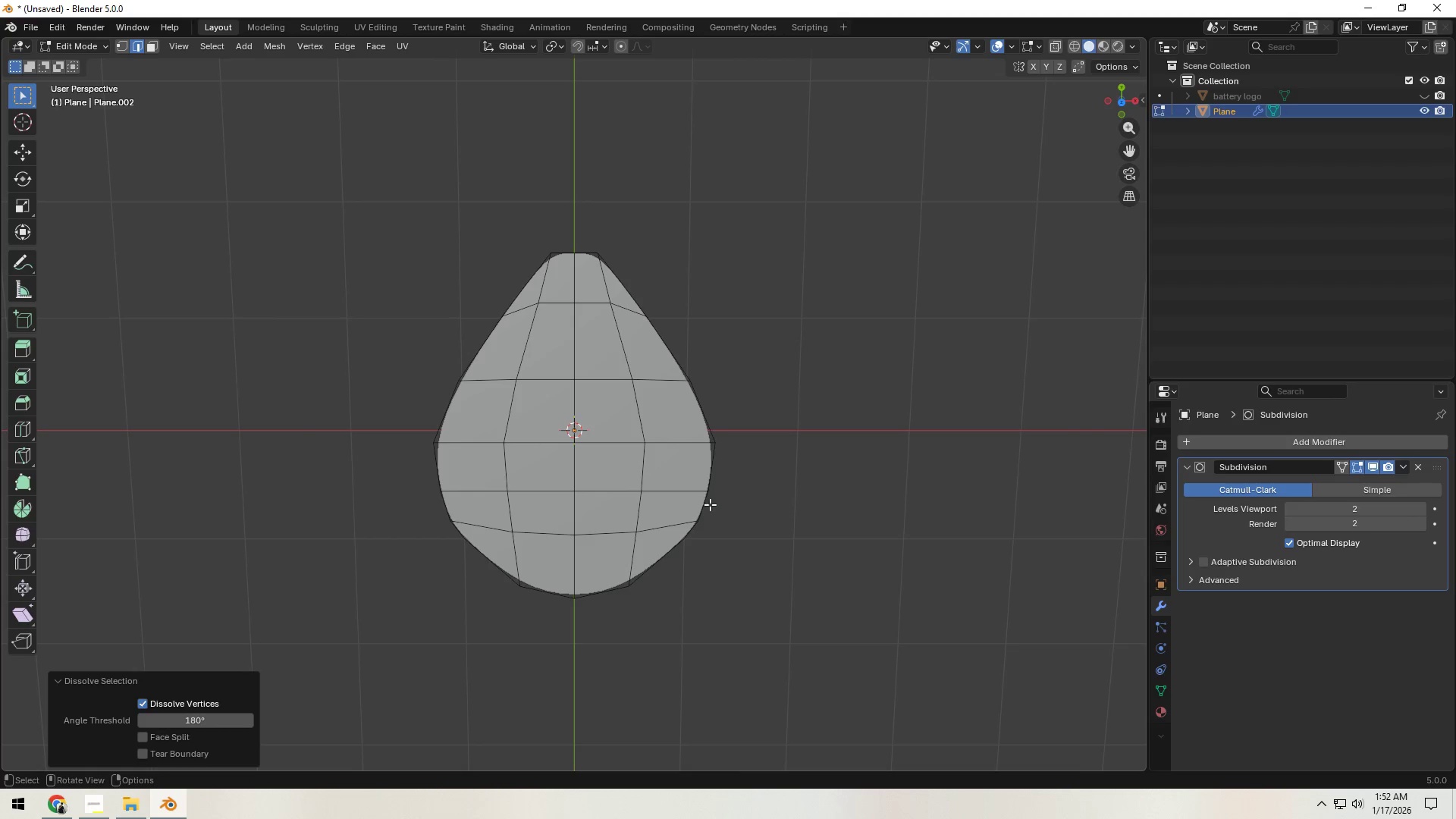 
left_click([799, 499])
 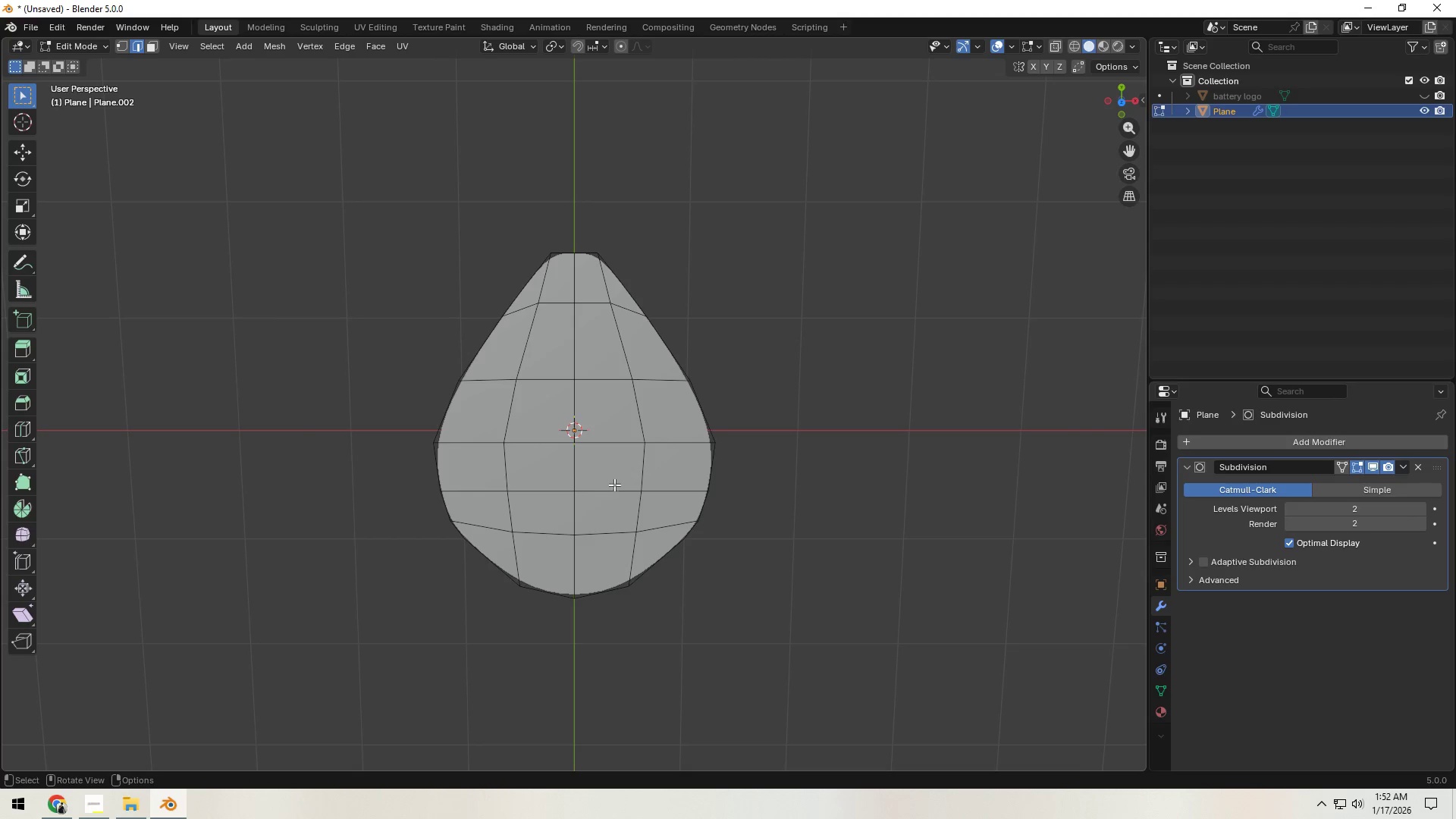 
key(Alt+AltLeft)
 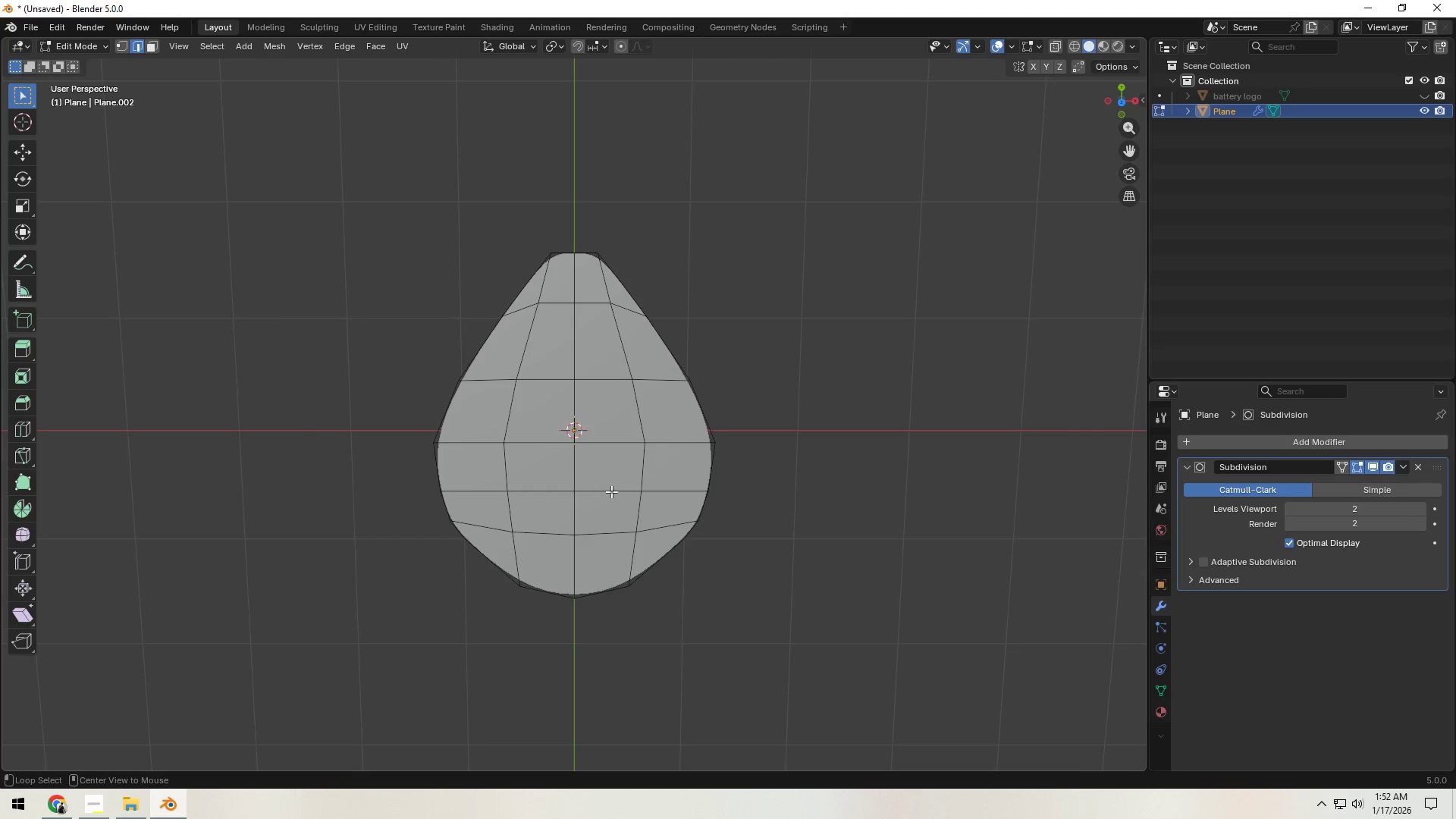 
left_click([611, 491])
 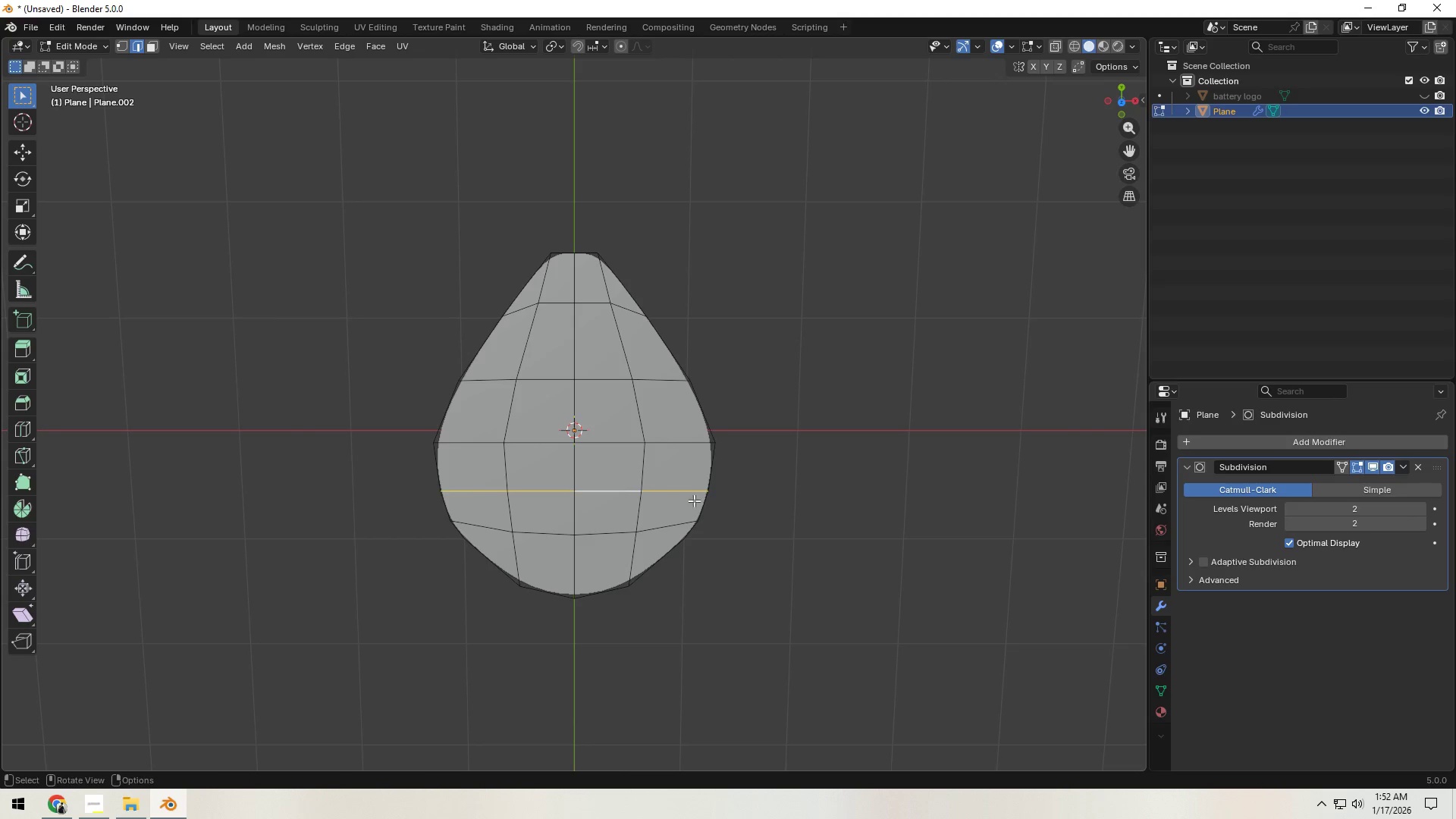 
type(gg)
 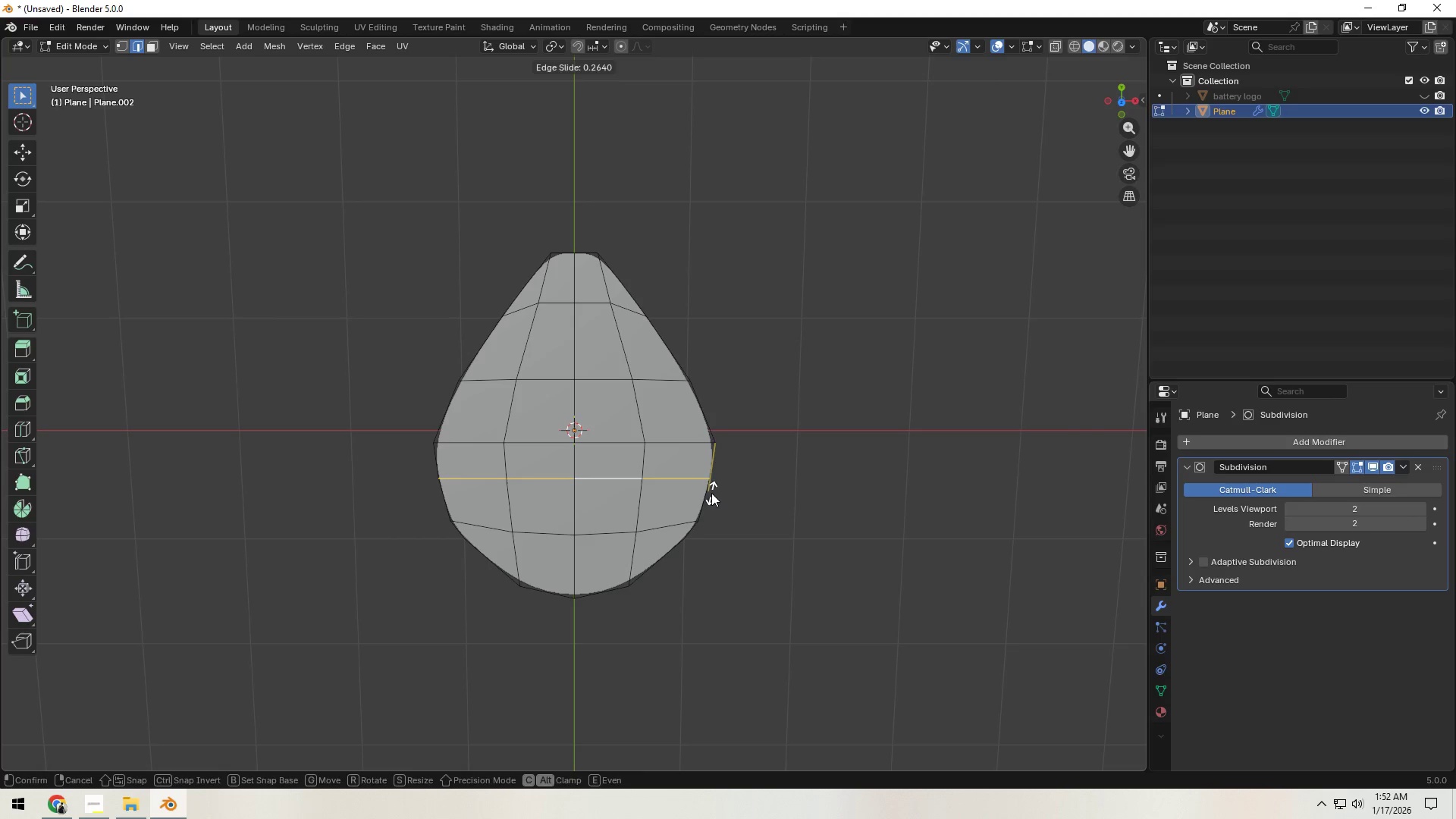 
left_click([711, 493])
 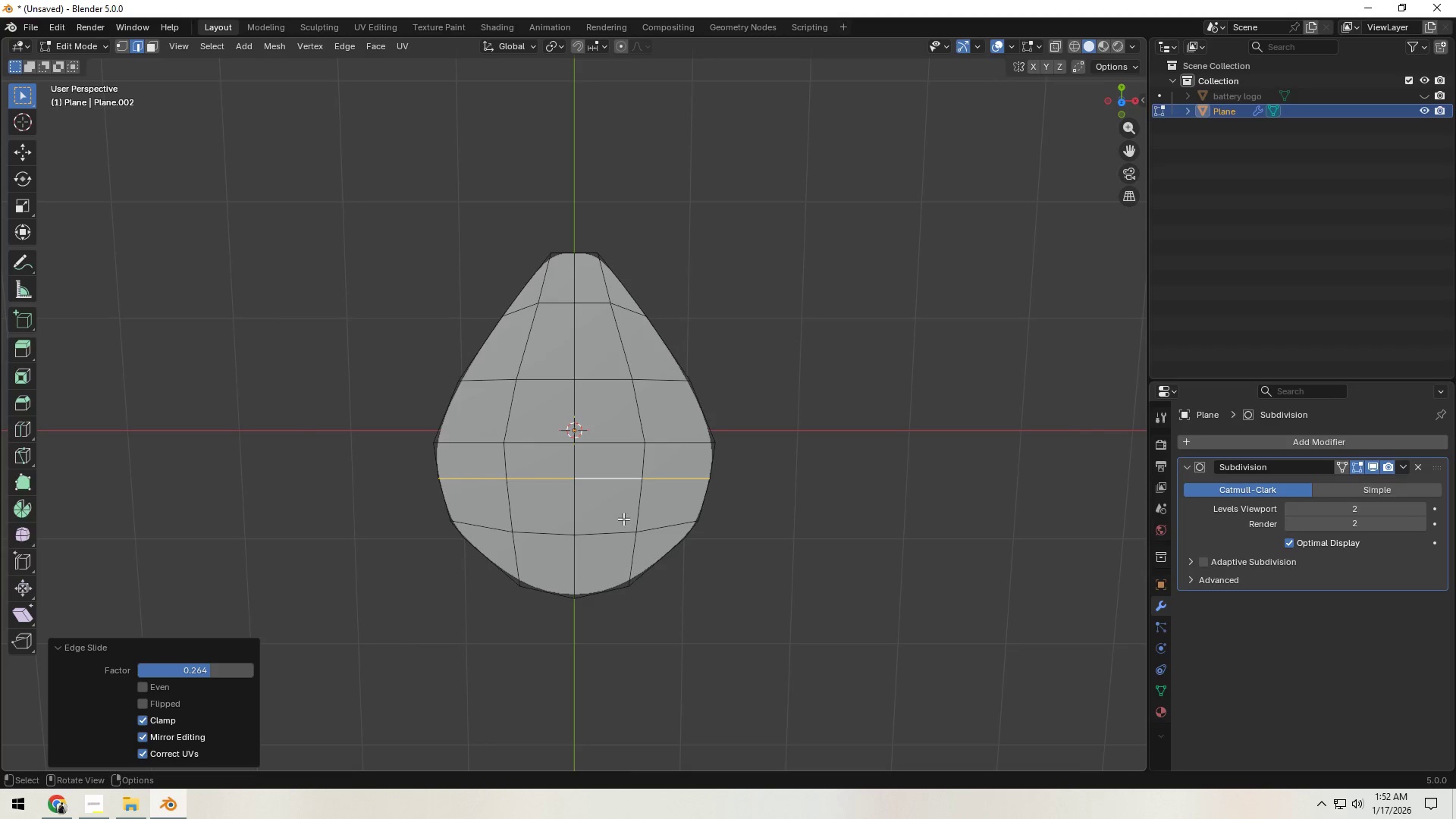 
key(Tab)
 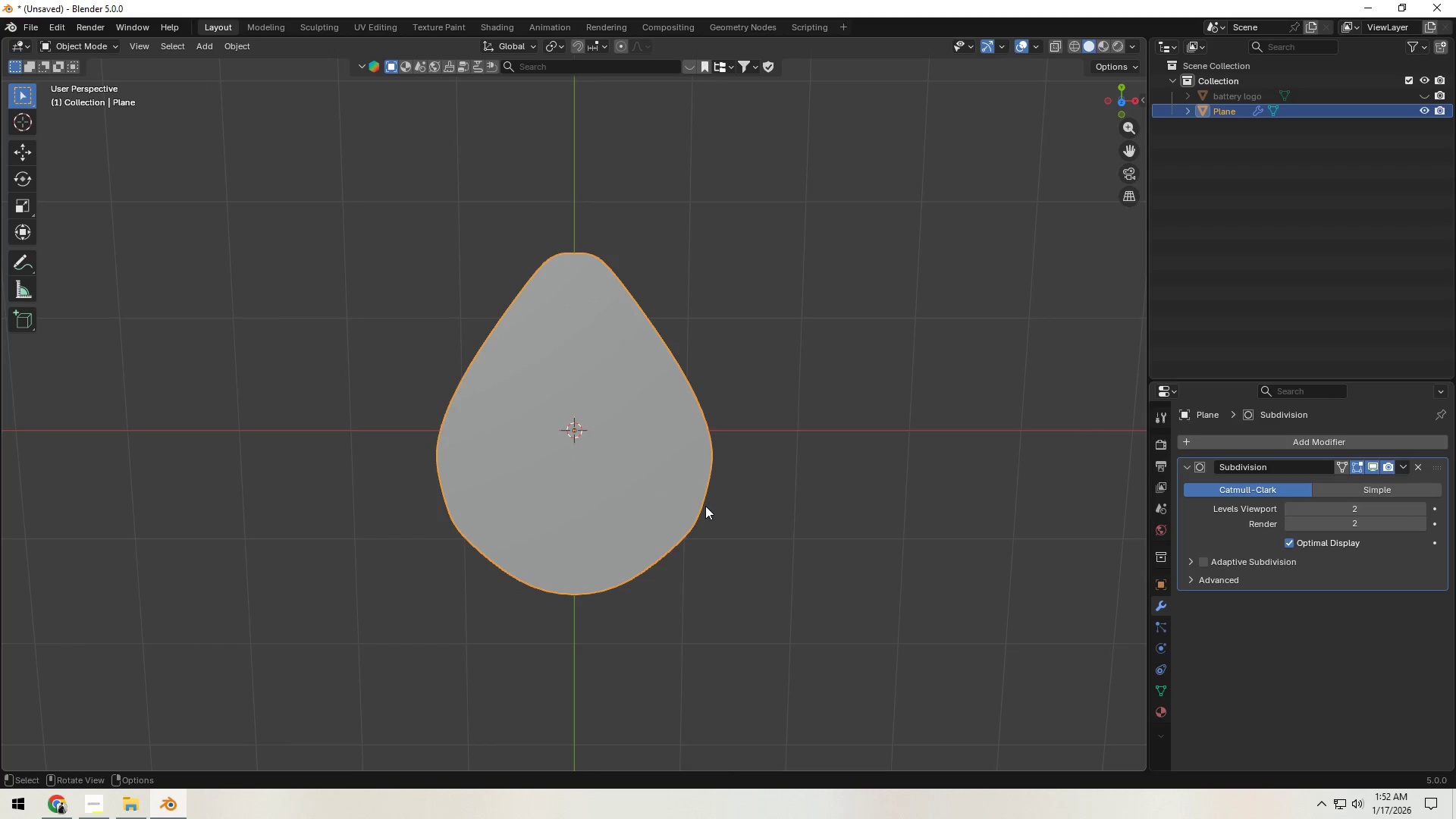 
key(Tab)
 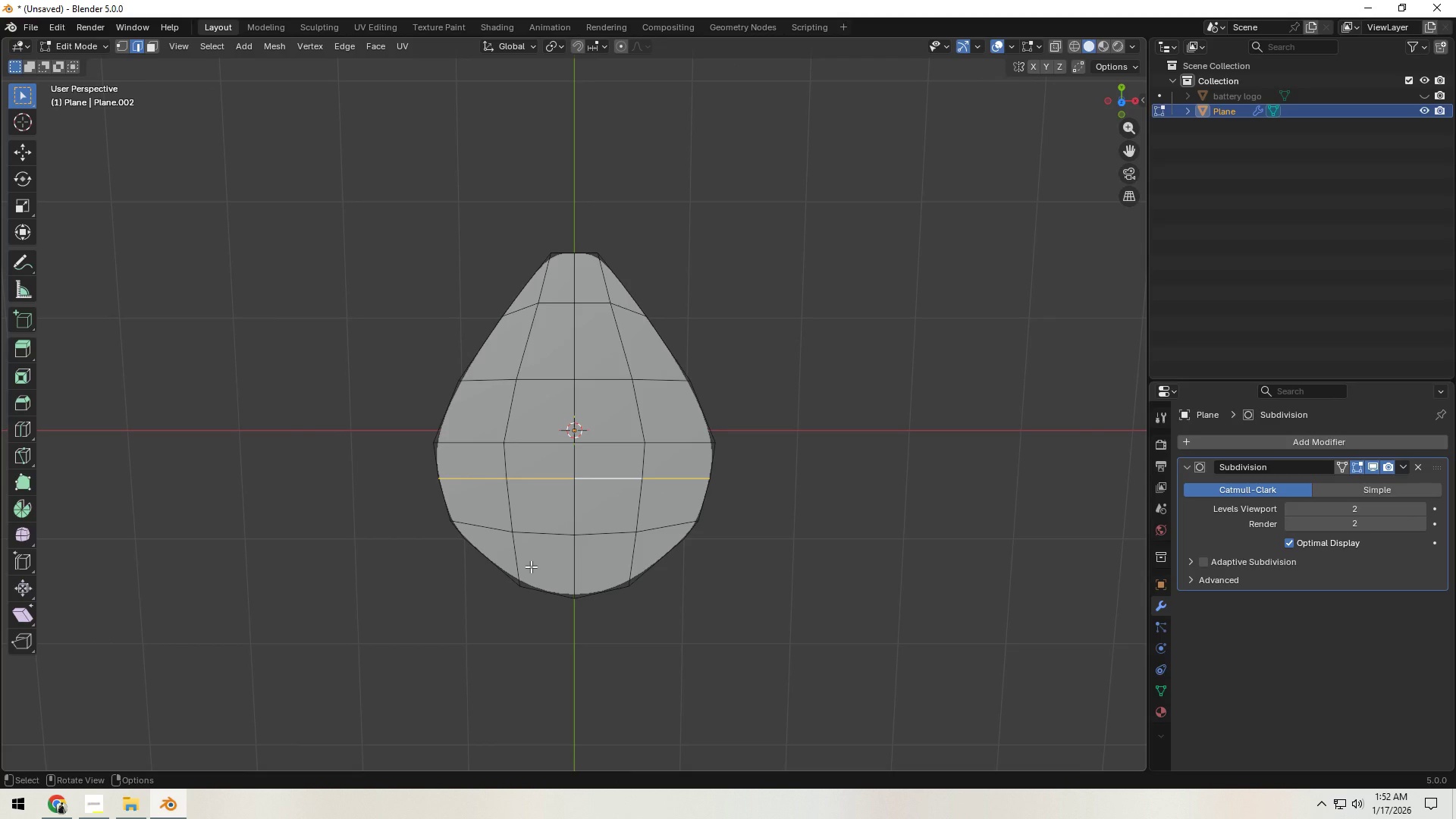 
key(1)
 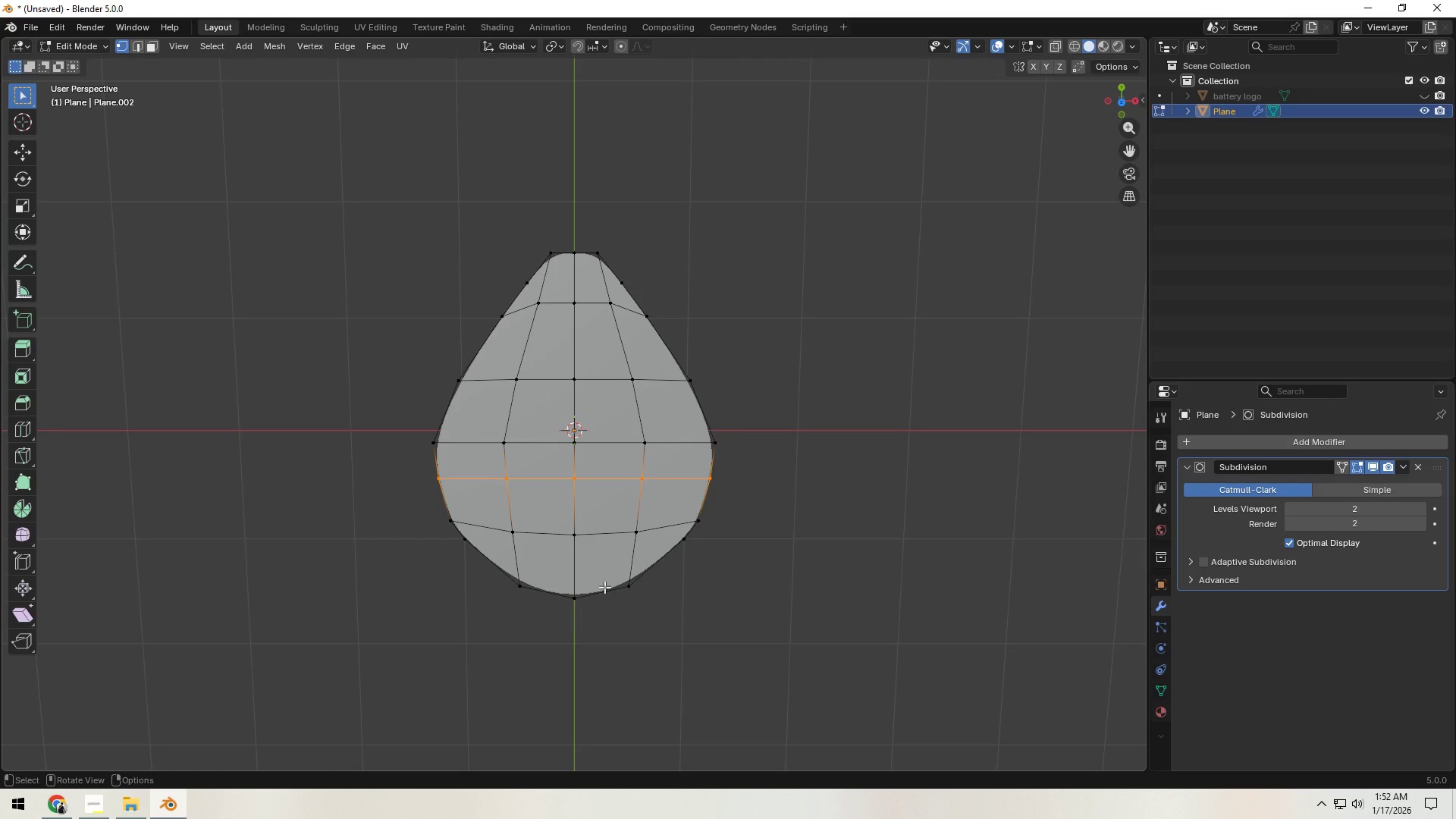 
hold_key(key=ShiftLeft, duration=0.94)
left_click([620, 589])
 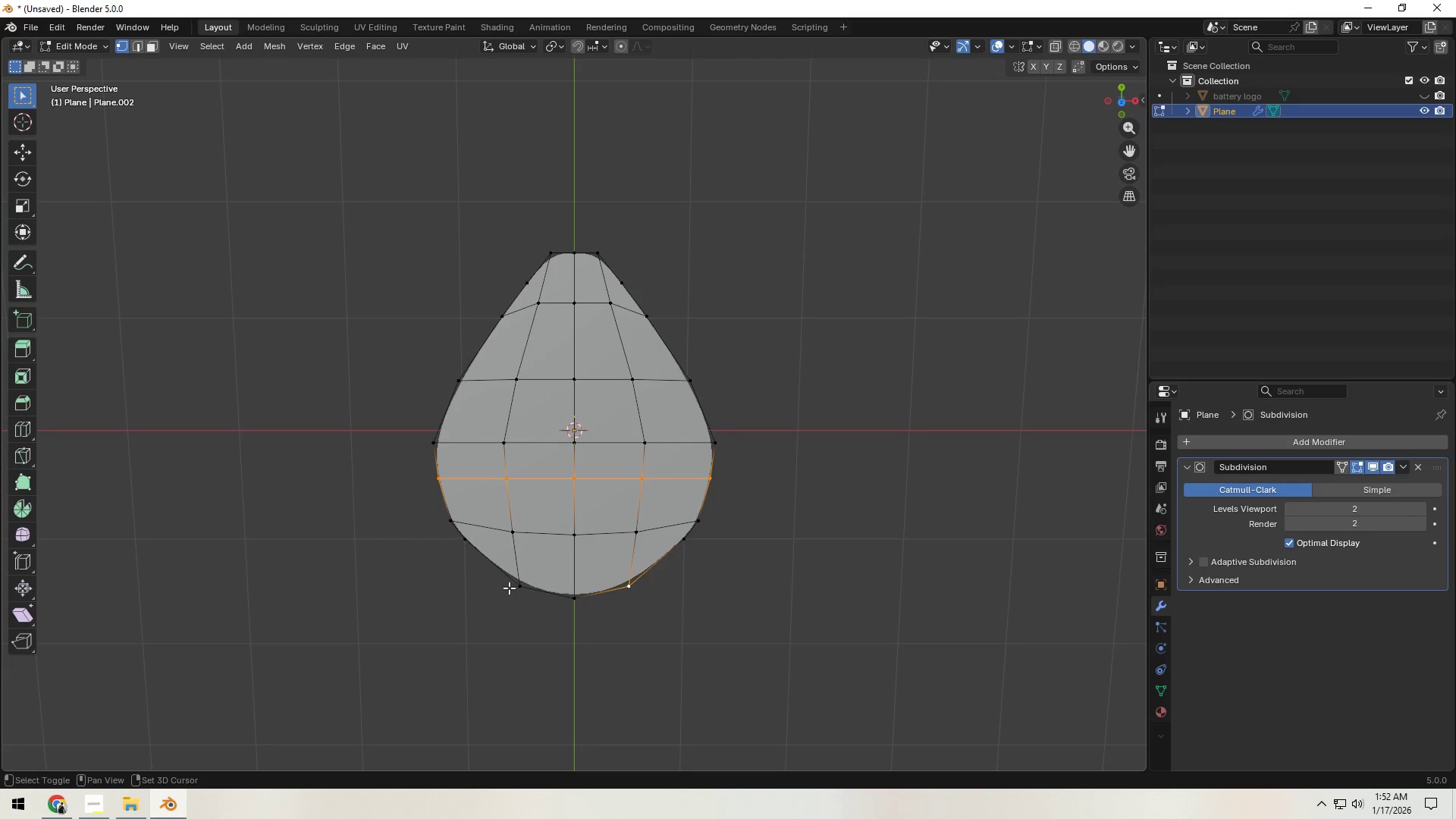 
double_click([509, 588])
 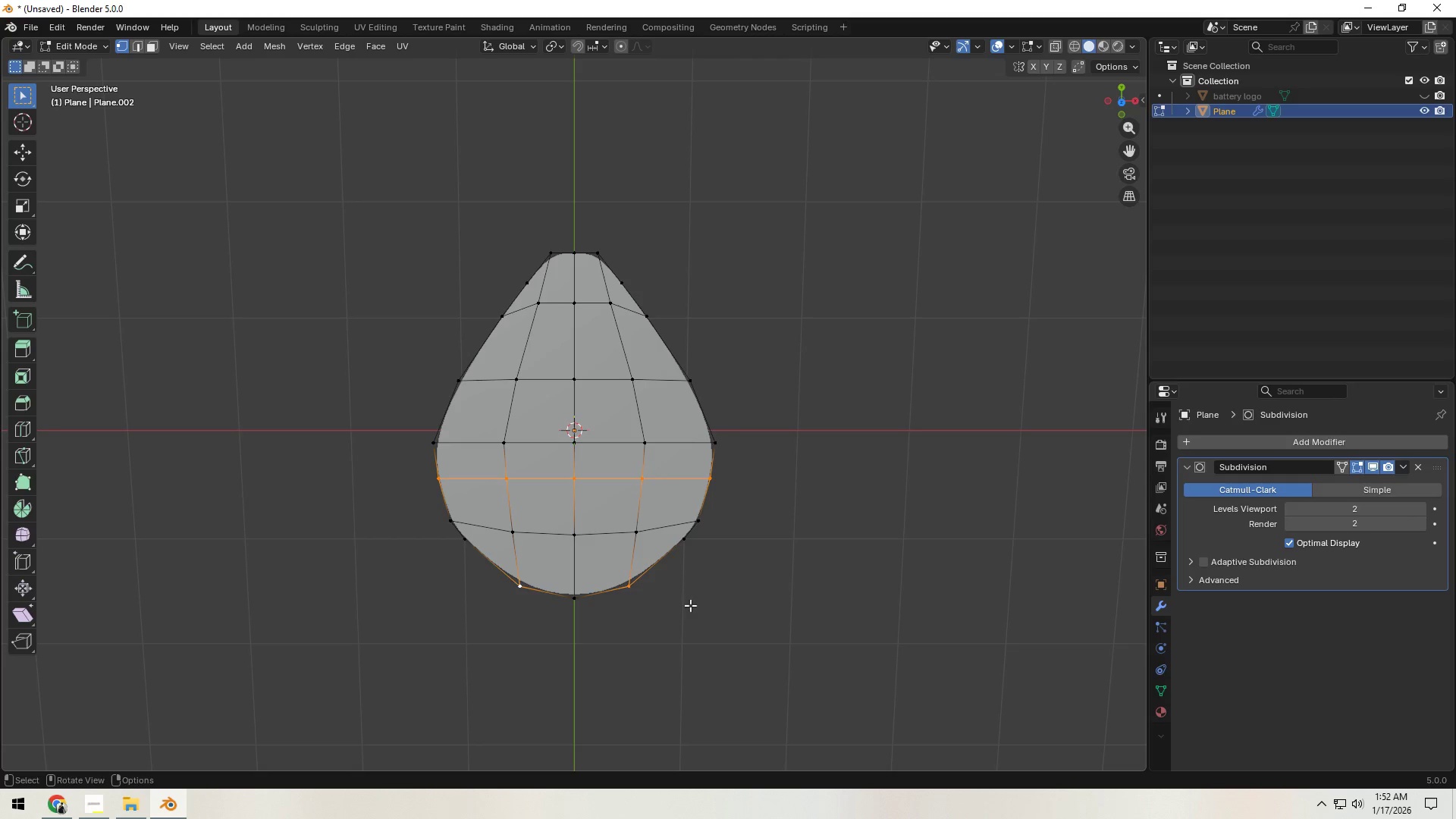 
triple_click([722, 607])
 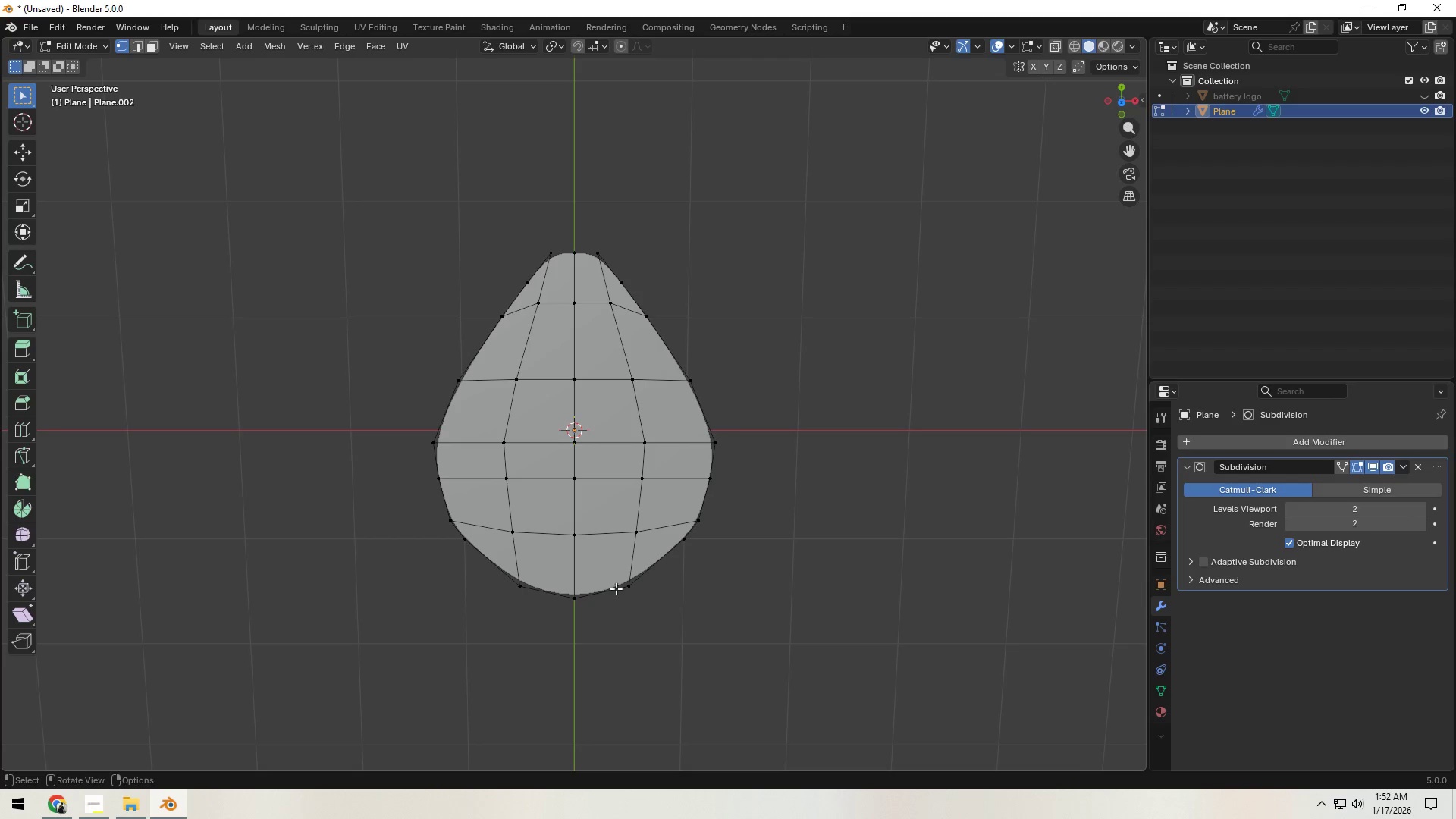 
hold_key(key=ShiftLeft, duration=1.09)
left_click([522, 584])
 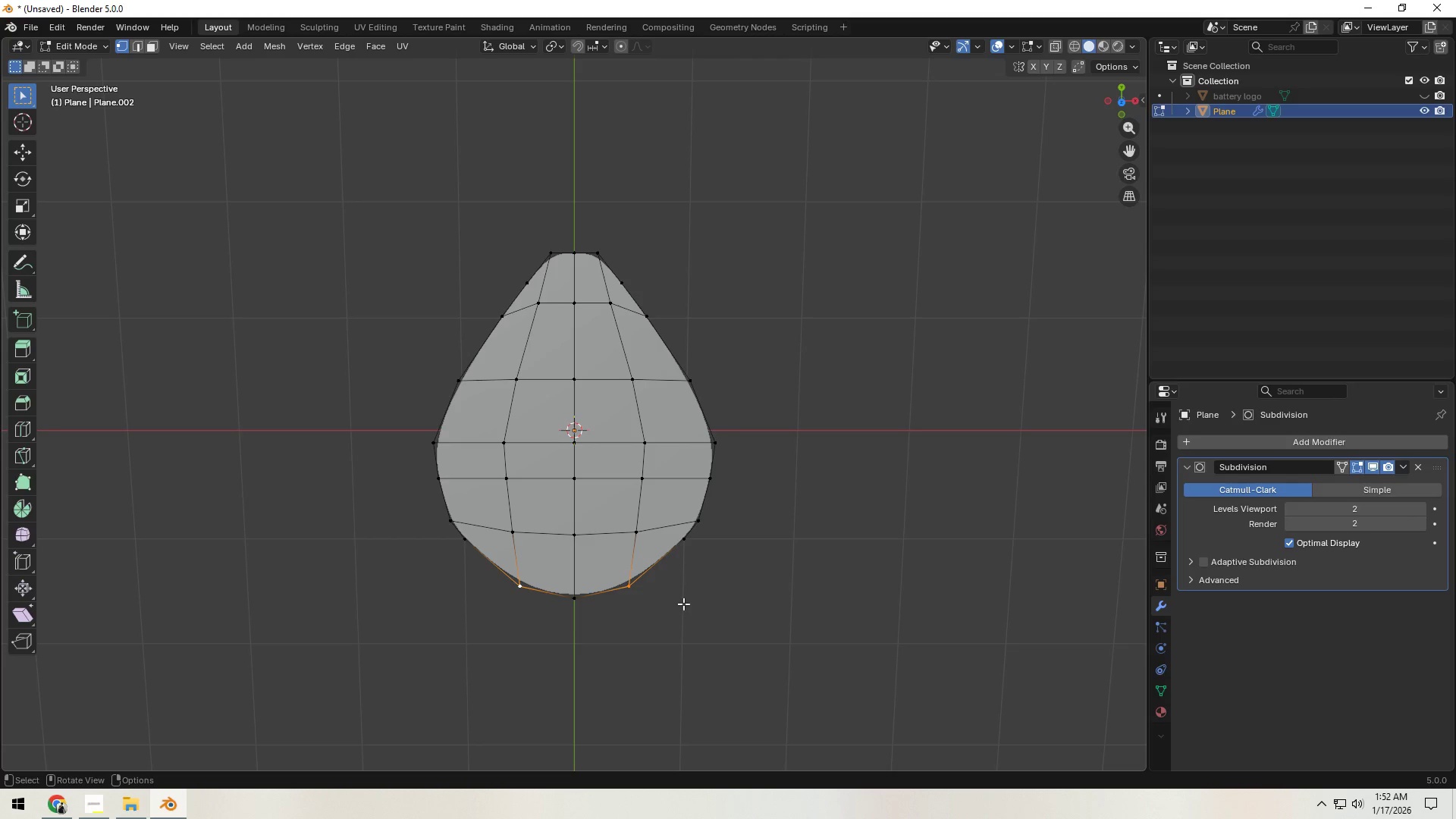 
key(S)
 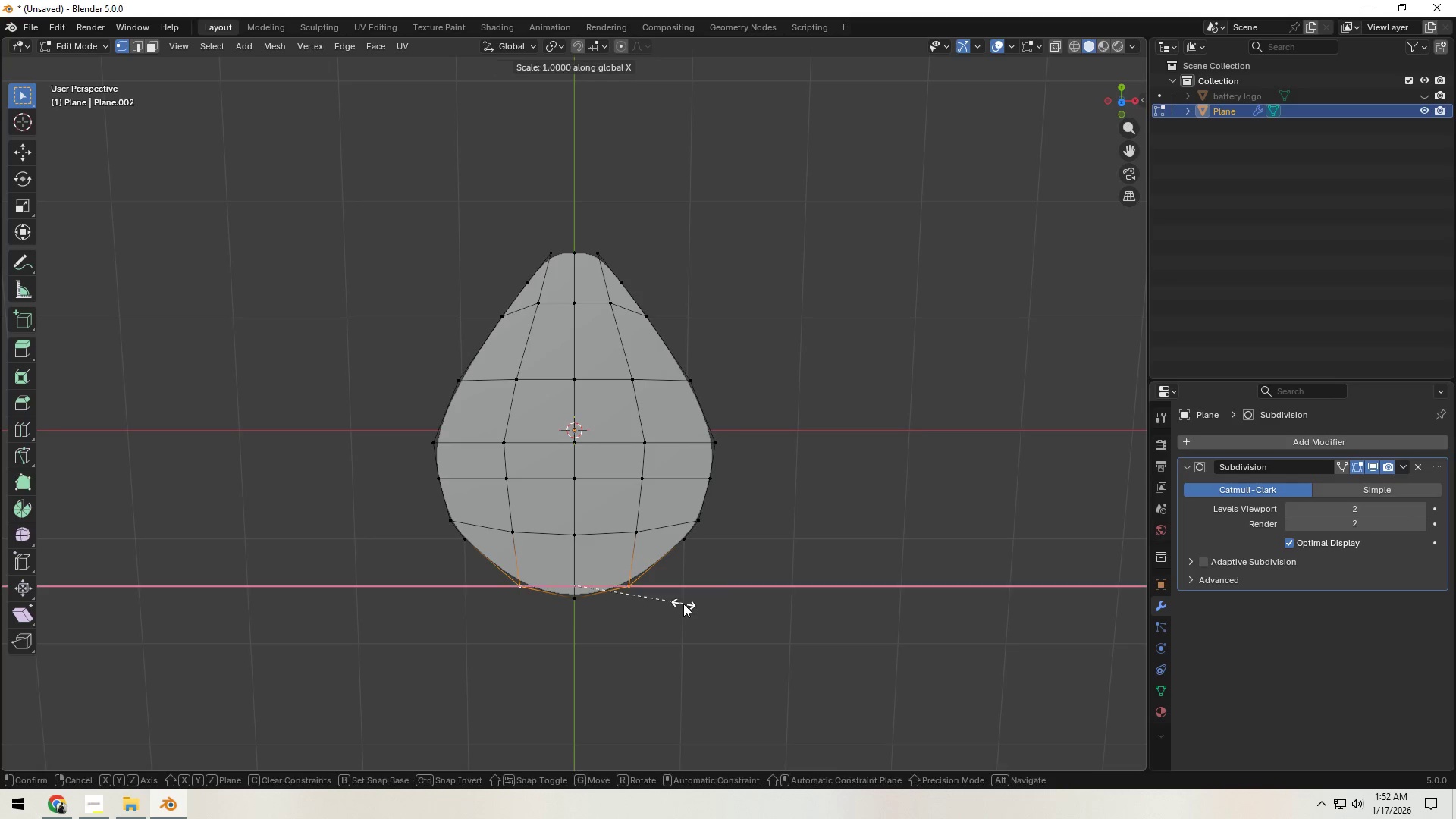 
key(X)
 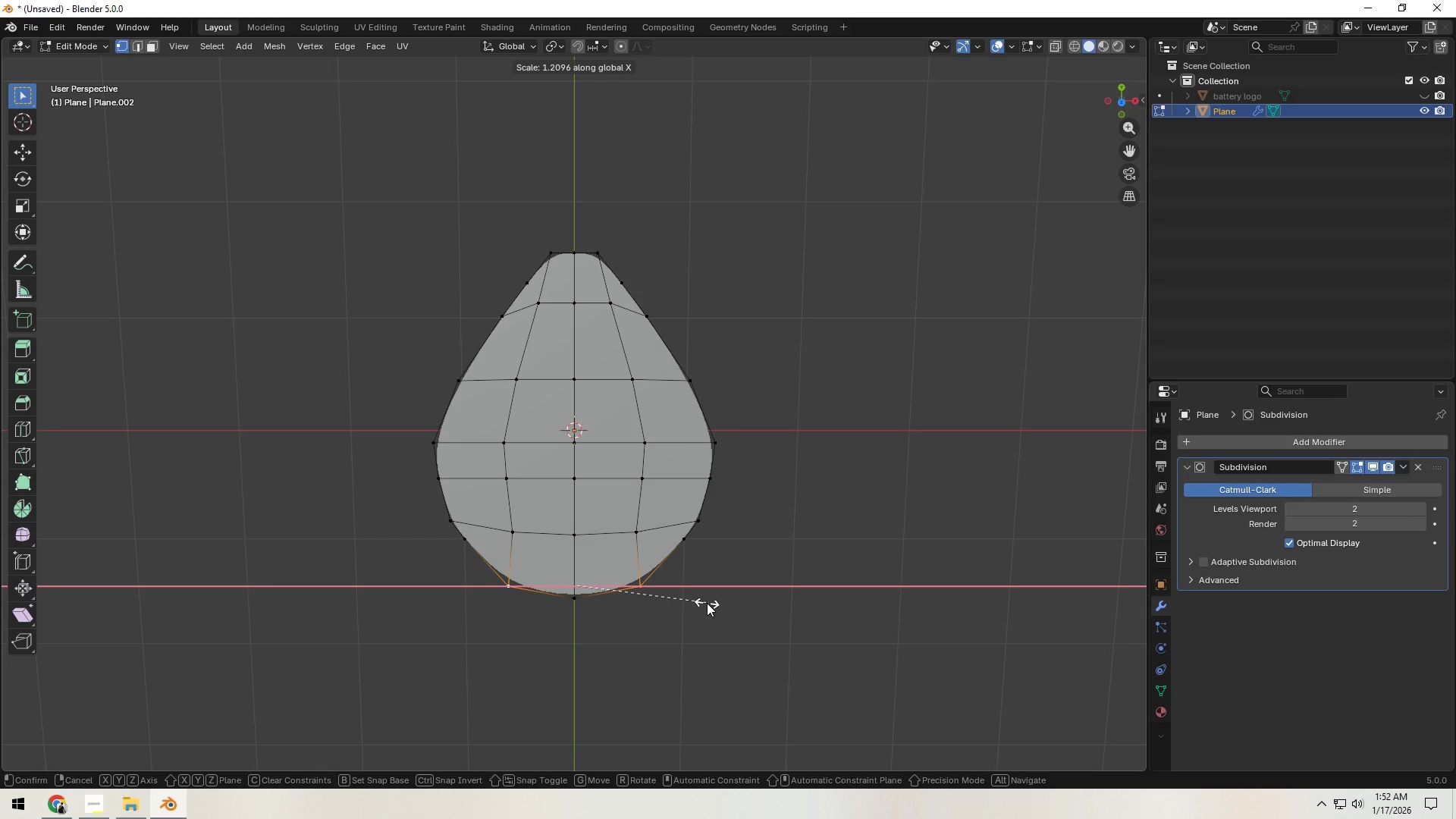 
left_click([707, 603])
 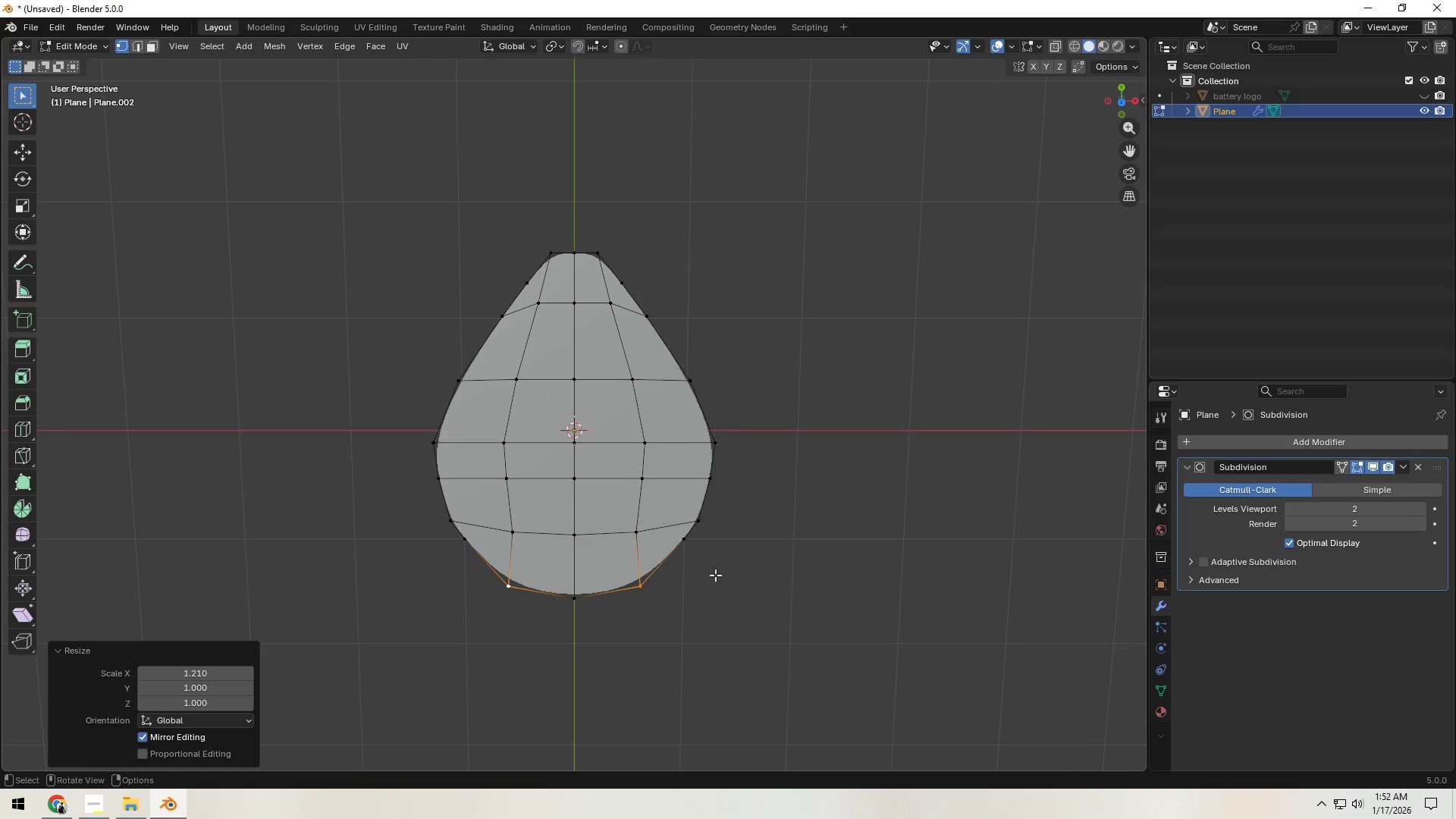 
hold_key(key=ShiftLeft, duration=0.45)
 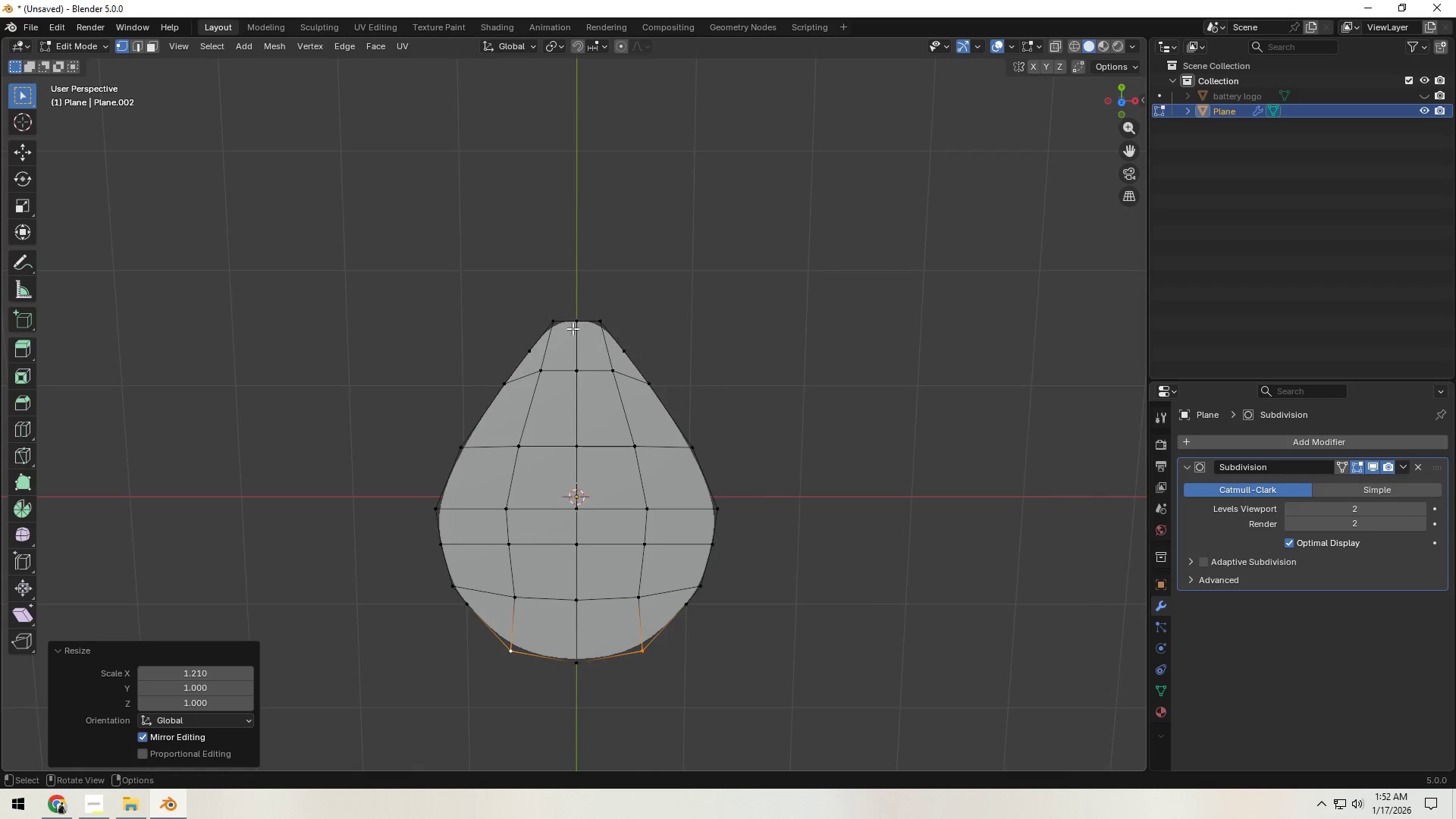 
left_click([569, 327])
 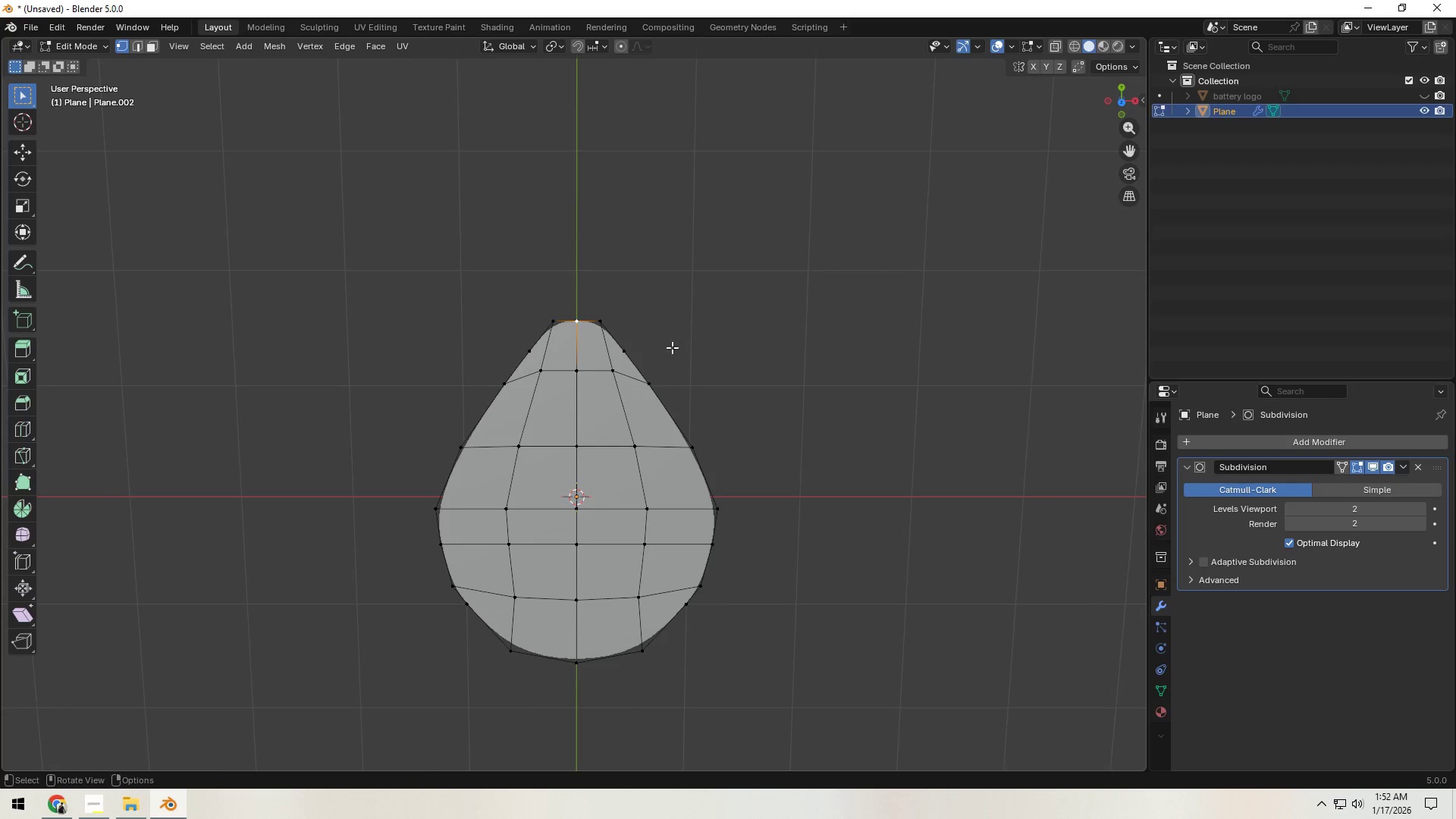 
type(gy)
 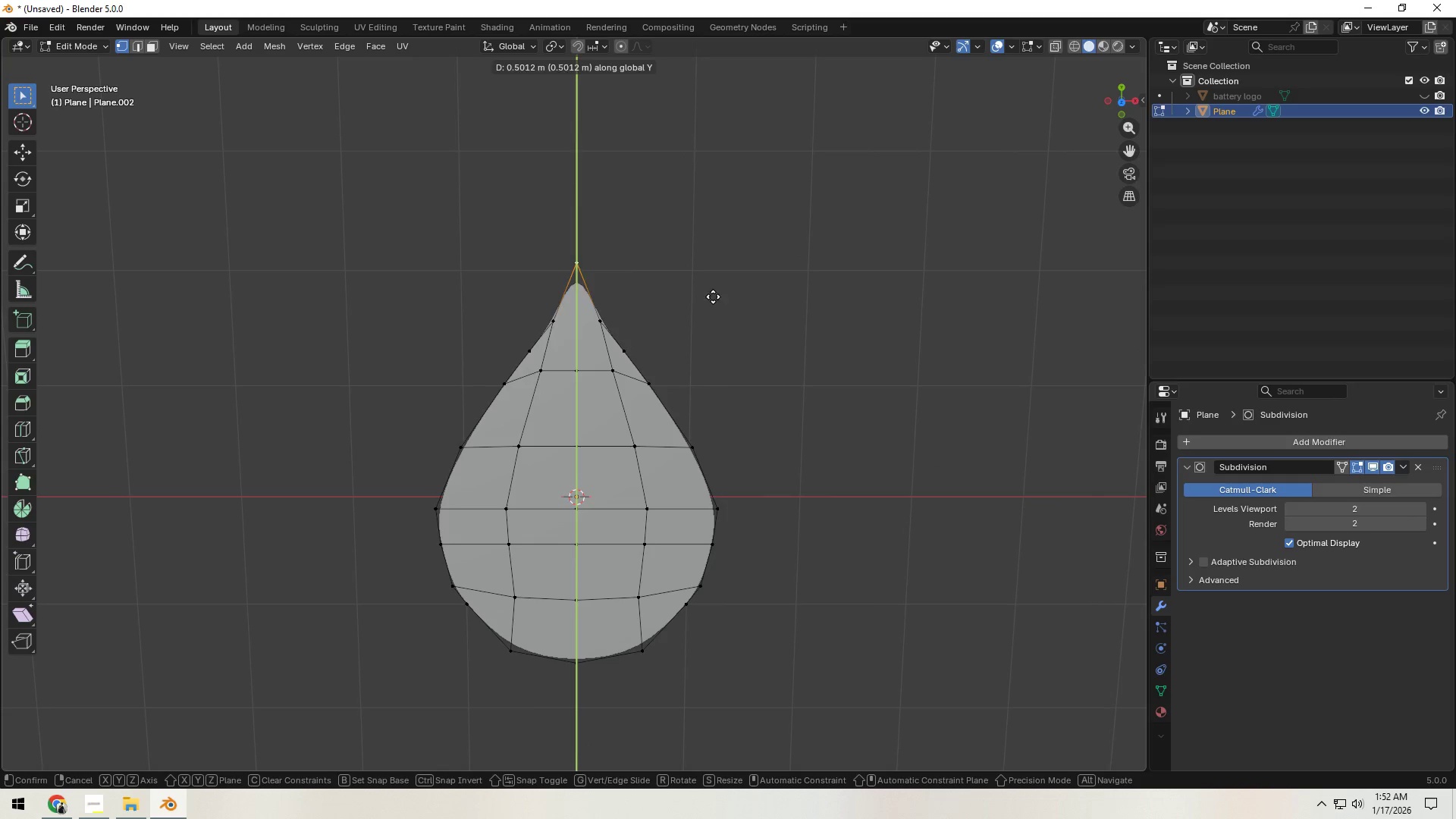 
left_click([716, 302])
 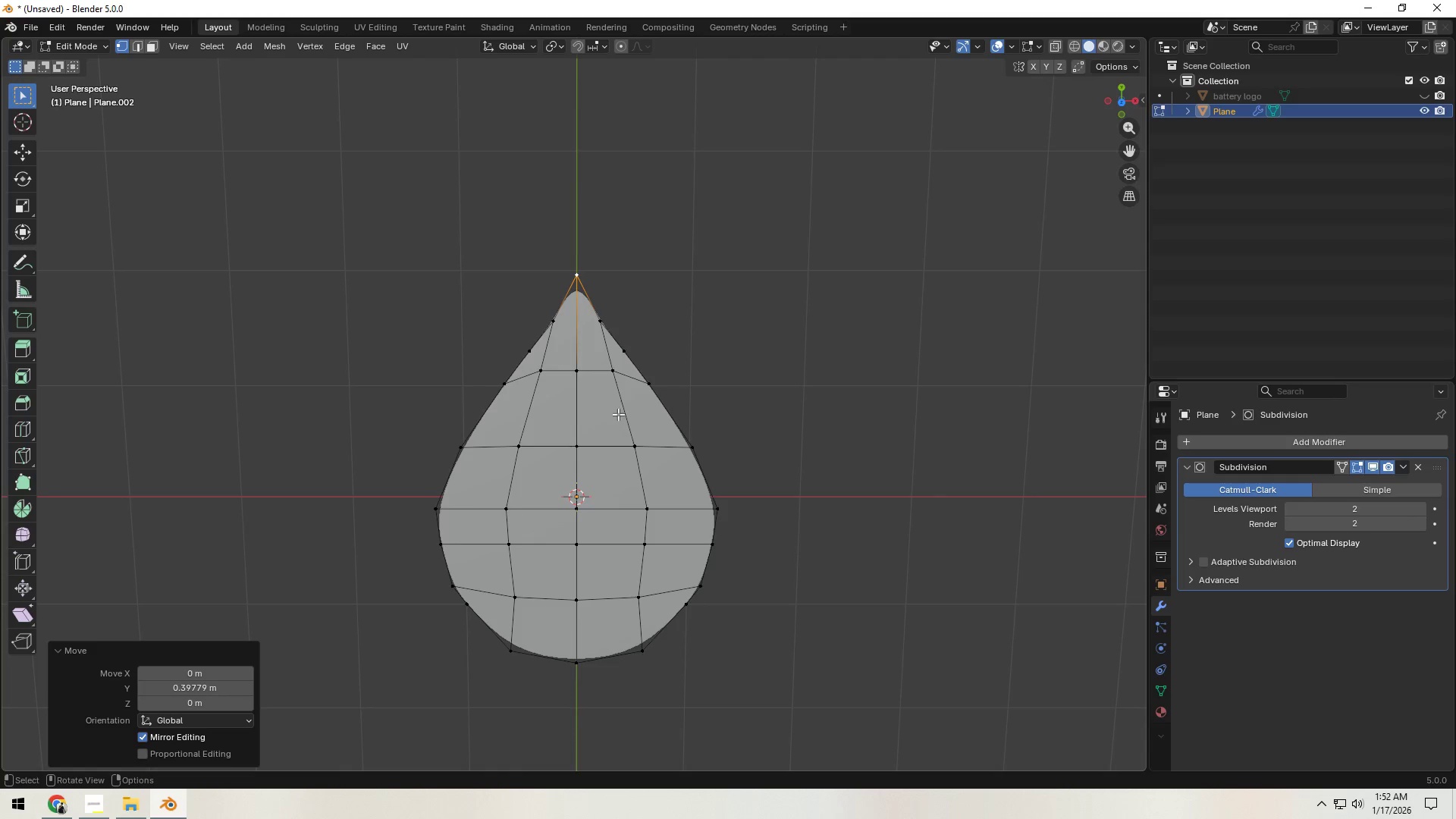 
hold_key(key=AltLeft, duration=0.56)
left_click([594, 374])
 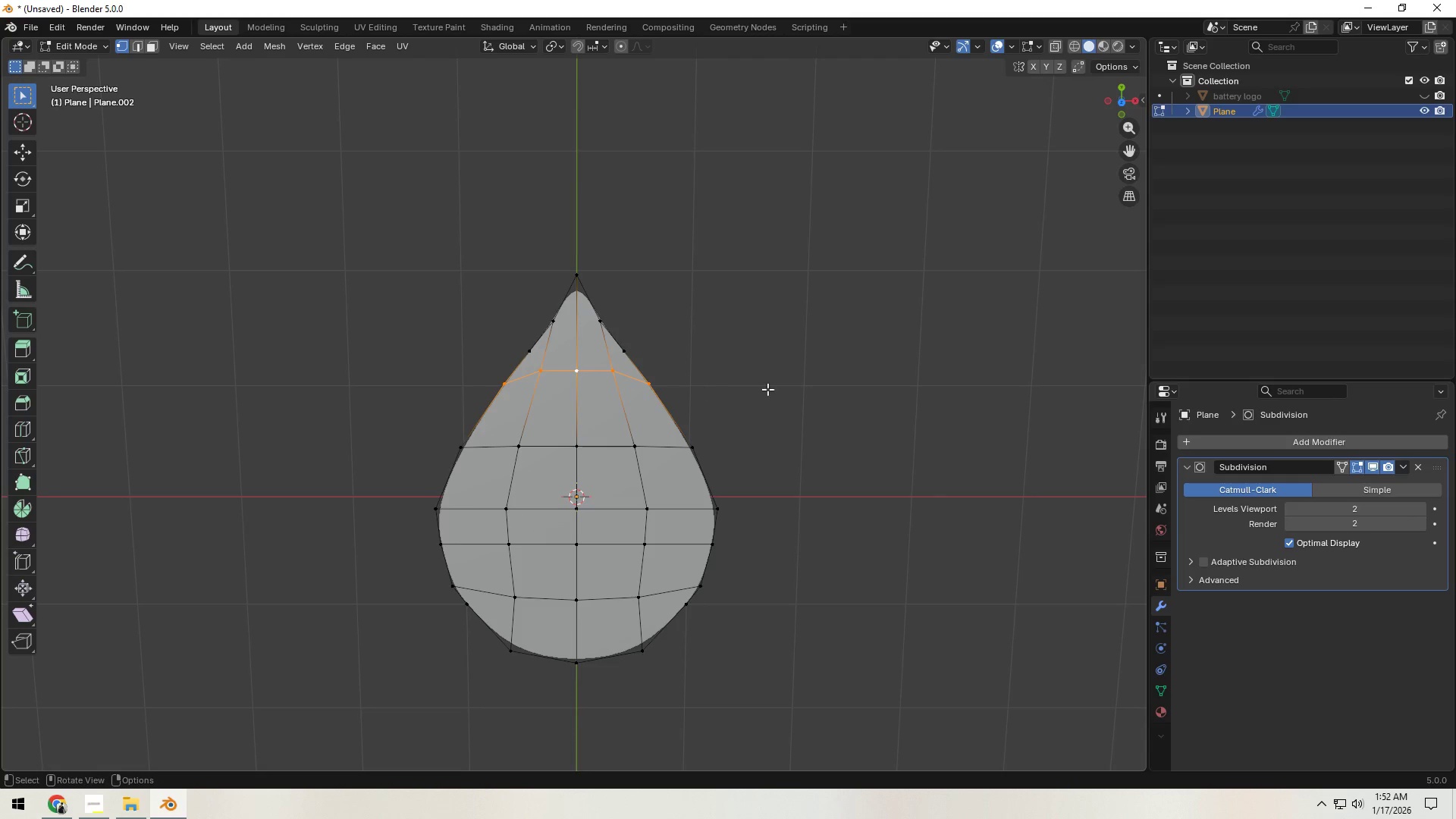 
type(gg)
 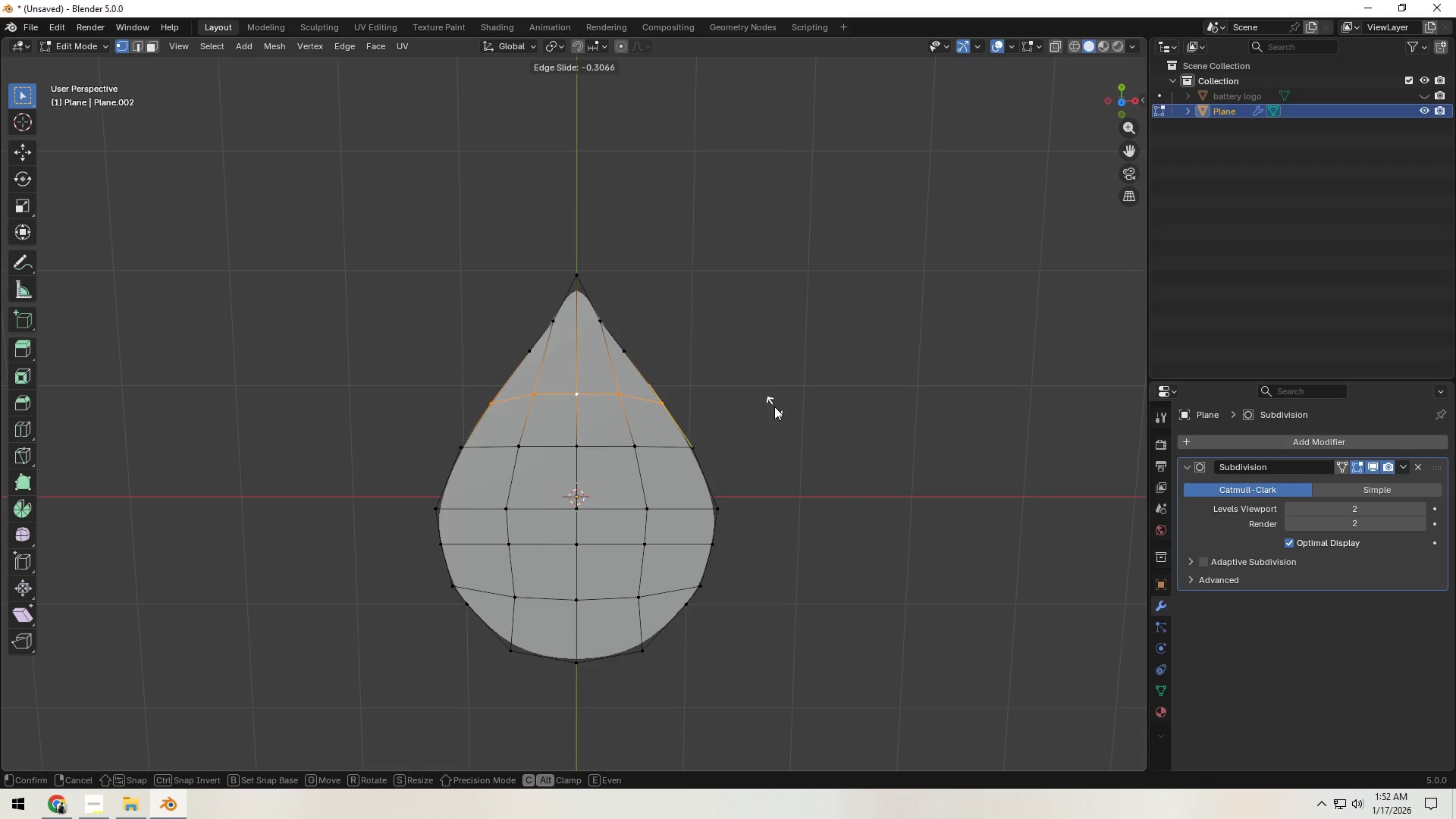 
left_click([775, 406])
 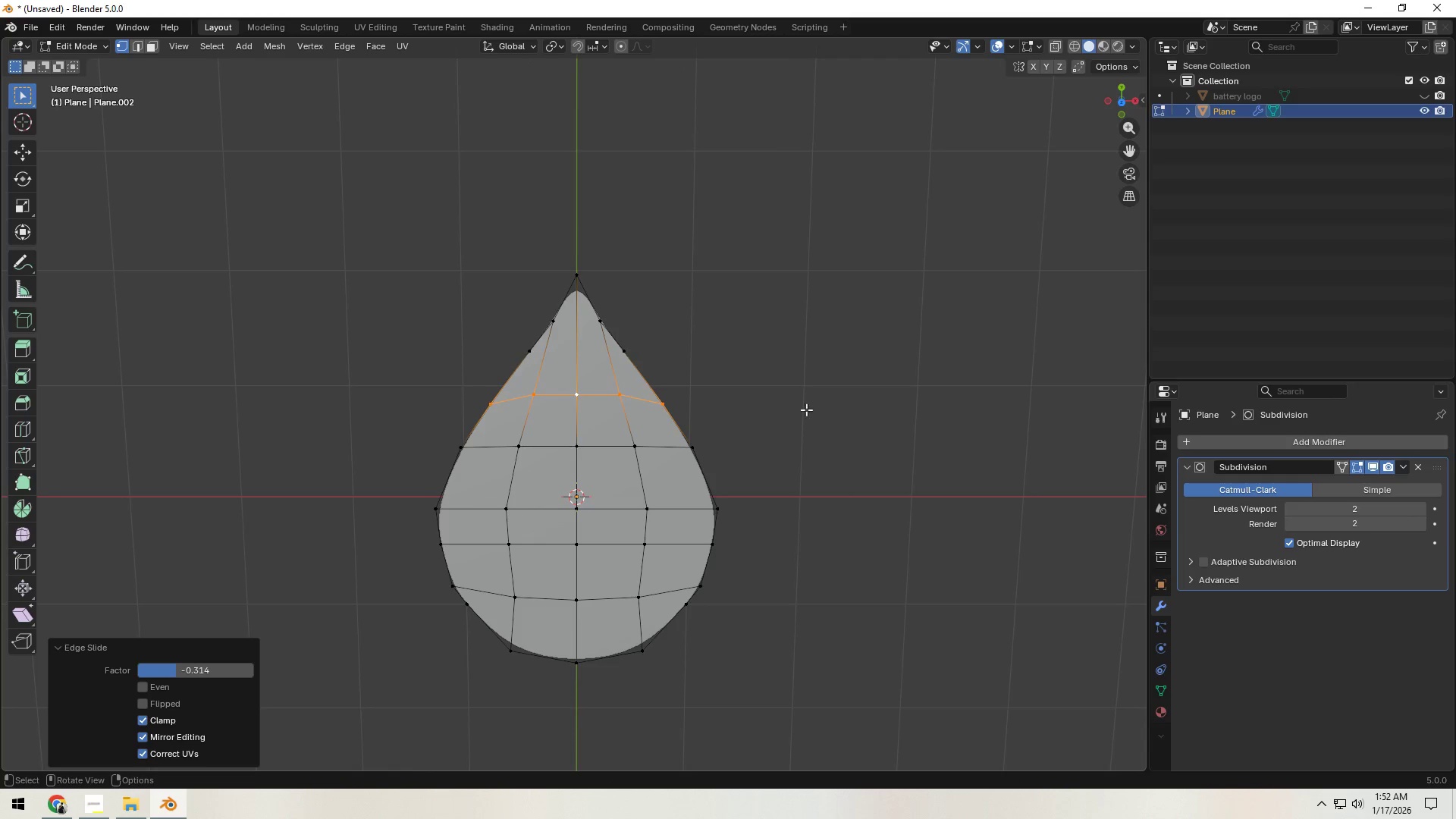 
type(sx)
 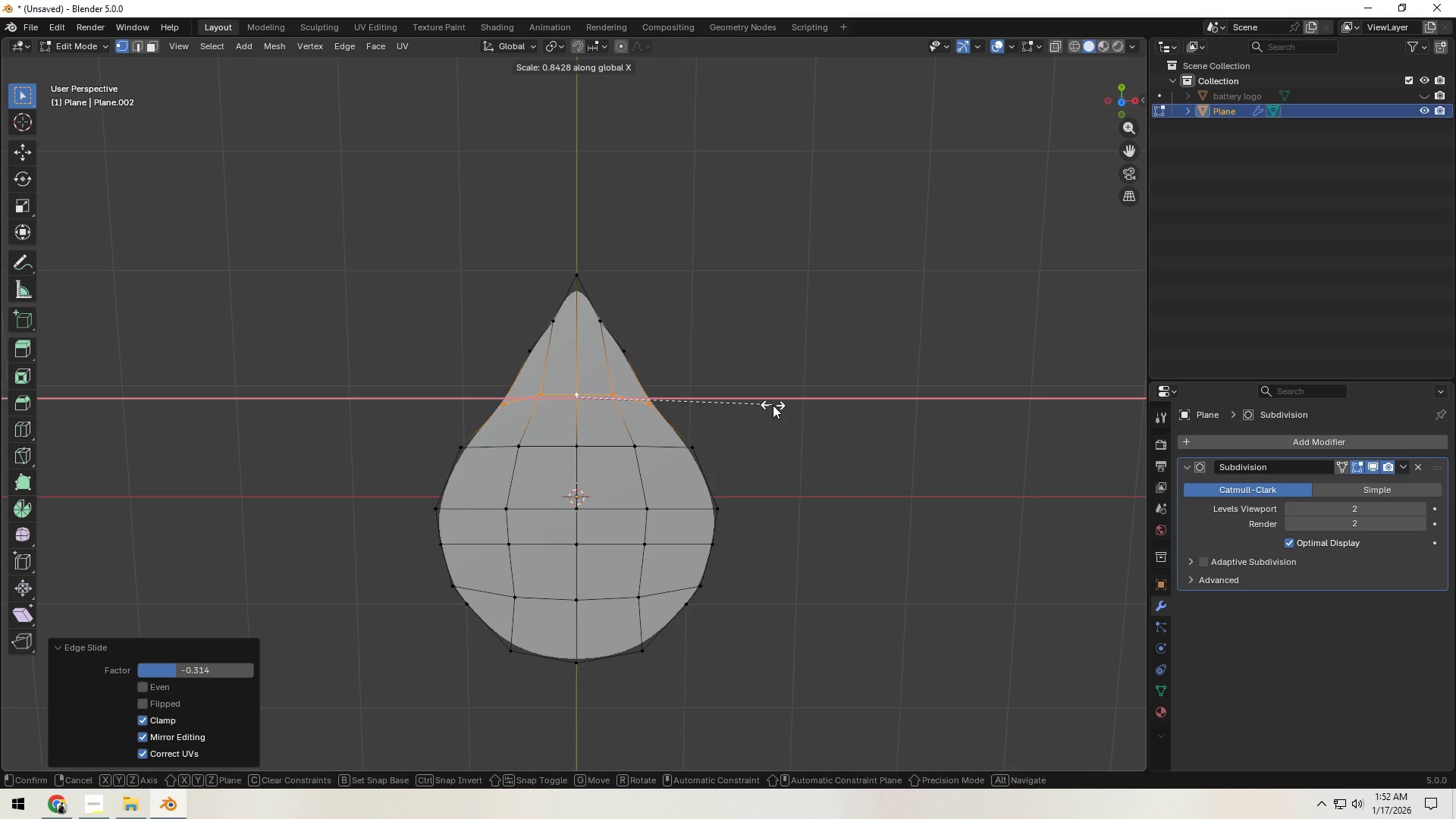 
right_click([773, 405])
 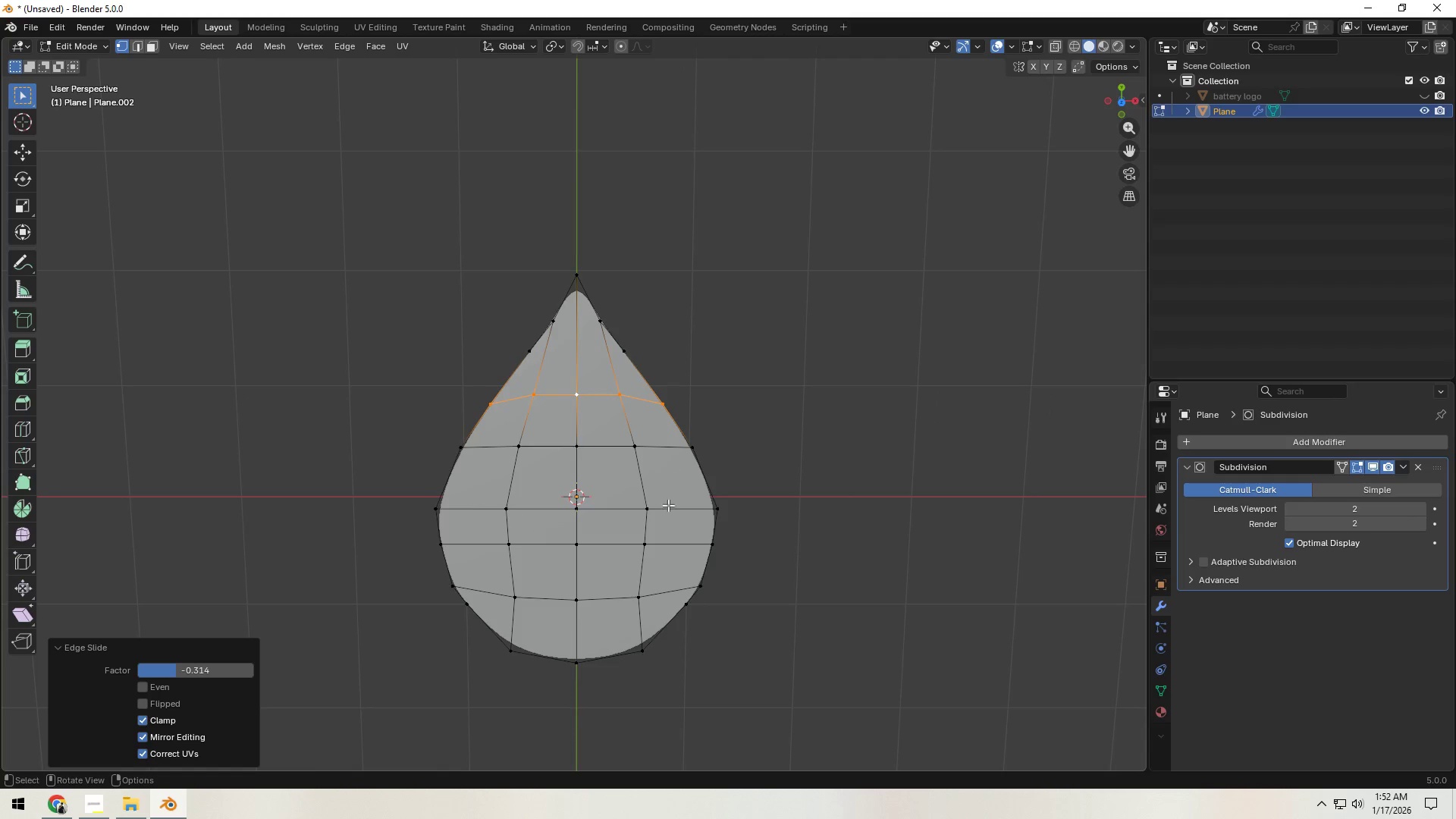 
hold_key(key=AltLeft, duration=0.31)
left_click([676, 513])
 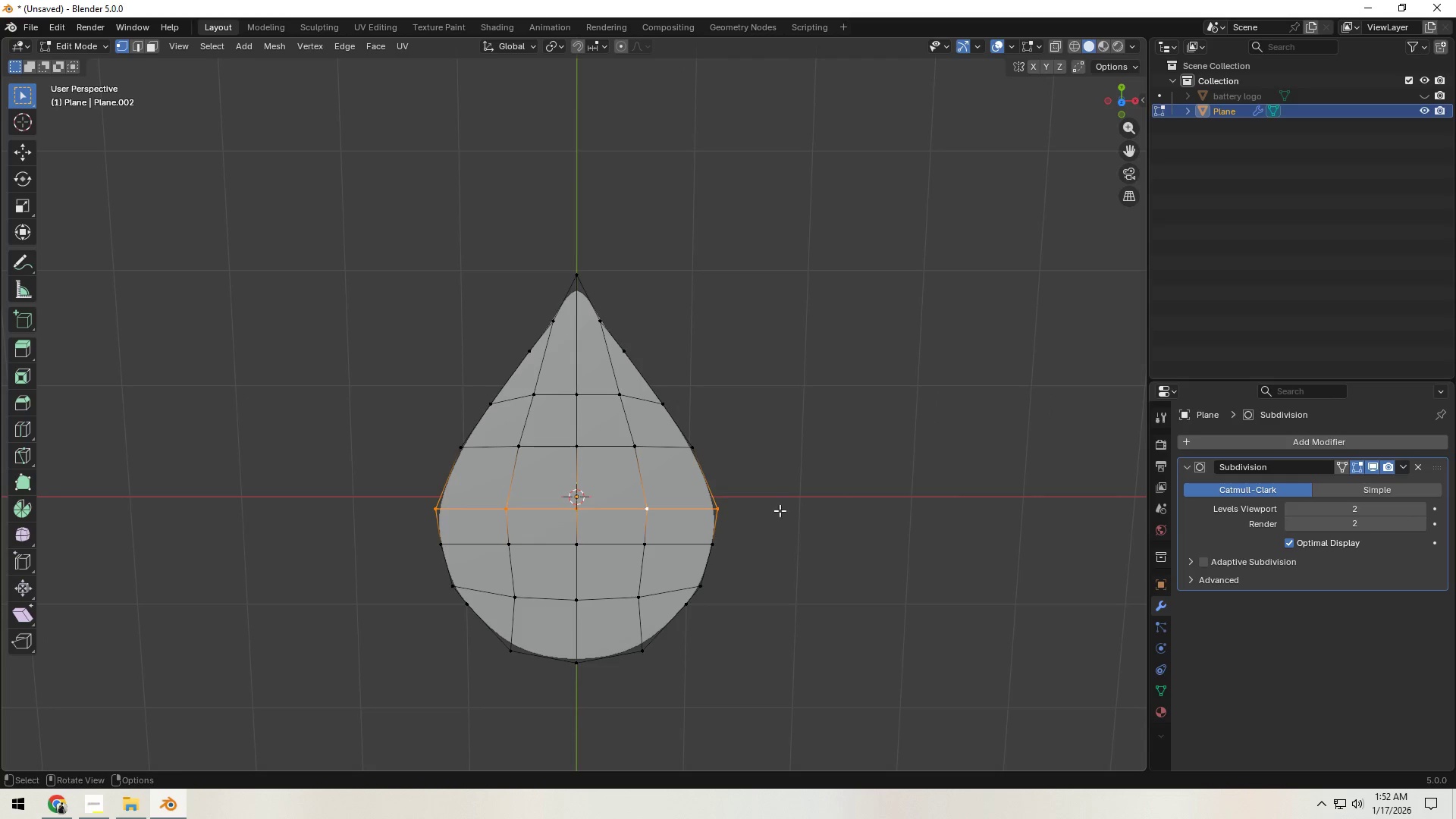 
key(S)
 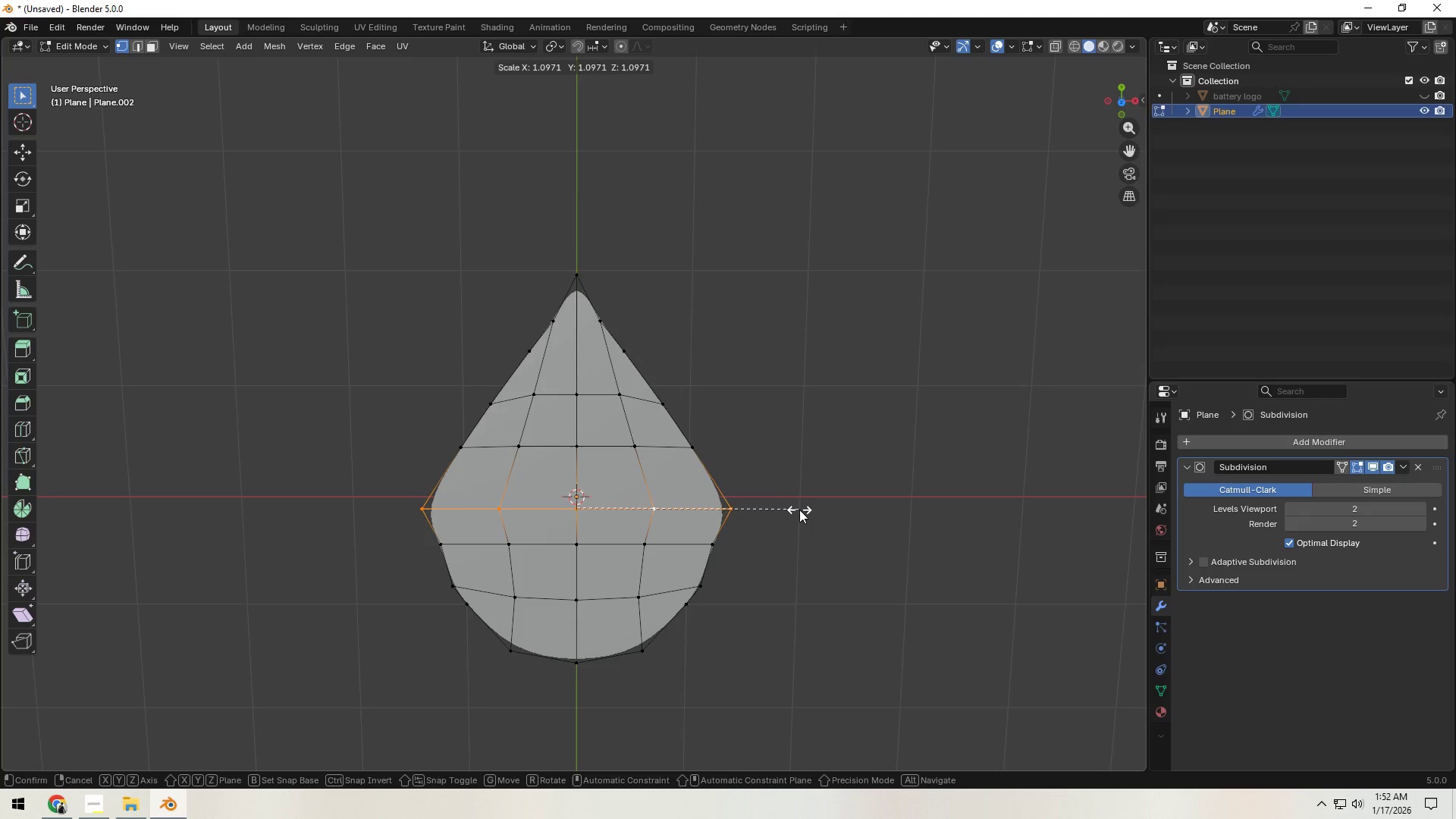 
left_click([800, 510])
 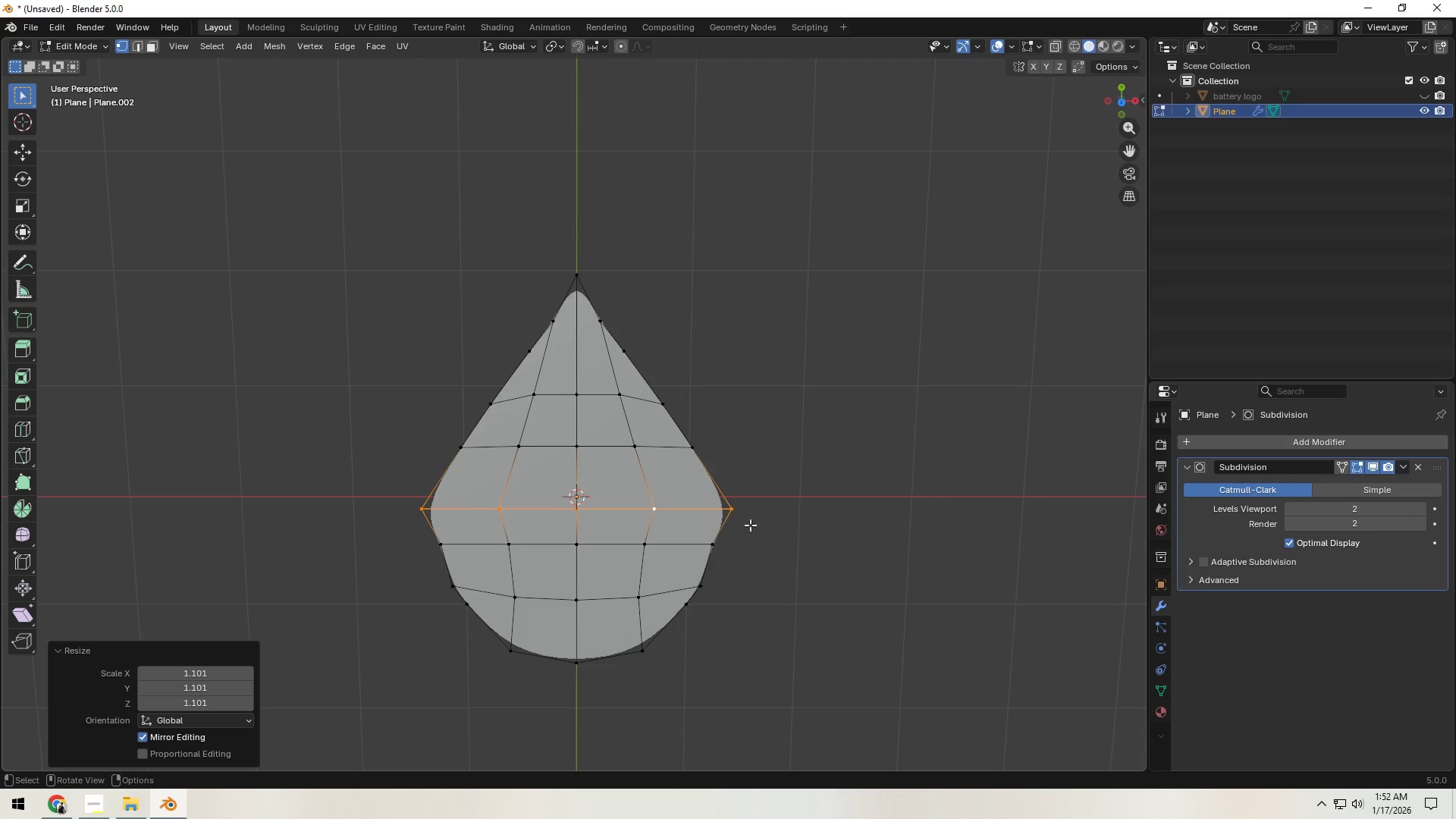 
hold_key(key=AltLeft, duration=0.55)
left_click([684, 539])
 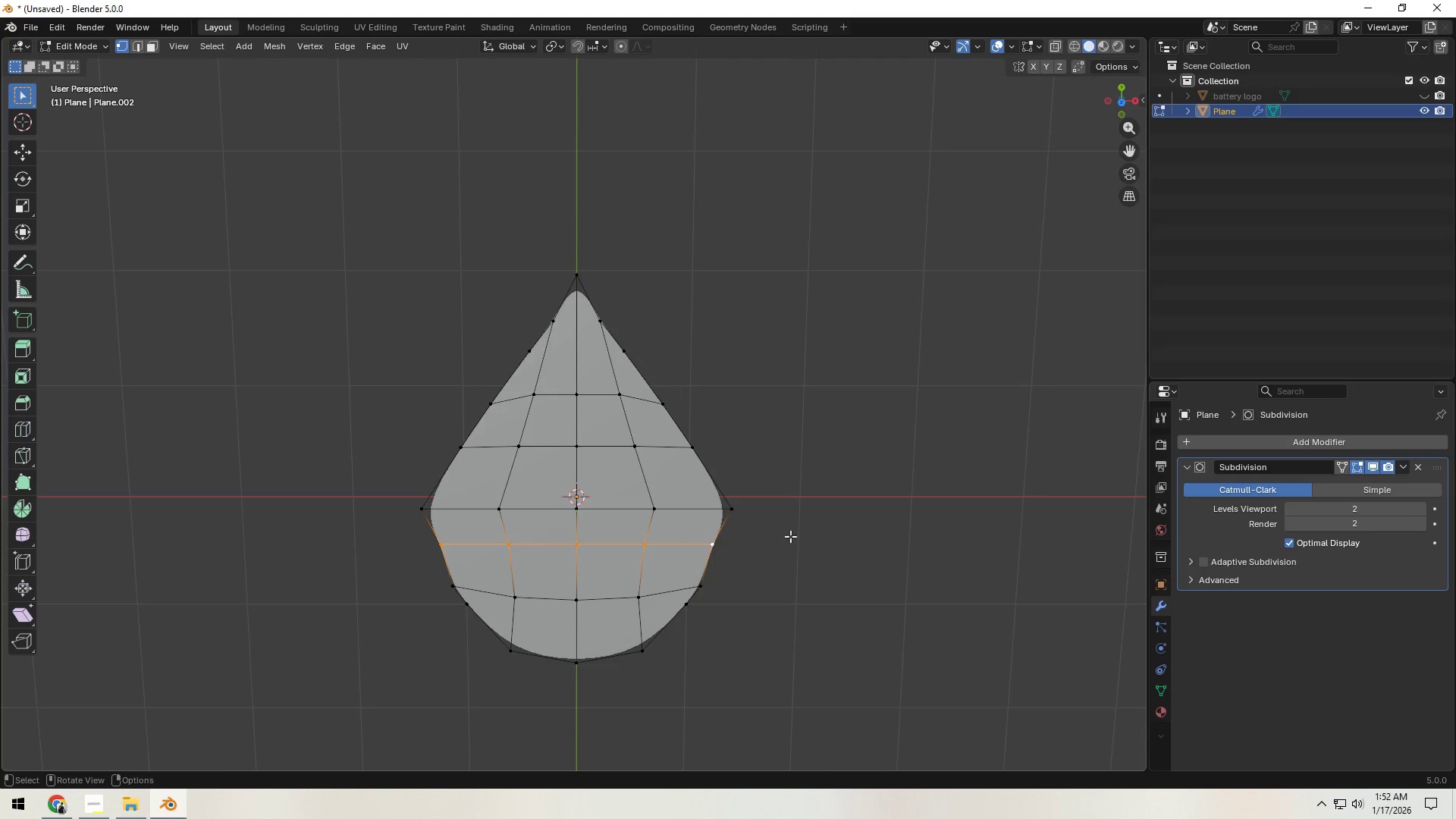 
key(S)
 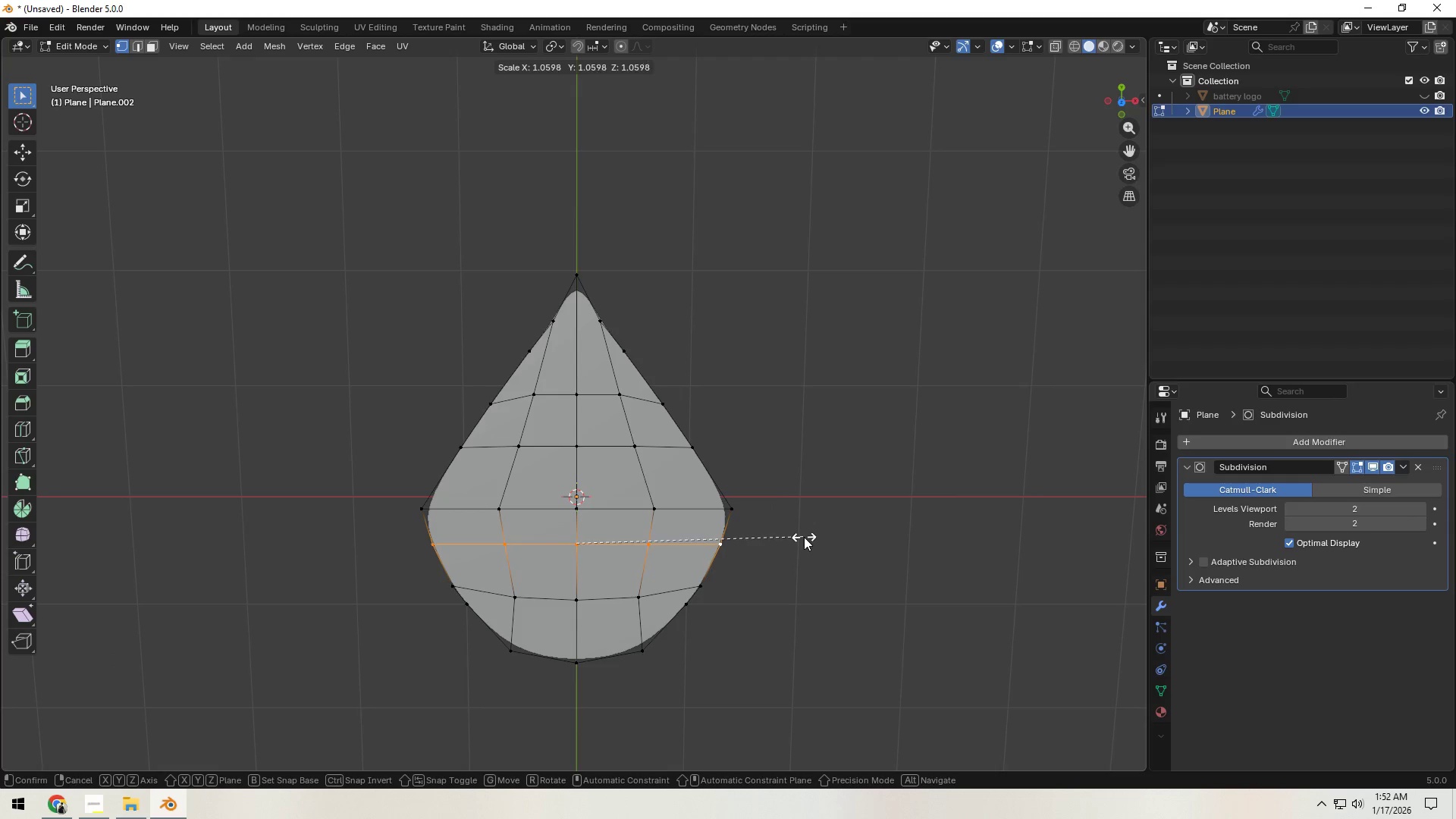 
left_click([805, 537])
 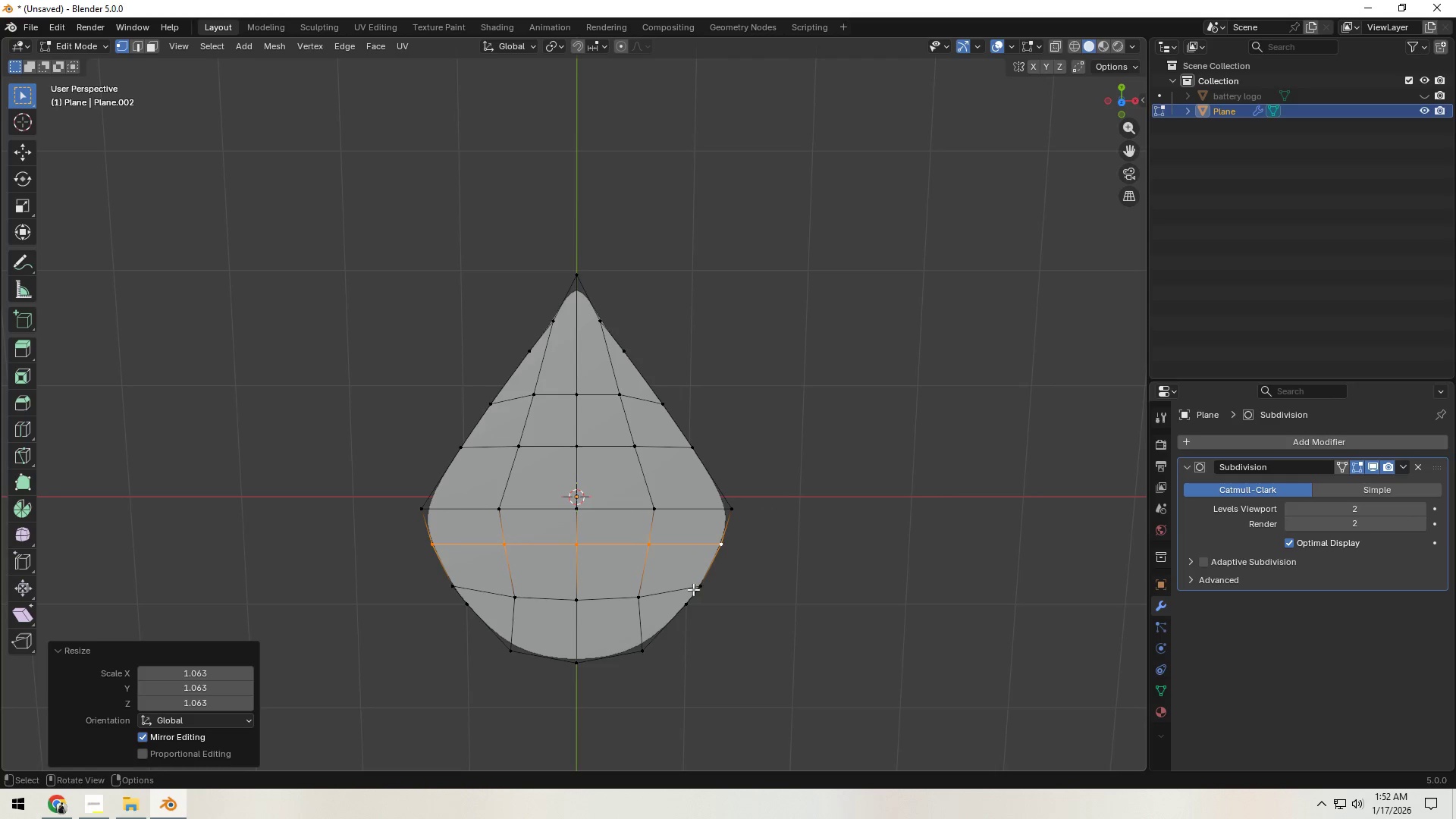 
key(Tab)
 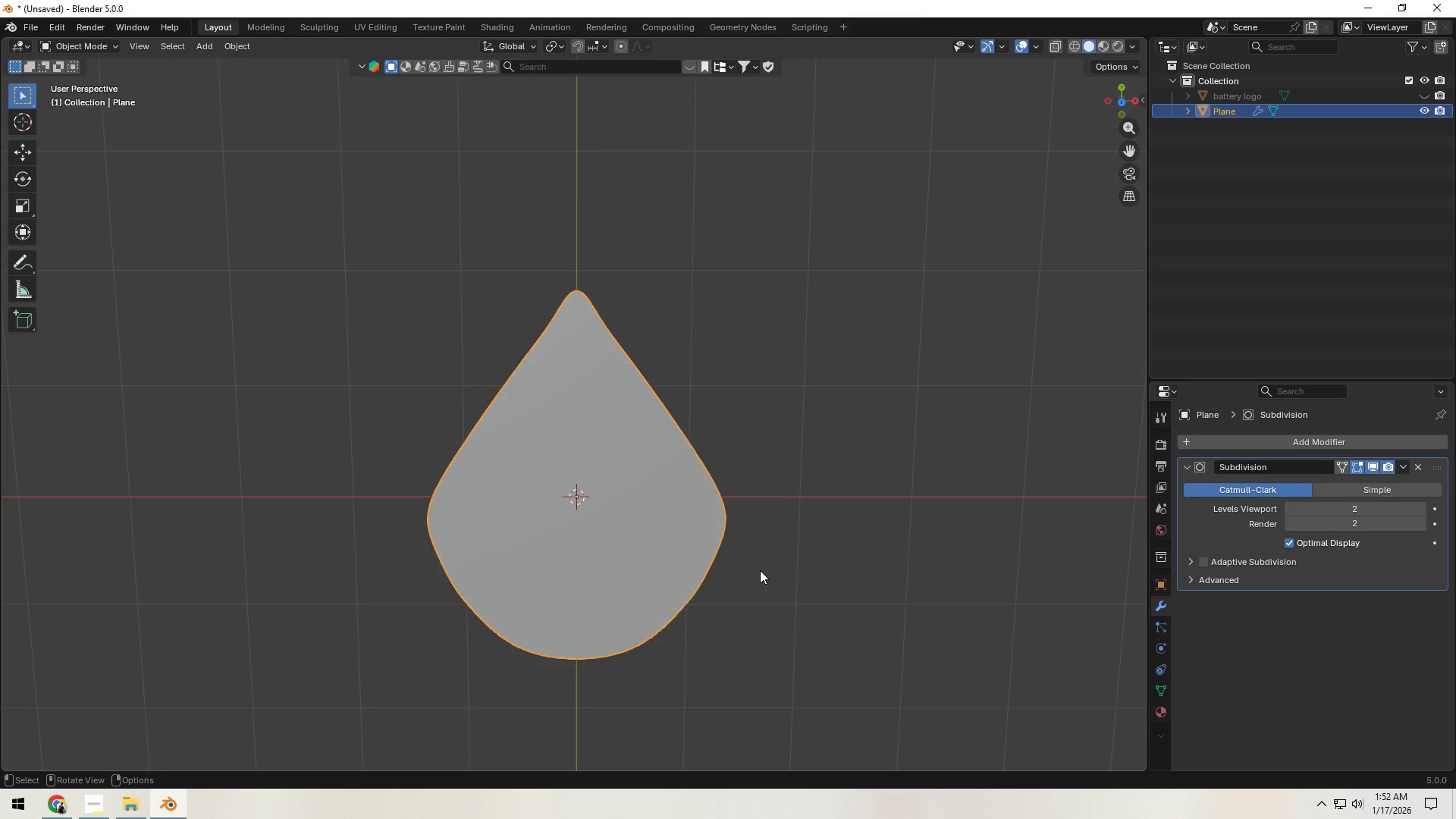 
key(Tab)
 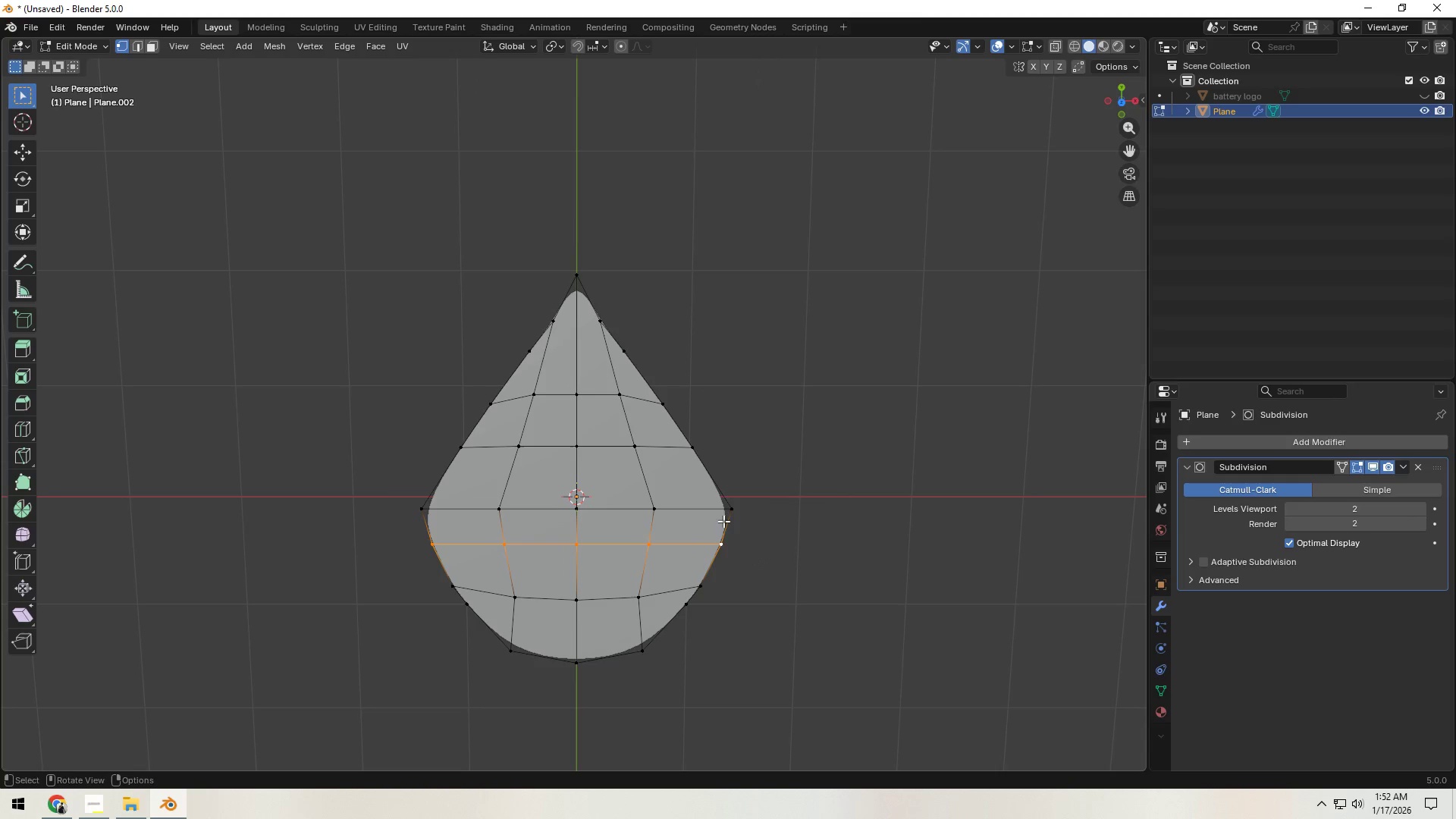 
hold_key(key=AltLeft, duration=0.34)
left_click([704, 510])
 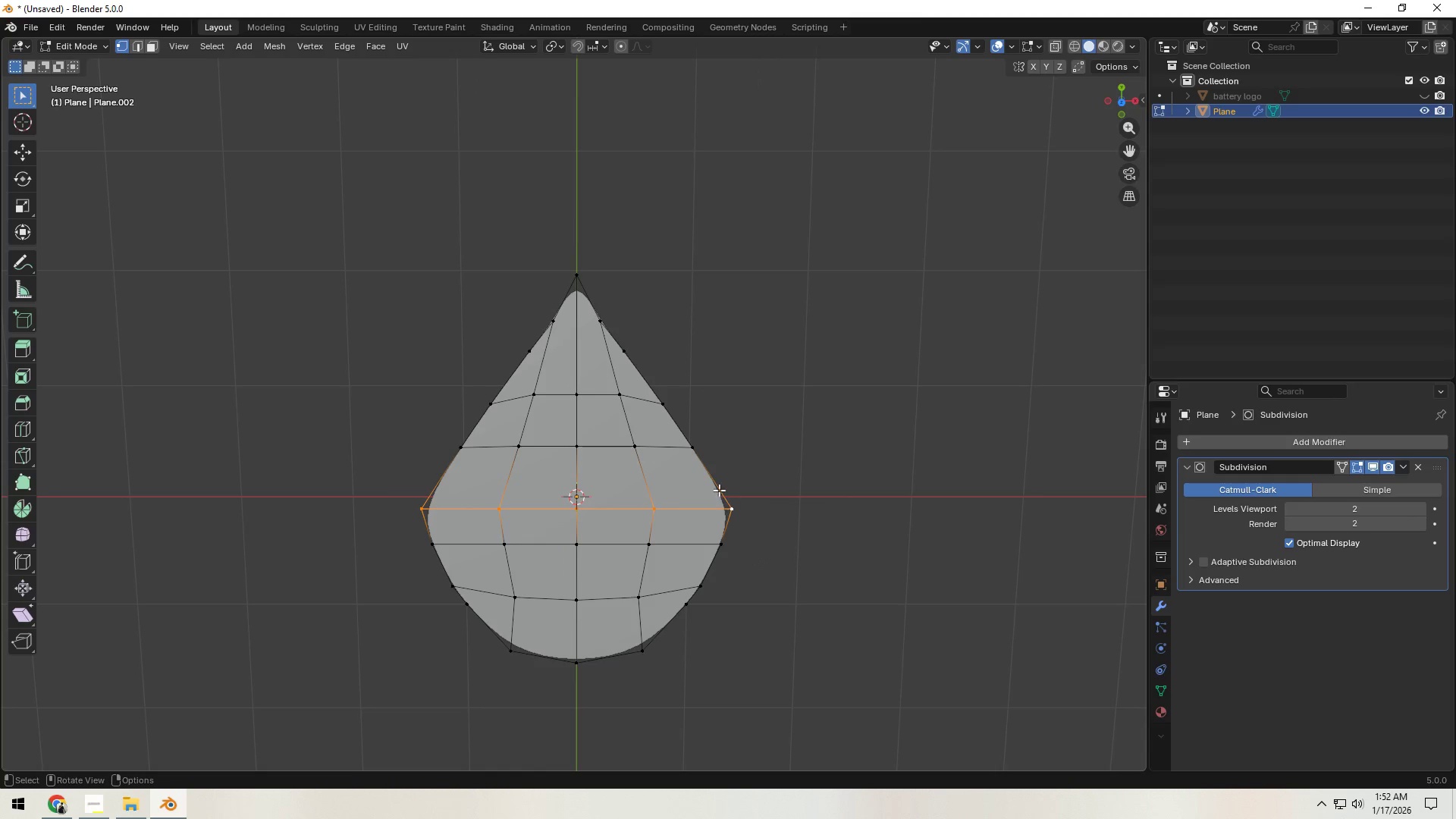 
hold_key(key=AltLeft, duration=0.48)
left_click([658, 458])
 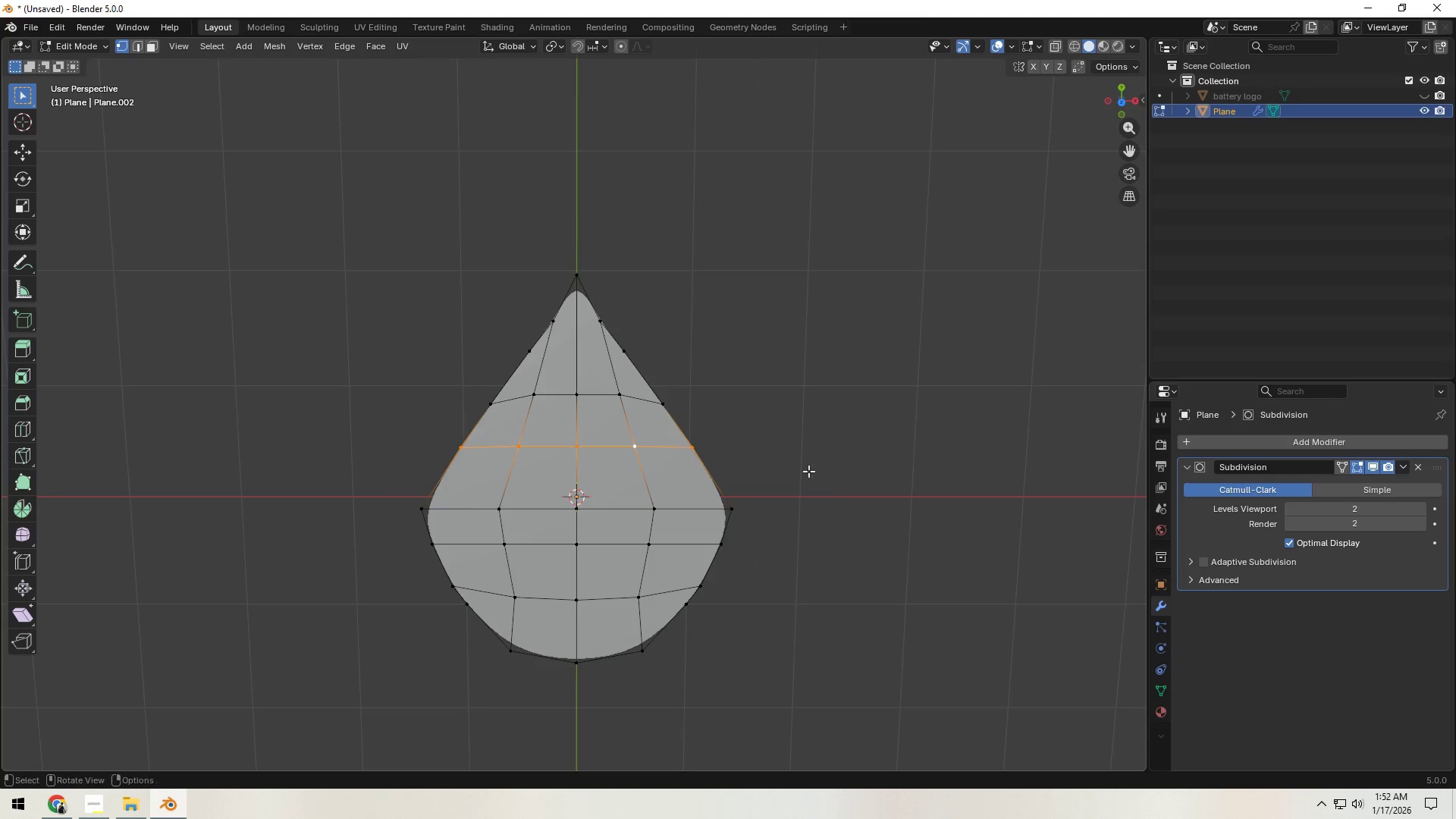 
key(S)
 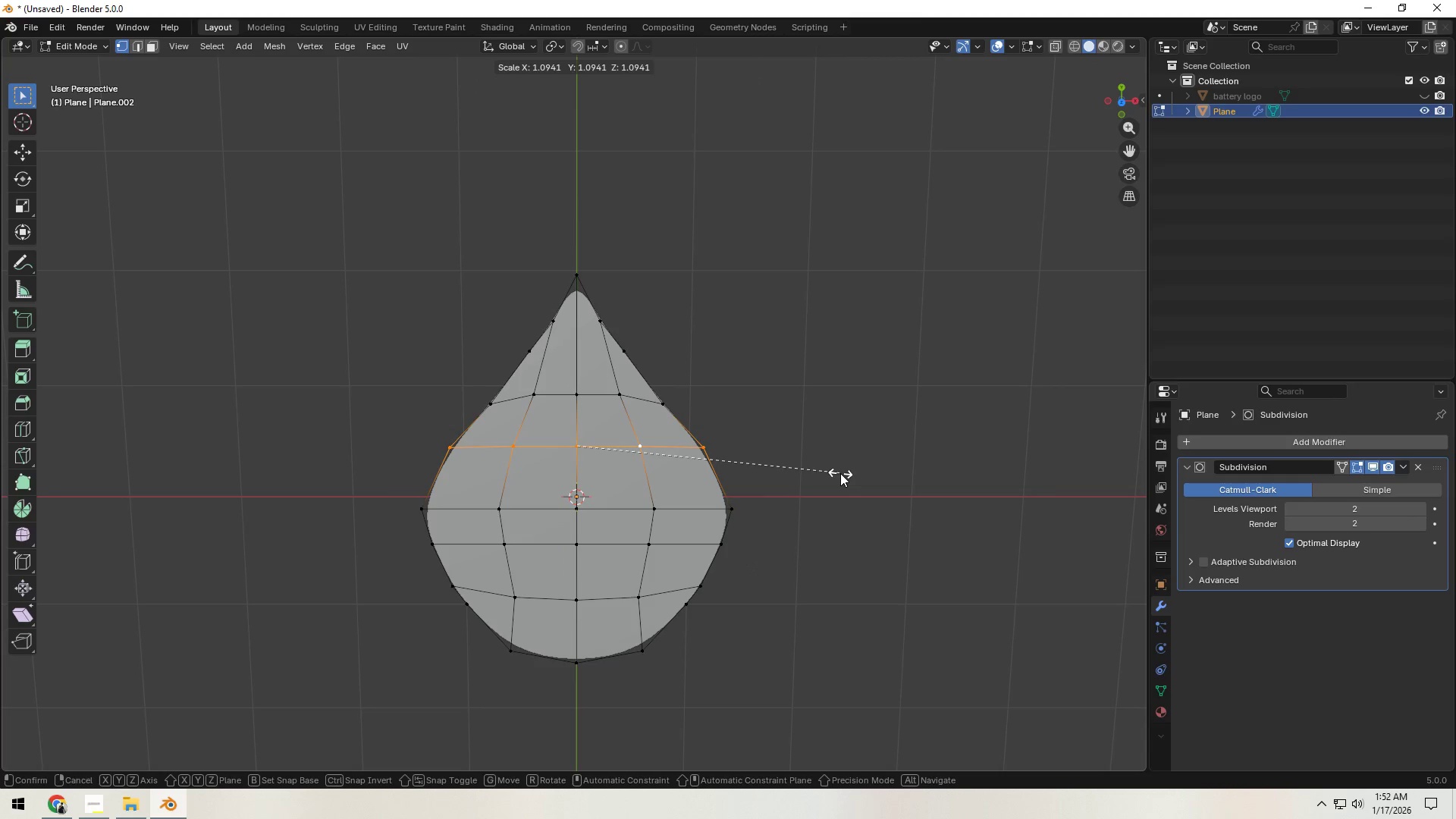 
left_click([840, 473])
 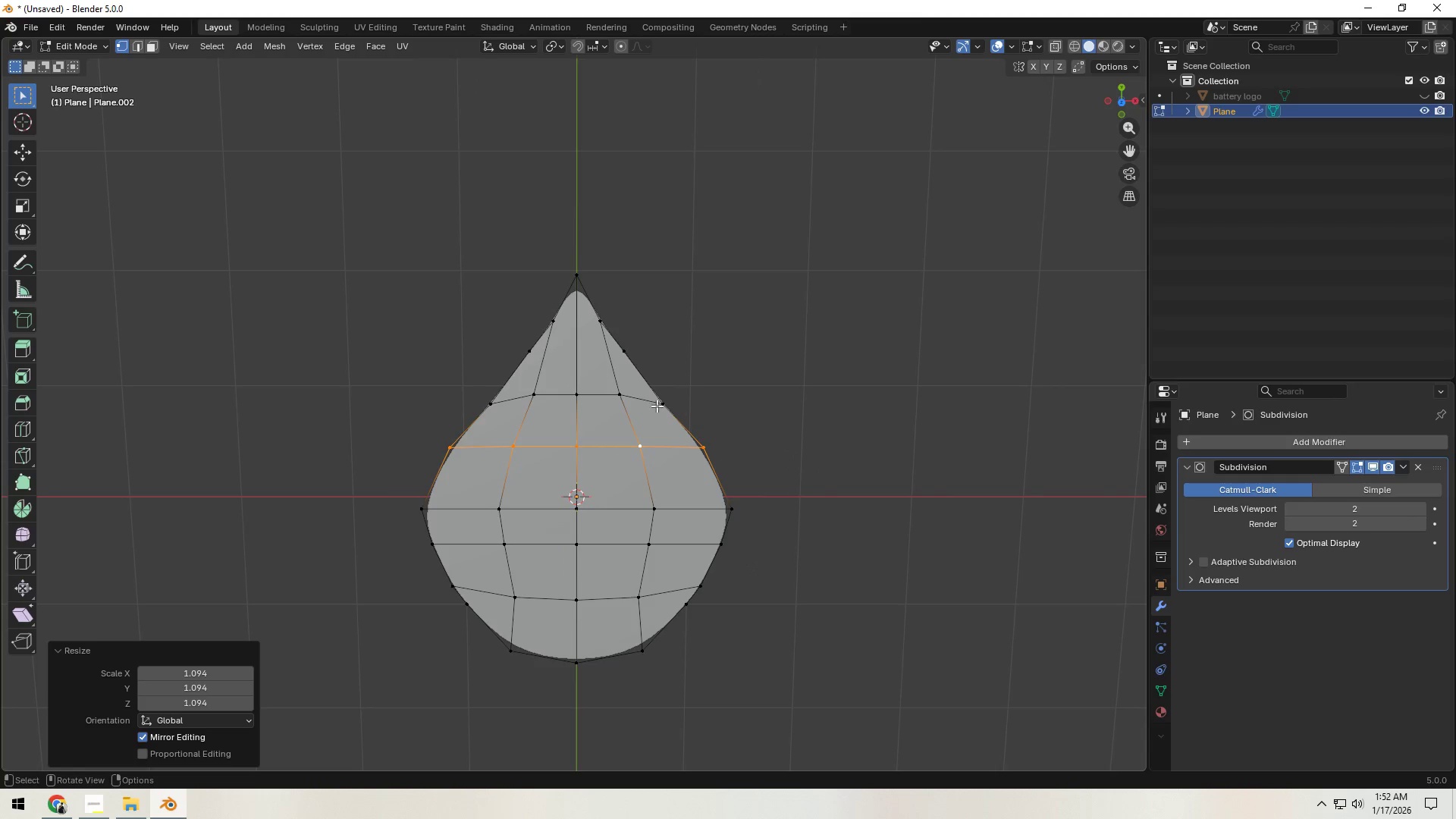 
hold_key(key=AltLeft, duration=0.36)
left_click([640, 404])
 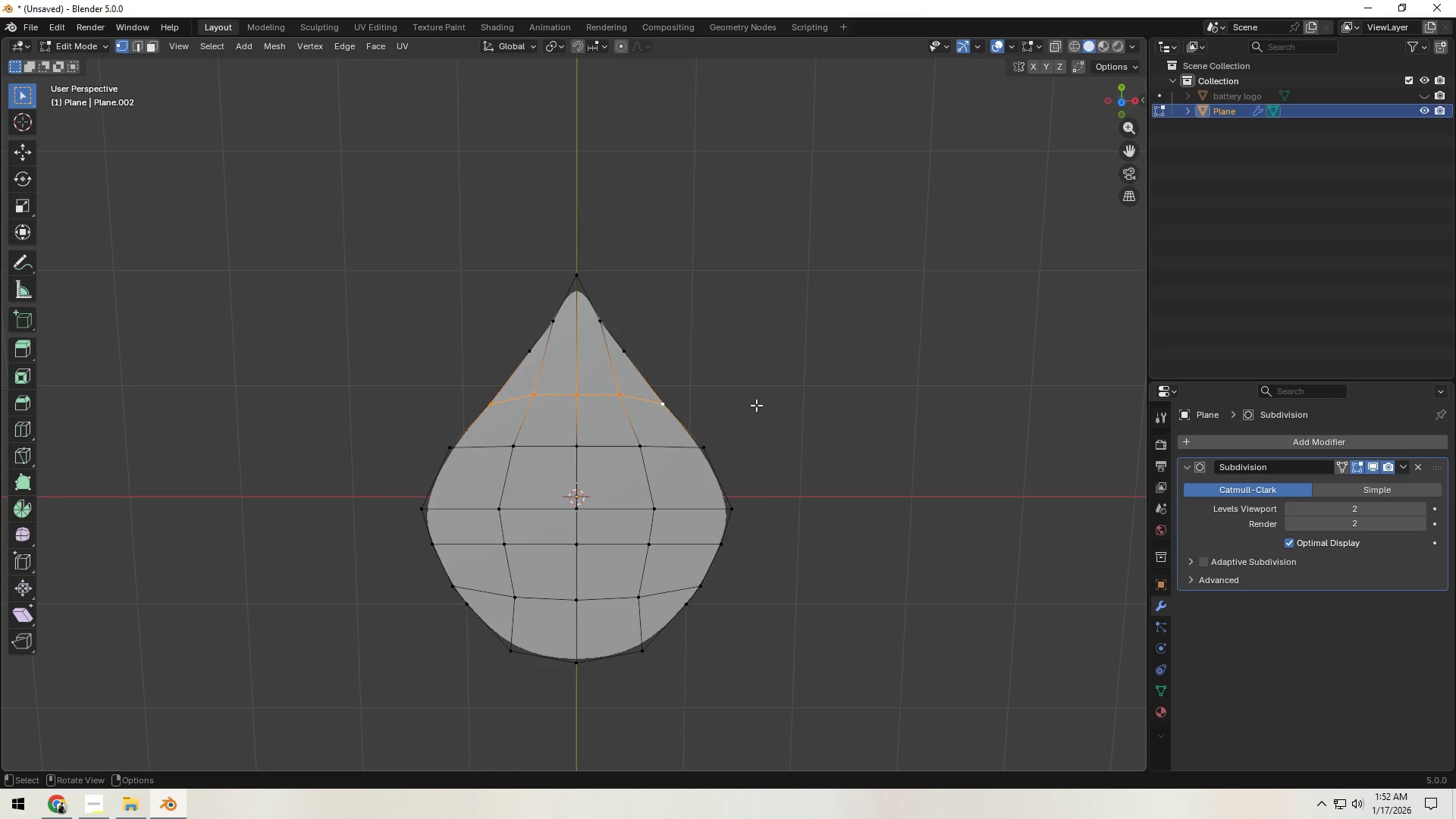 
key(S)
 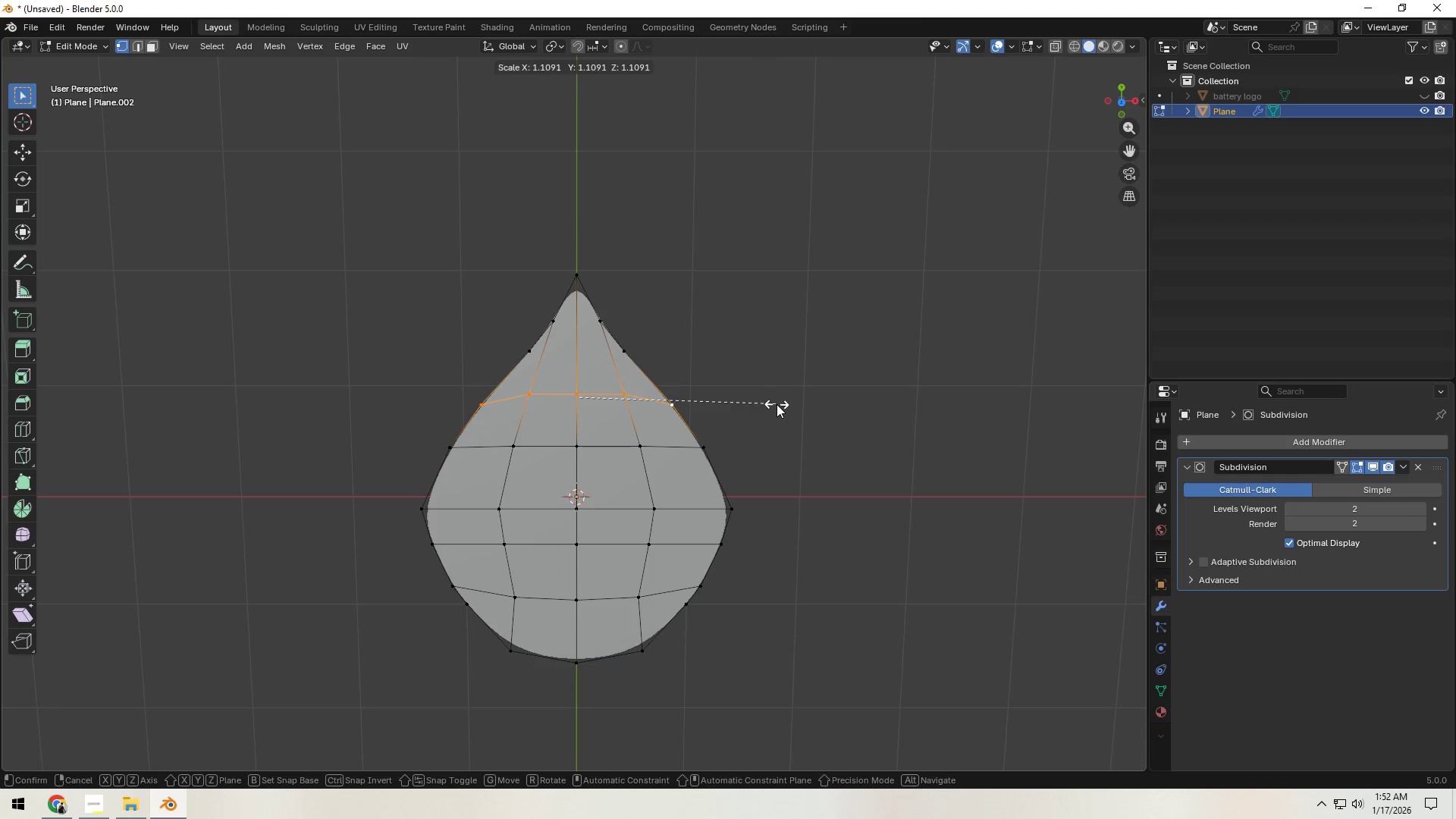 
left_click([777, 404])
 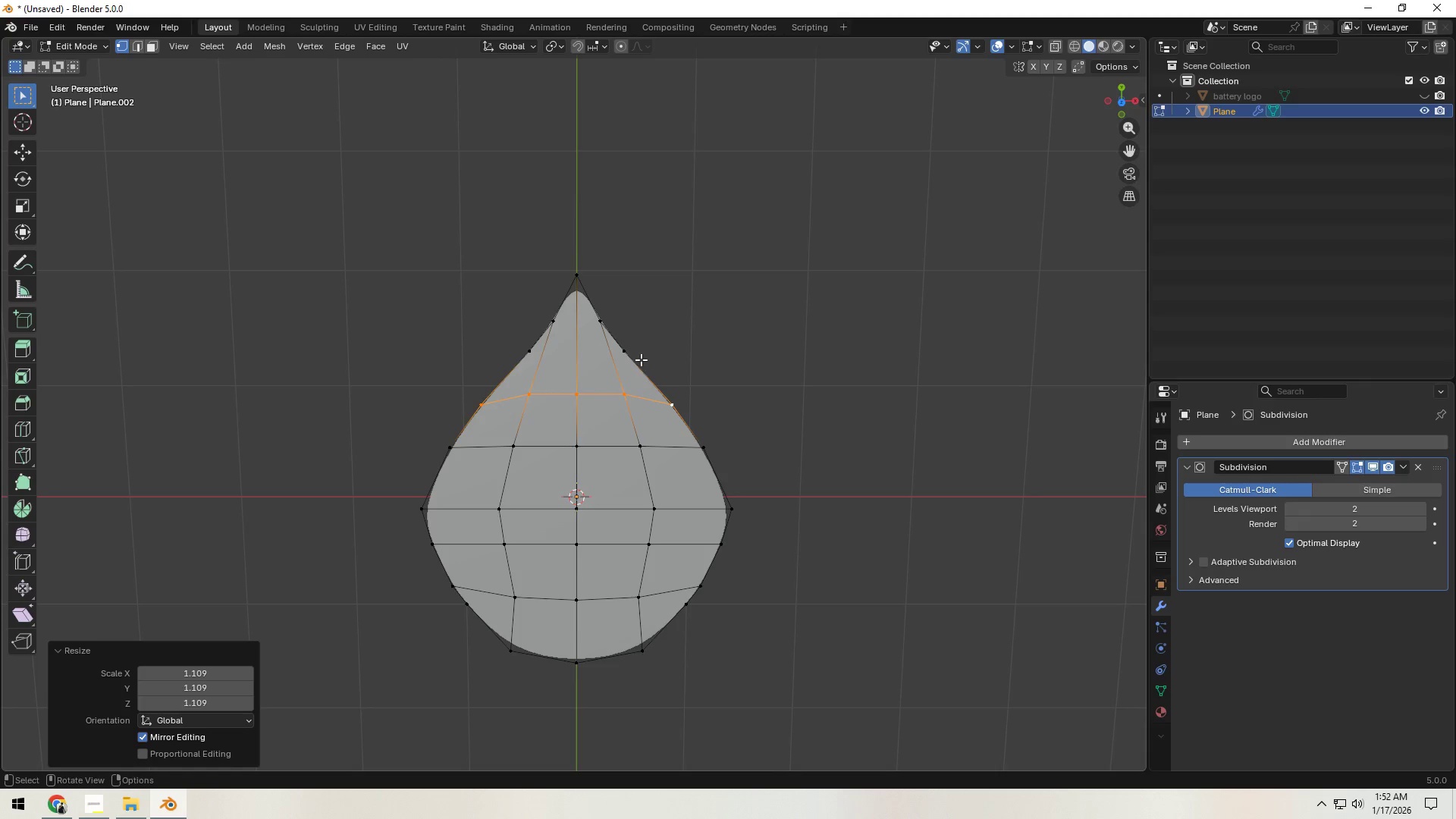 
left_click([629, 353])
 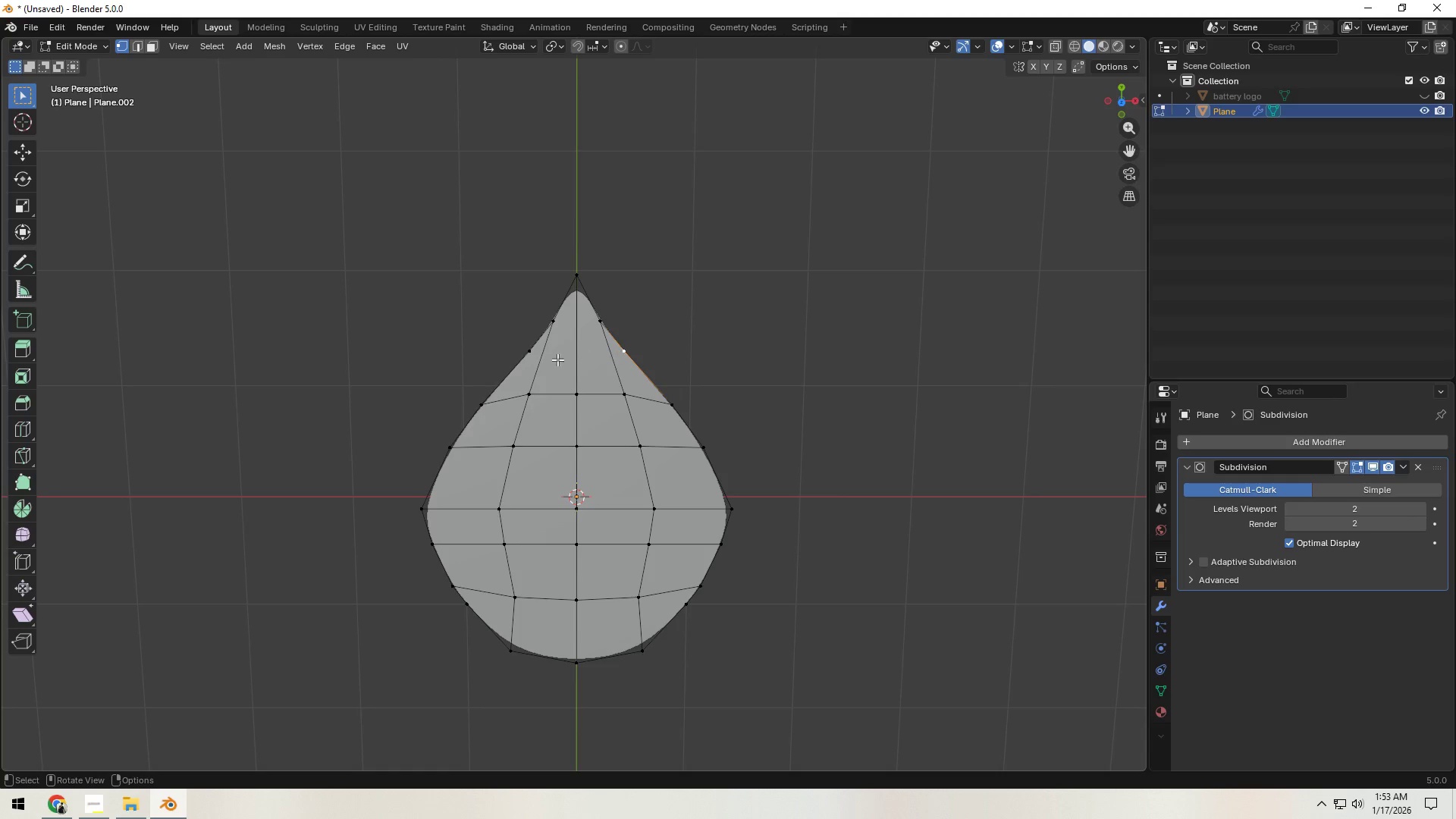 
hold_key(key=ShiftLeft, duration=0.33)
double_click([523, 356])
 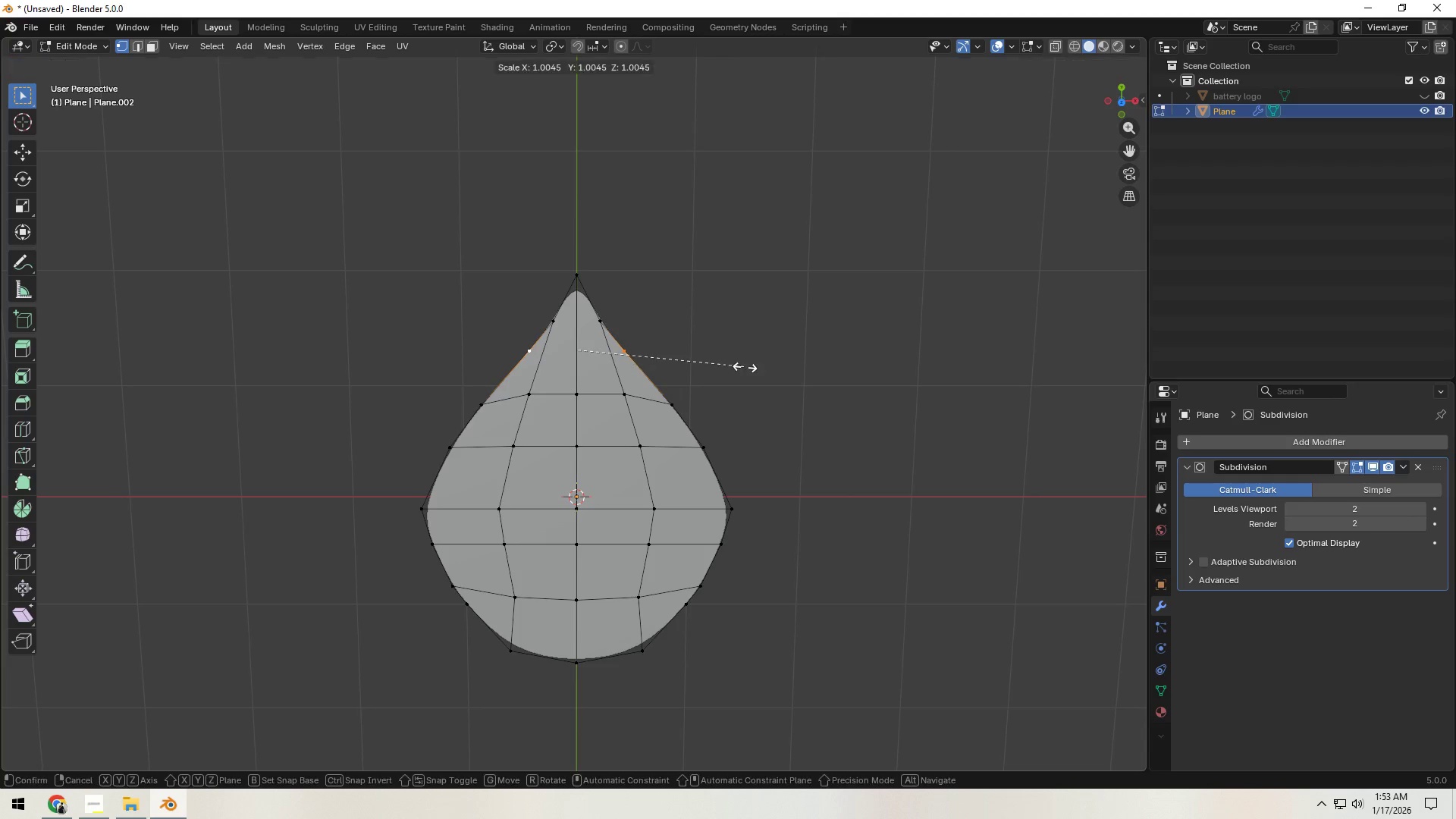 
key(S)
 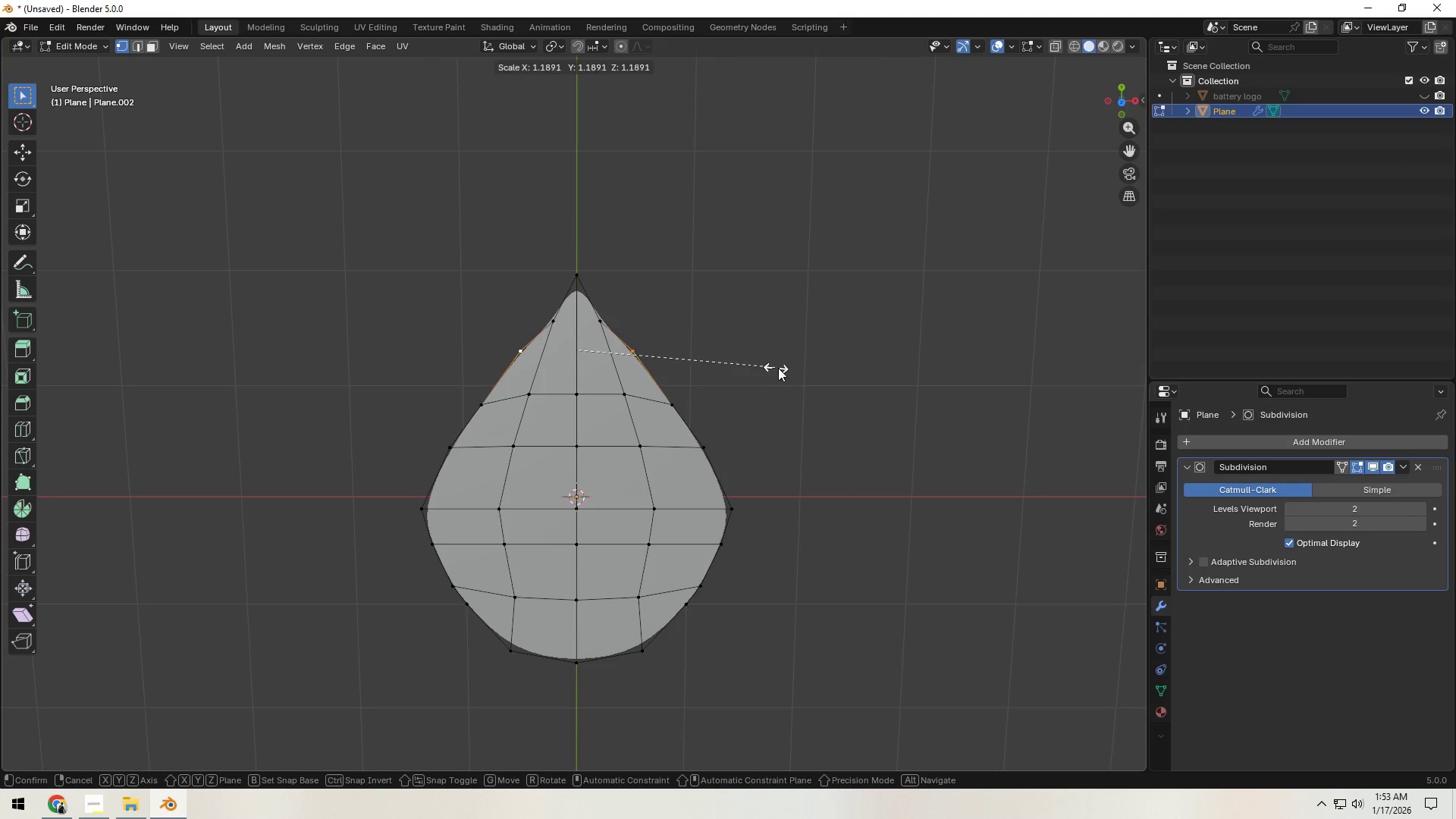 
left_click([782, 368])
 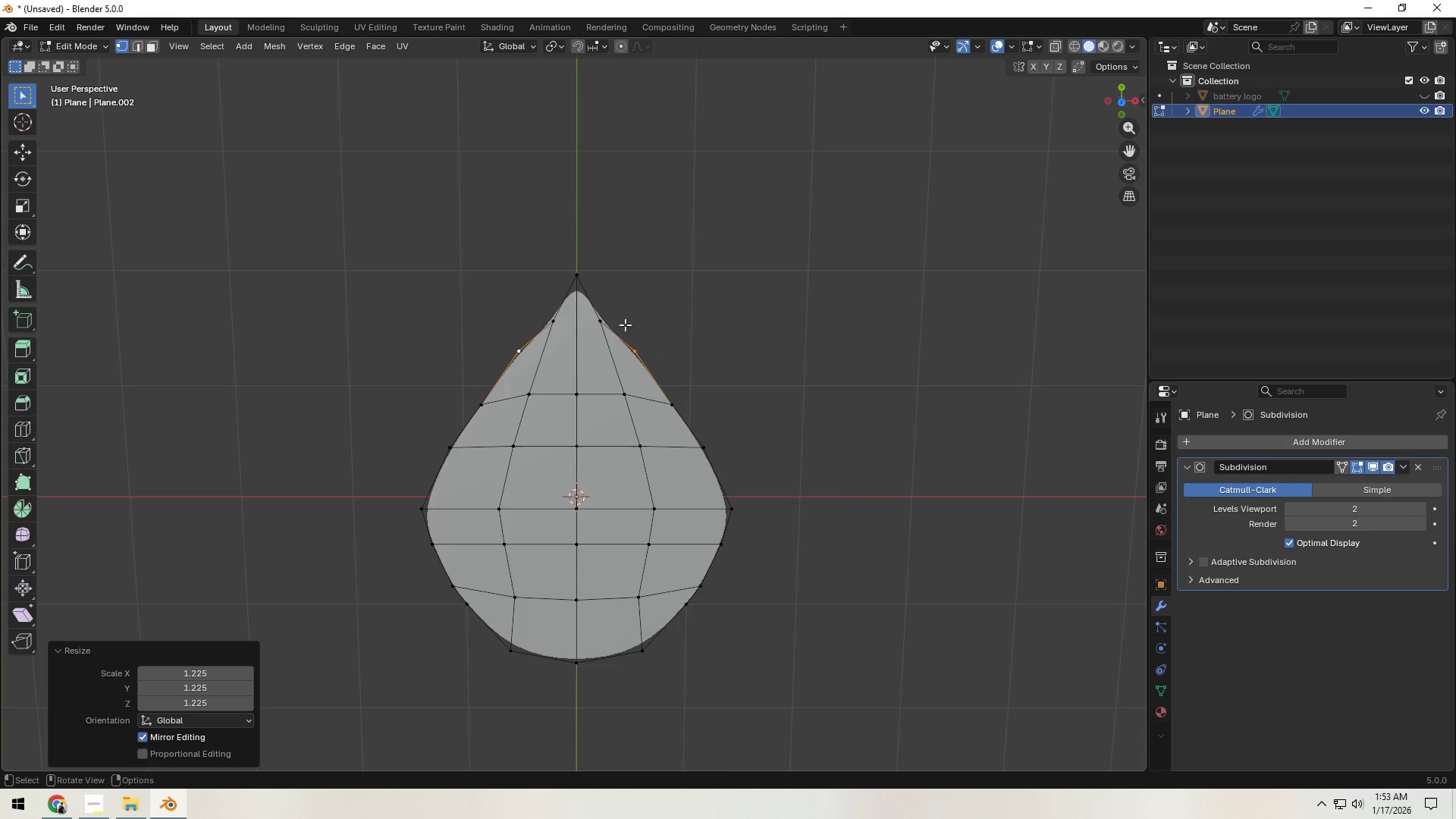 
key(Alt+AltLeft)
 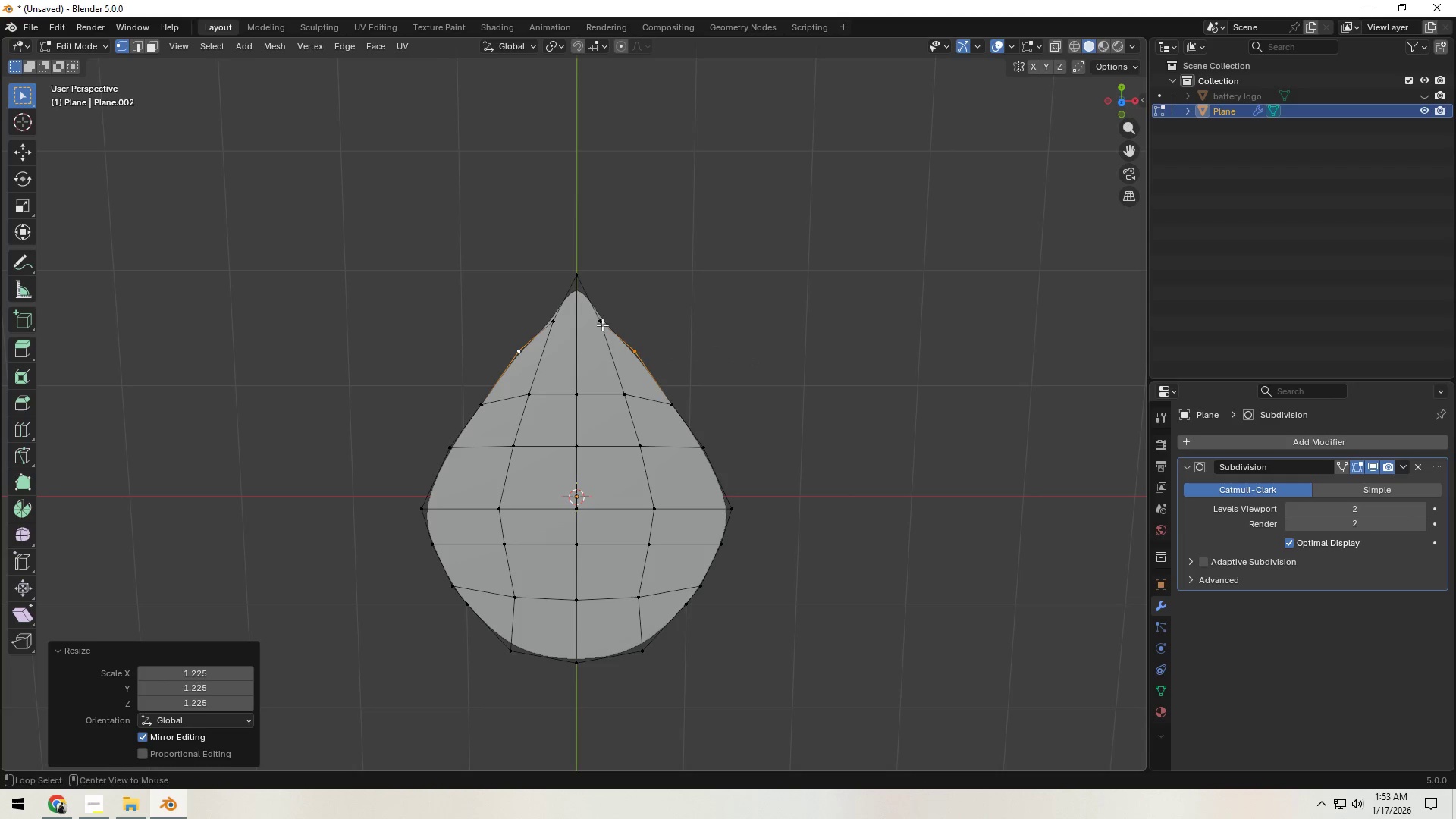 
left_click([601, 322])
 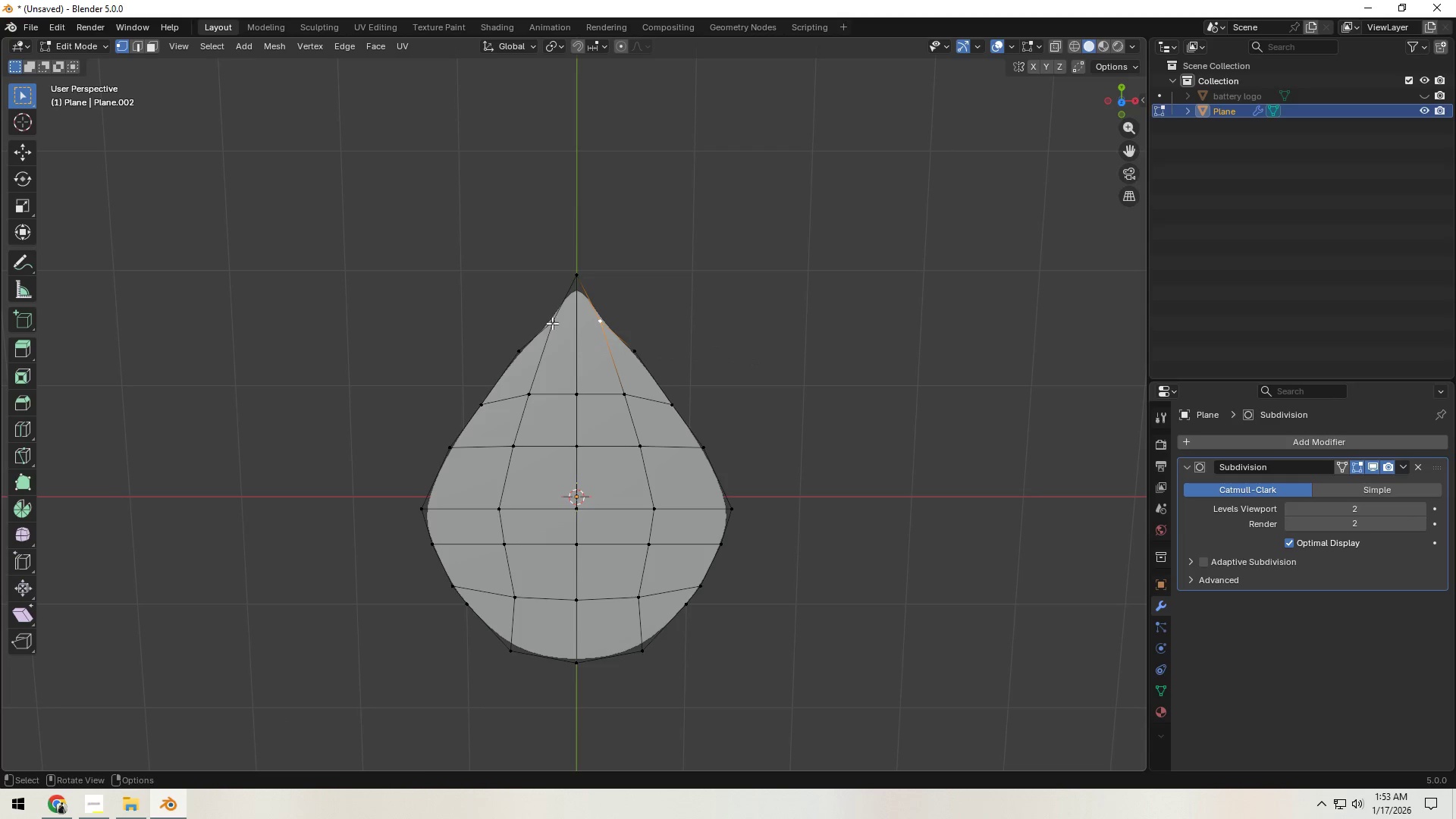 
key(S)
 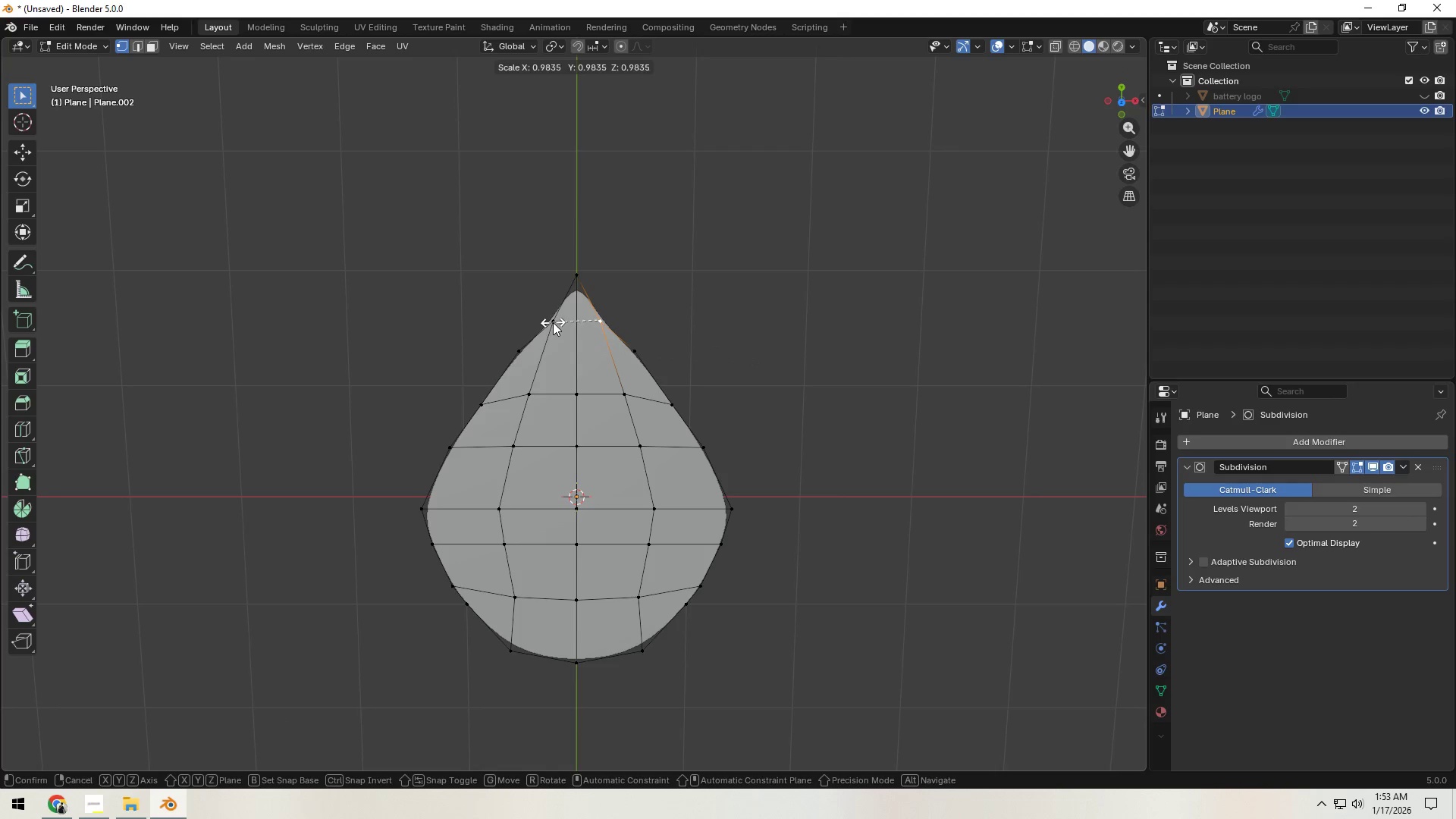 
right_click([553, 322])
 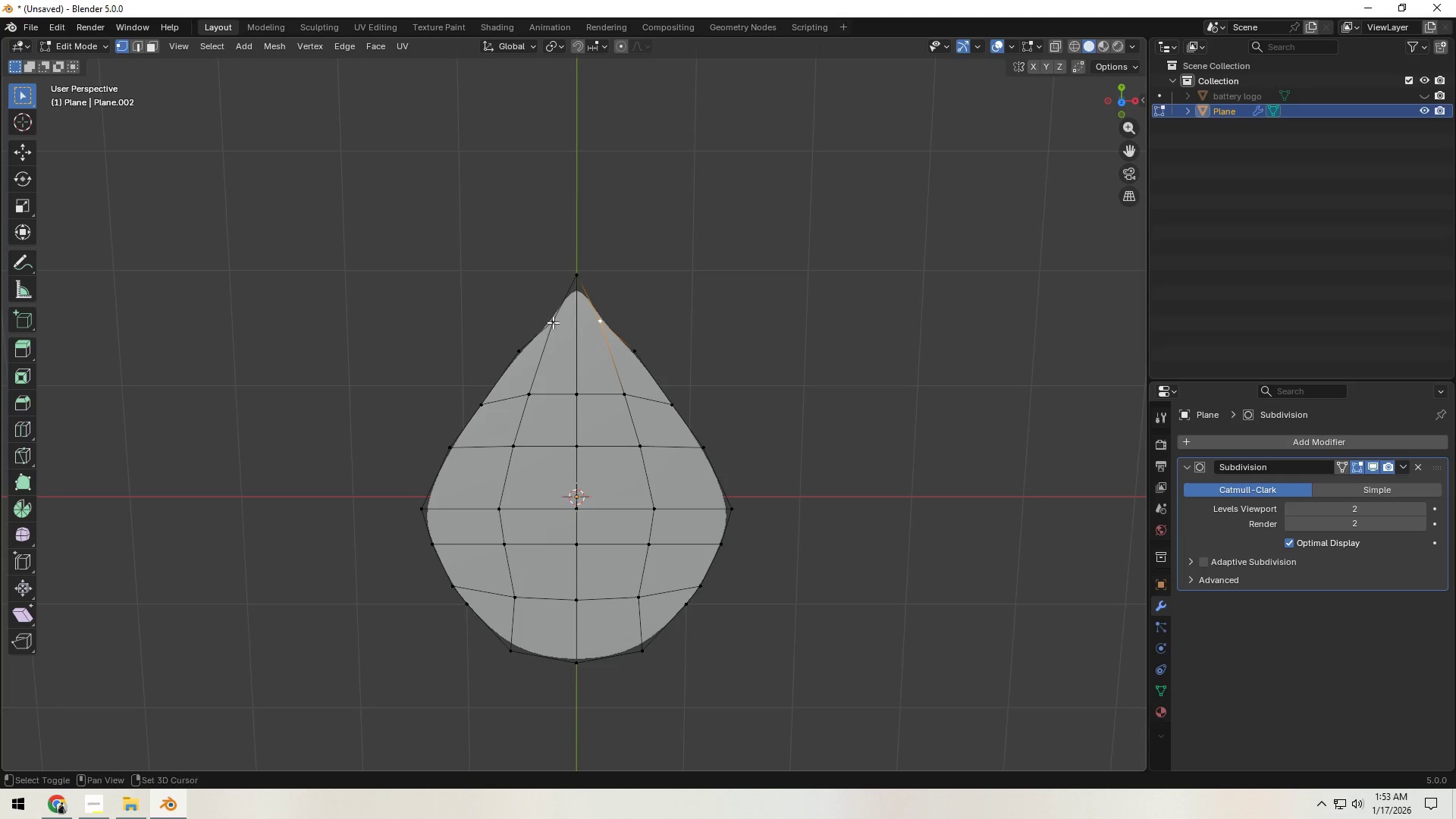 
hold_key(key=ShiftLeft, duration=0.31)
left_click([553, 322])
 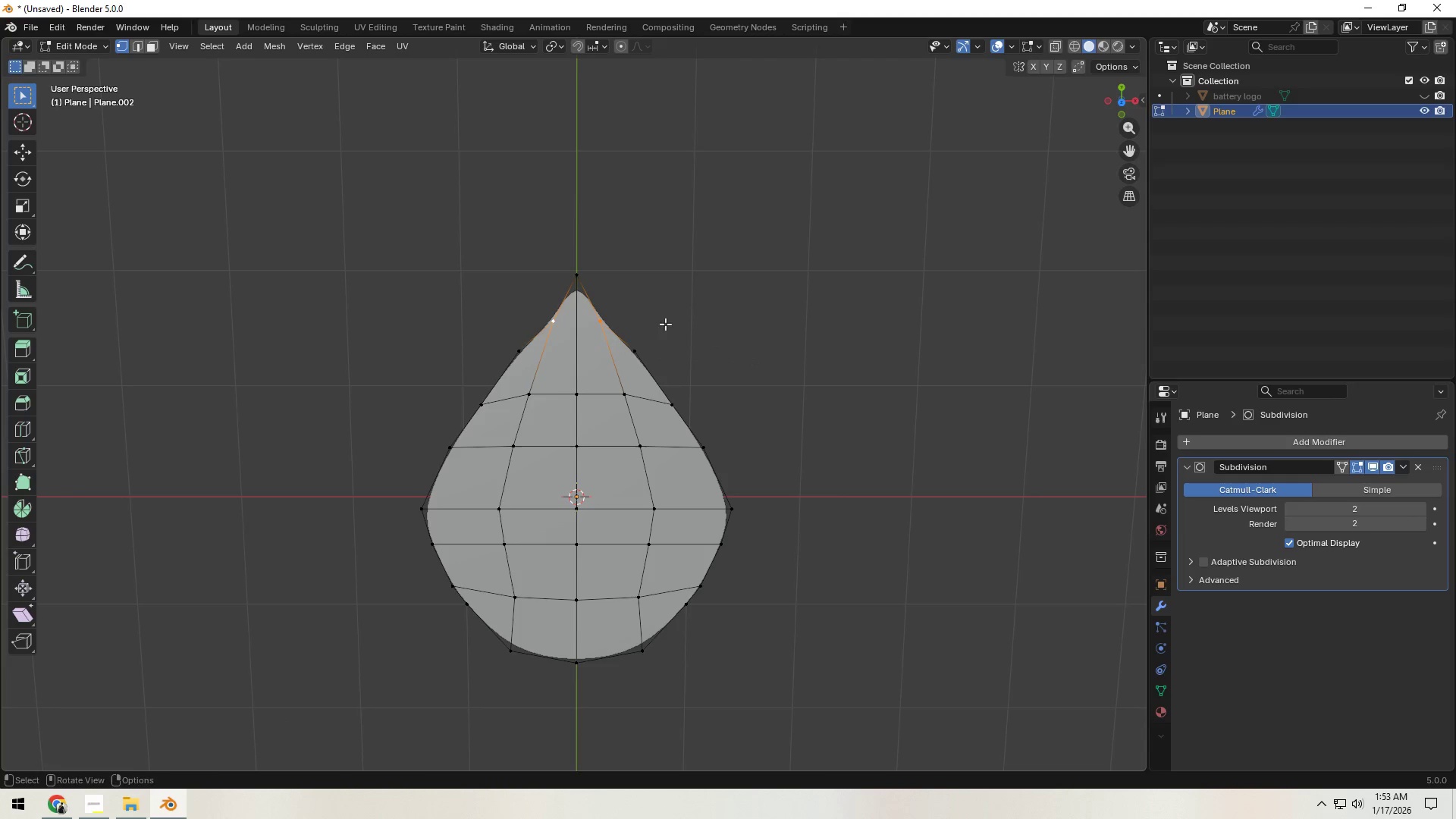 
key(S)
 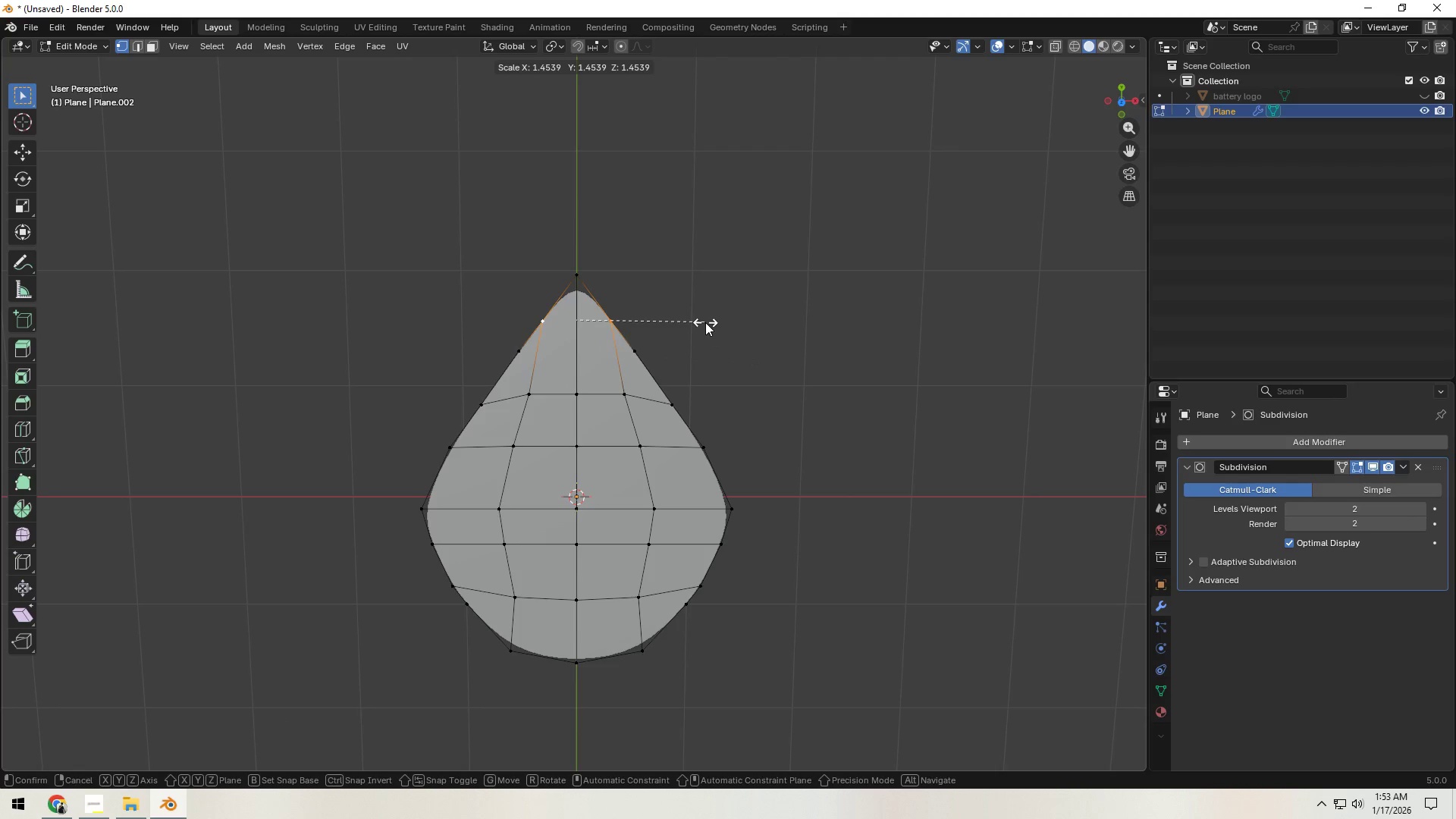 
left_click([705, 322])
 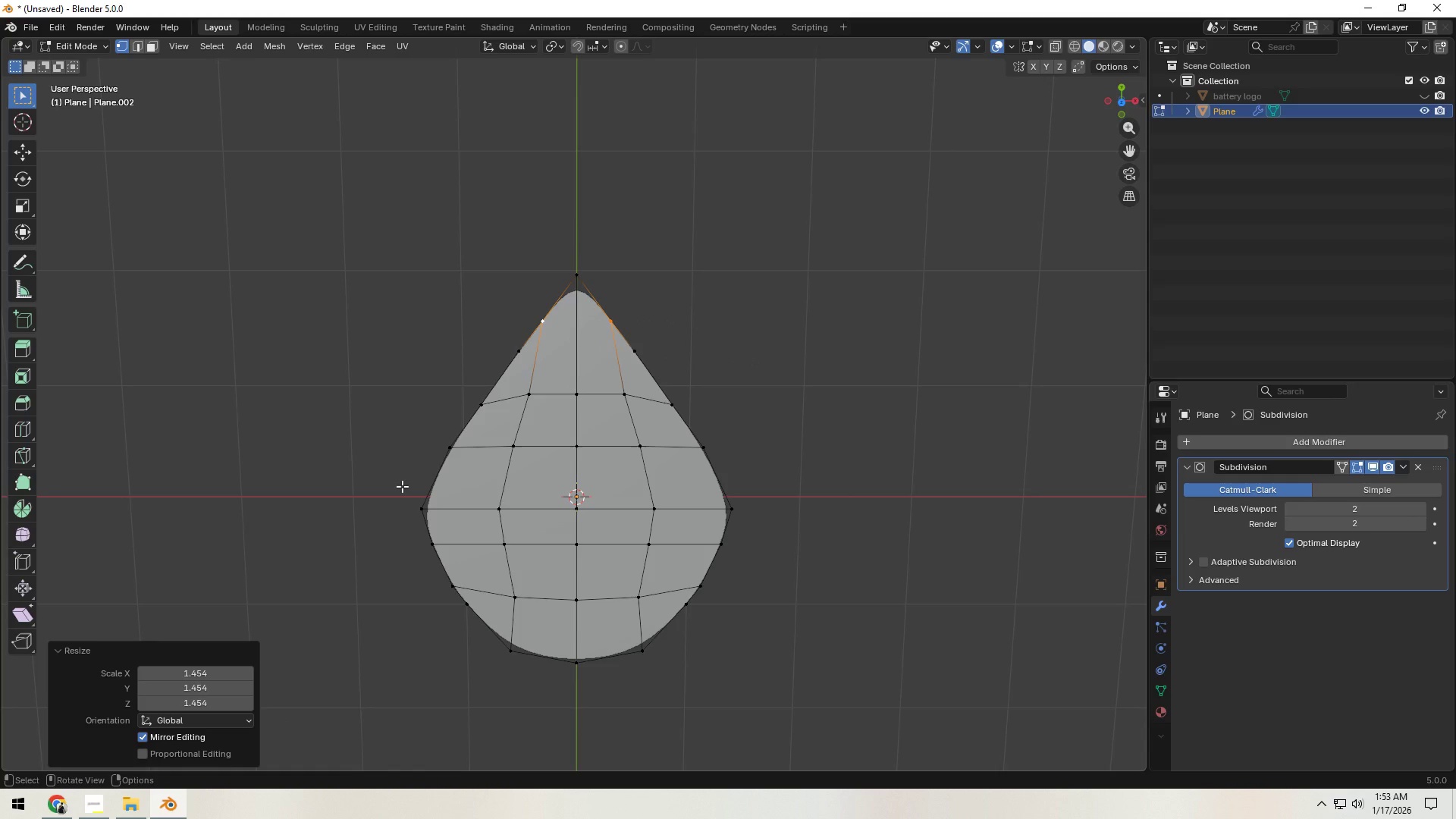 
left_click_drag(start_coordinate=[402, 486], to_coordinate=[830, 704])
 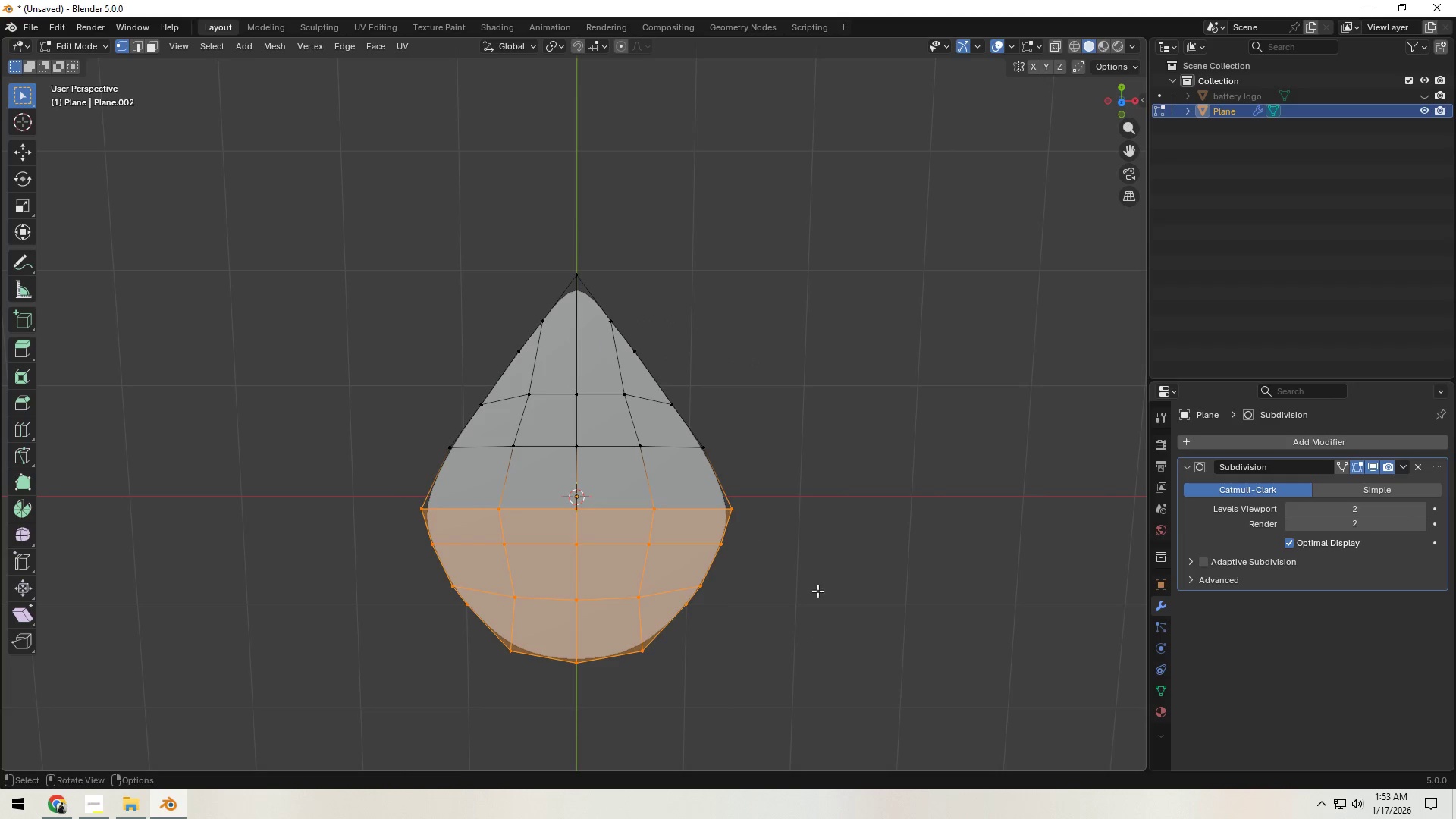 
type(gy)
 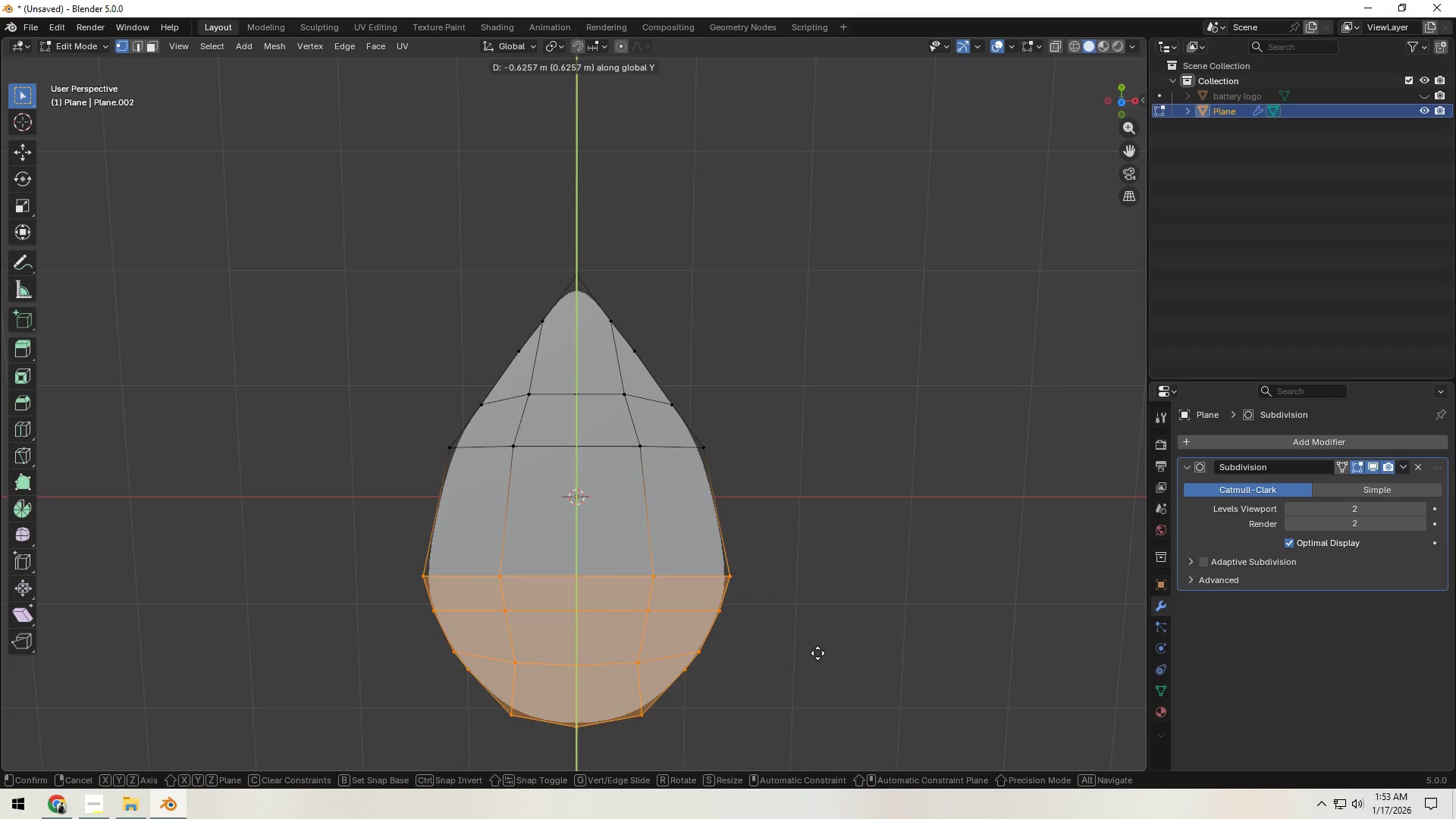 
left_click([817, 654])
 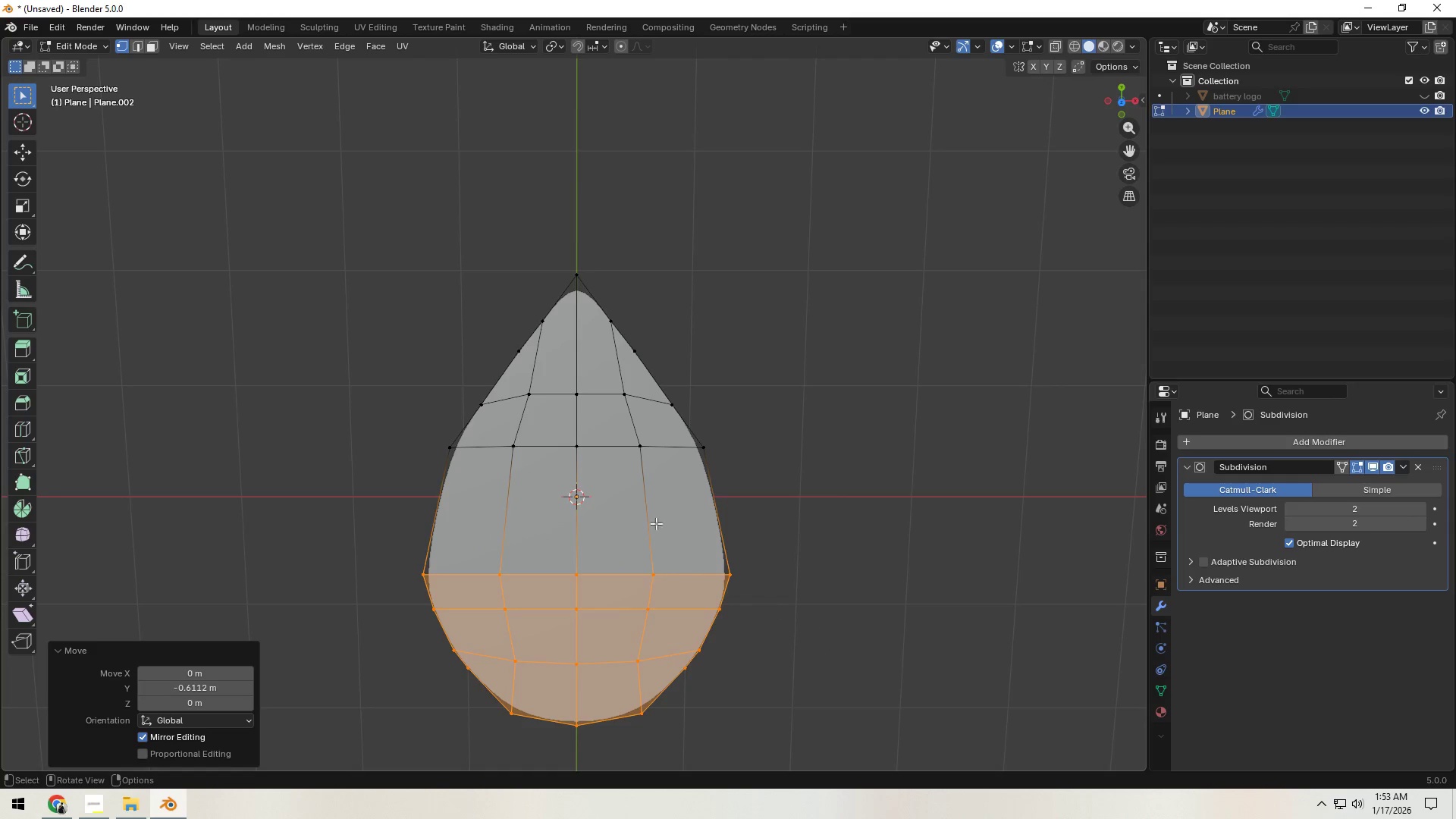 
hold_key(key=AltLeft, duration=0.41)
left_click([613, 452])
 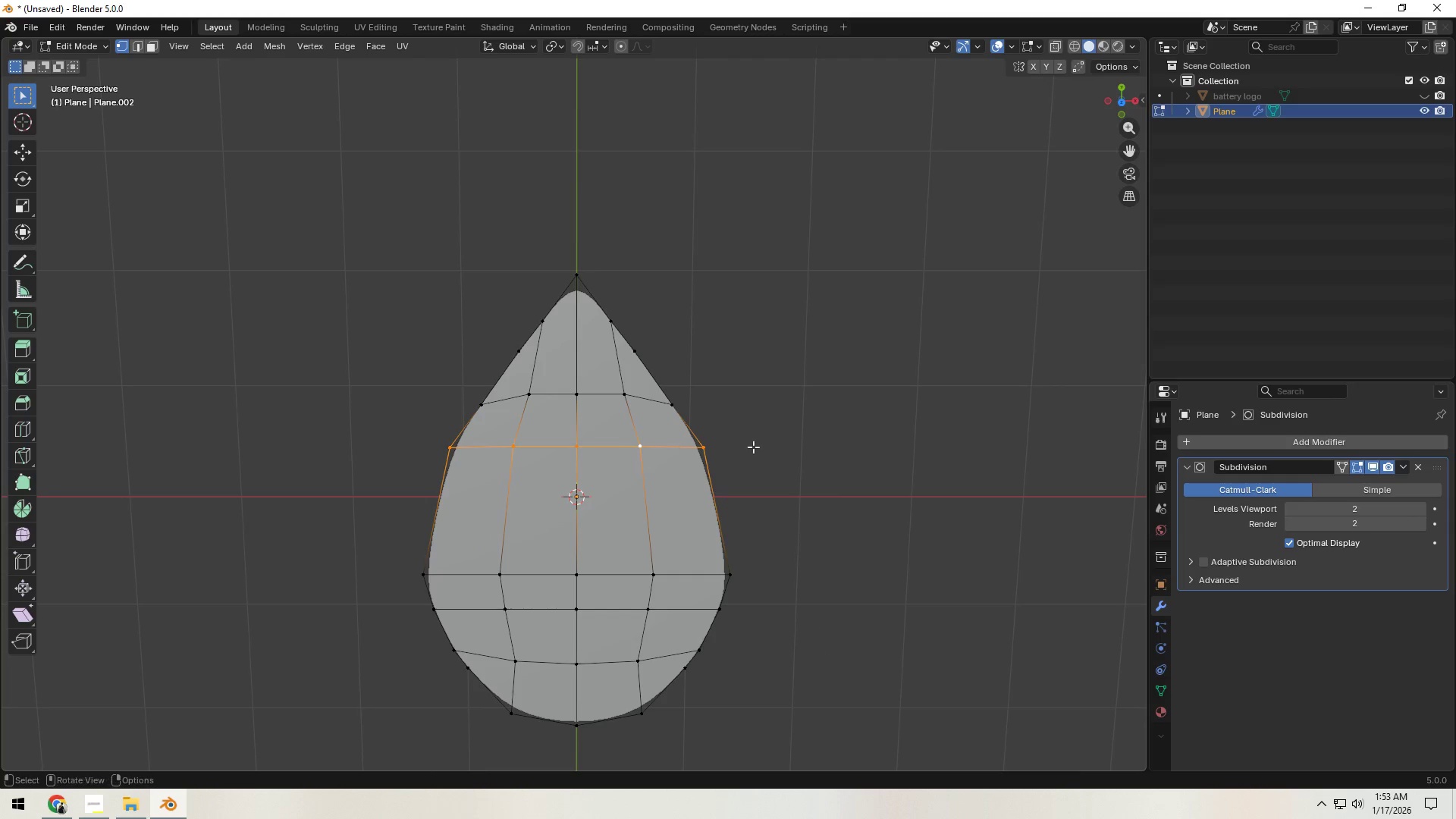 
type(gg)
 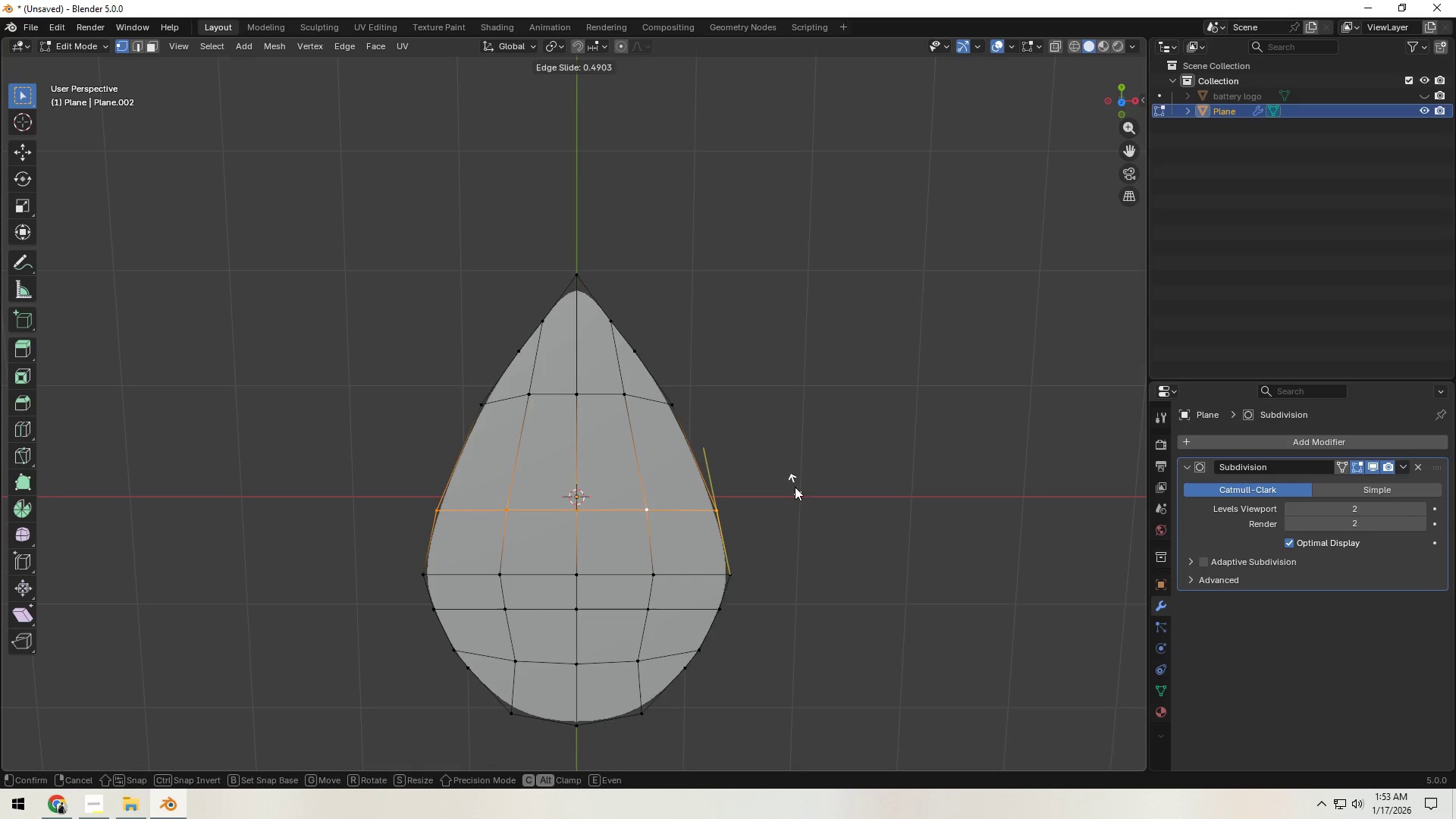 
scroll: coordinate [788, 517], scroll_direction: down, amount: 3.0
 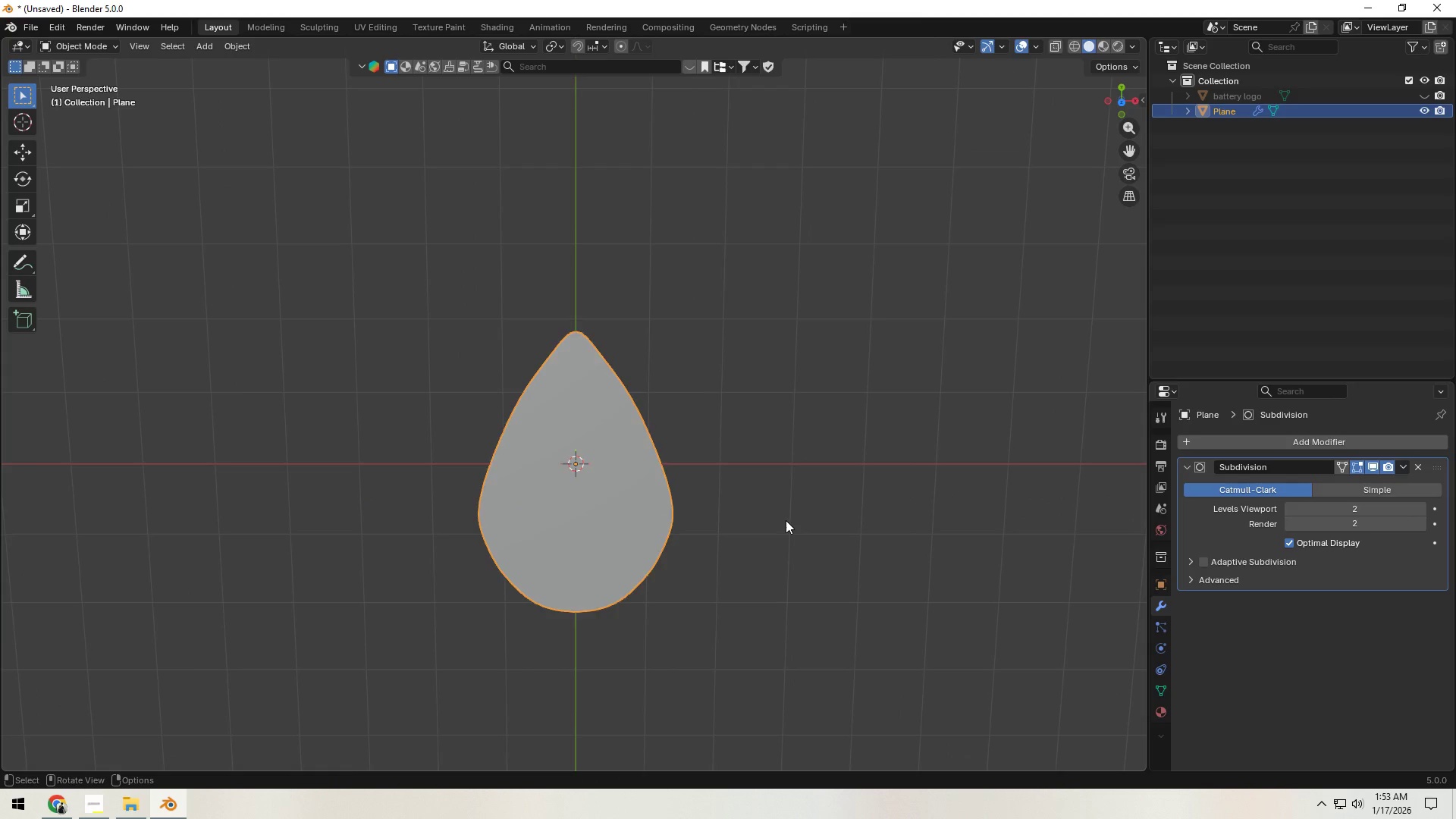 
left_click([795, 488])
 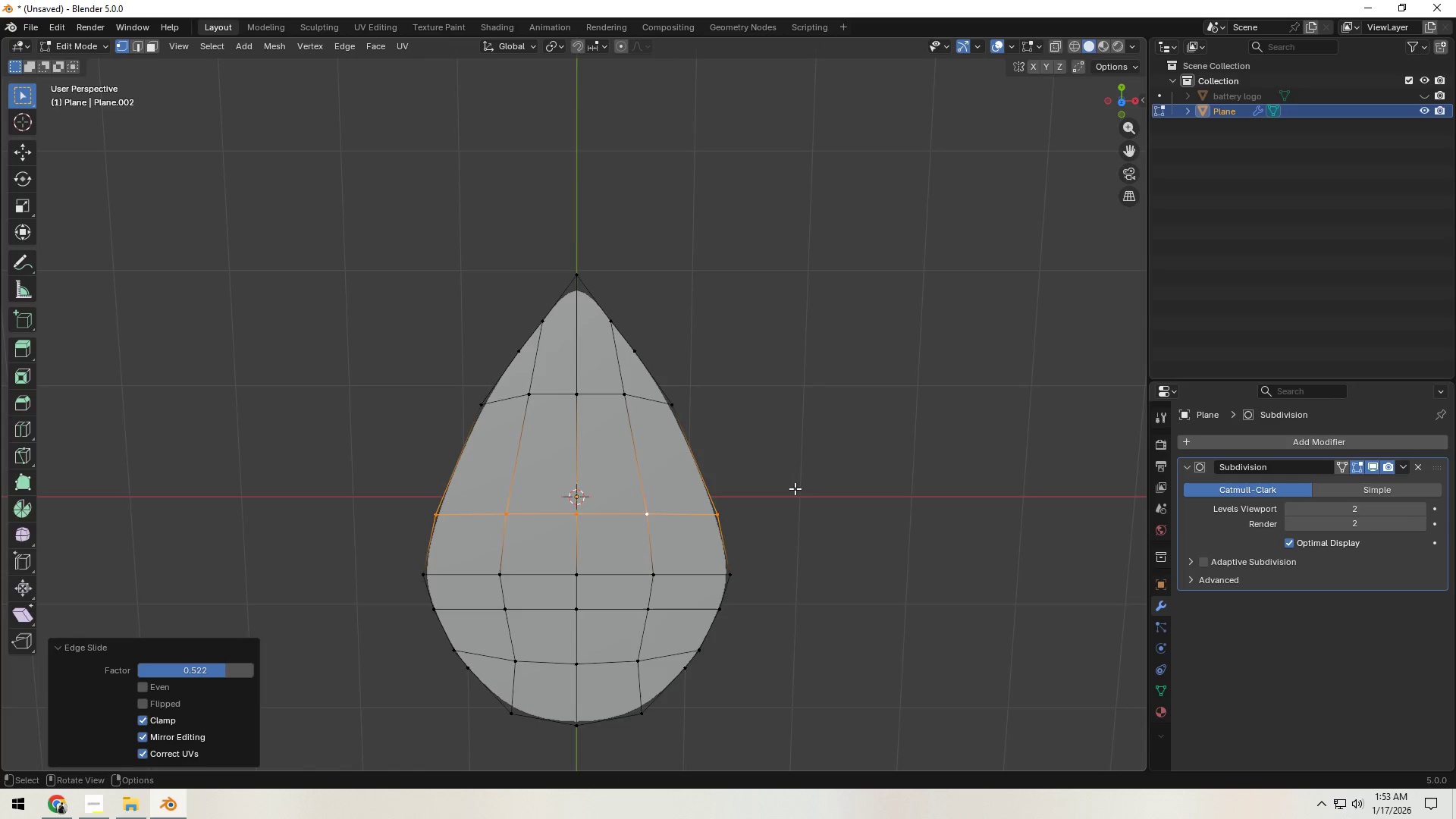 
key(Tab)
 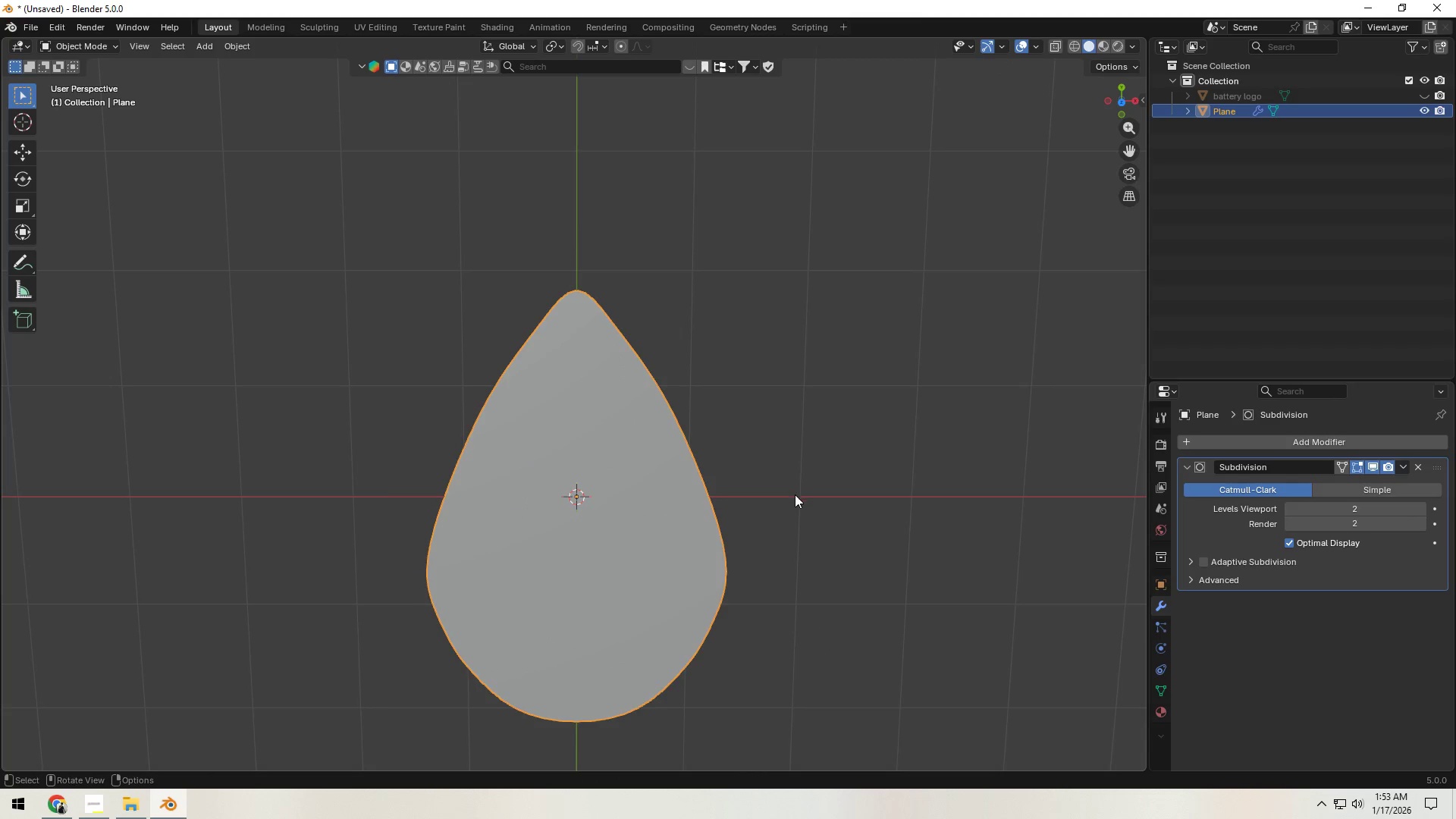 
scroll: coordinate [631, 443], scroll_direction: up, amount: 3.0
 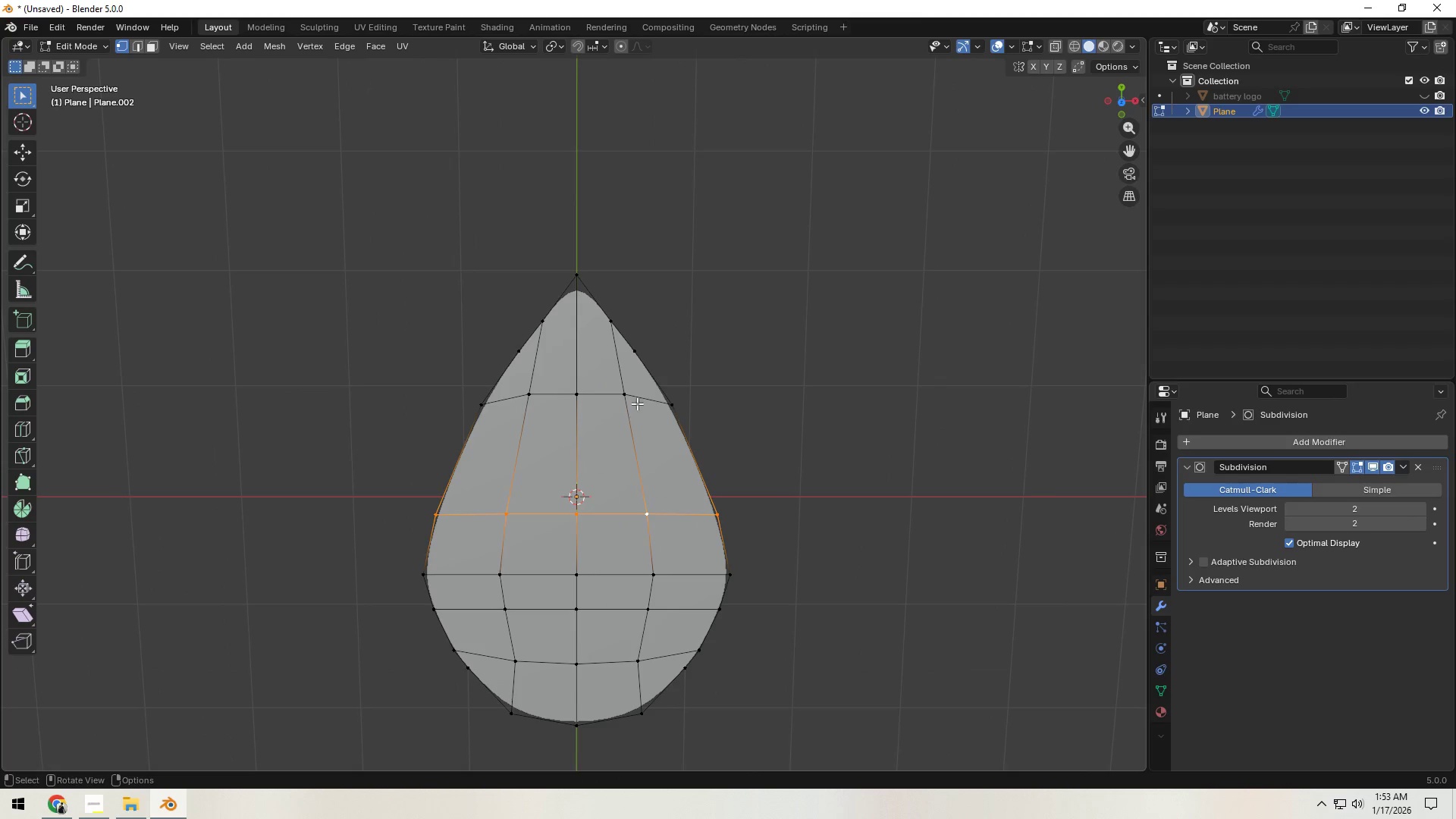 
key(Tab)
 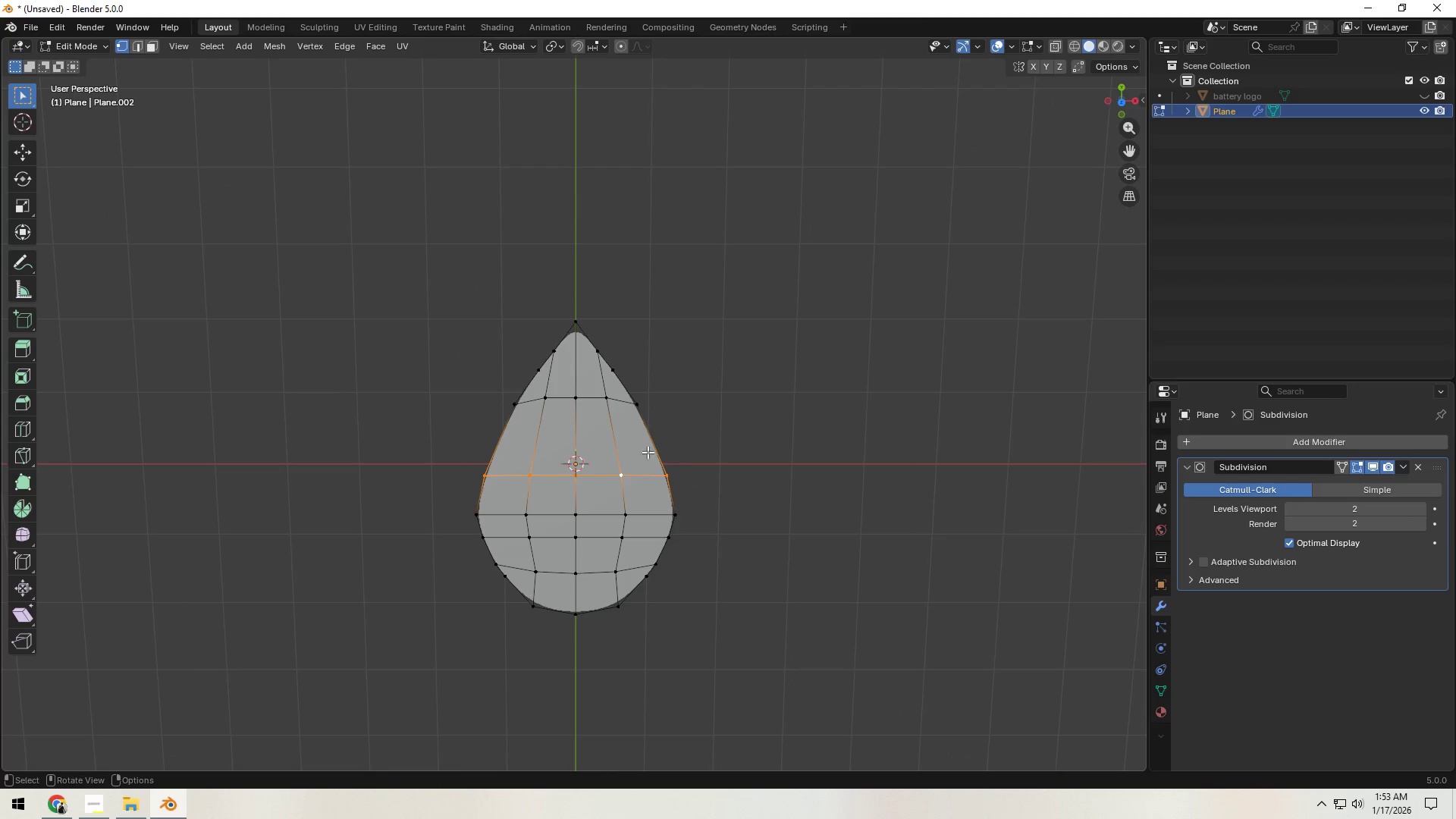 
hold_key(key=AltLeft, duration=0.42)
left_click([642, 399])
 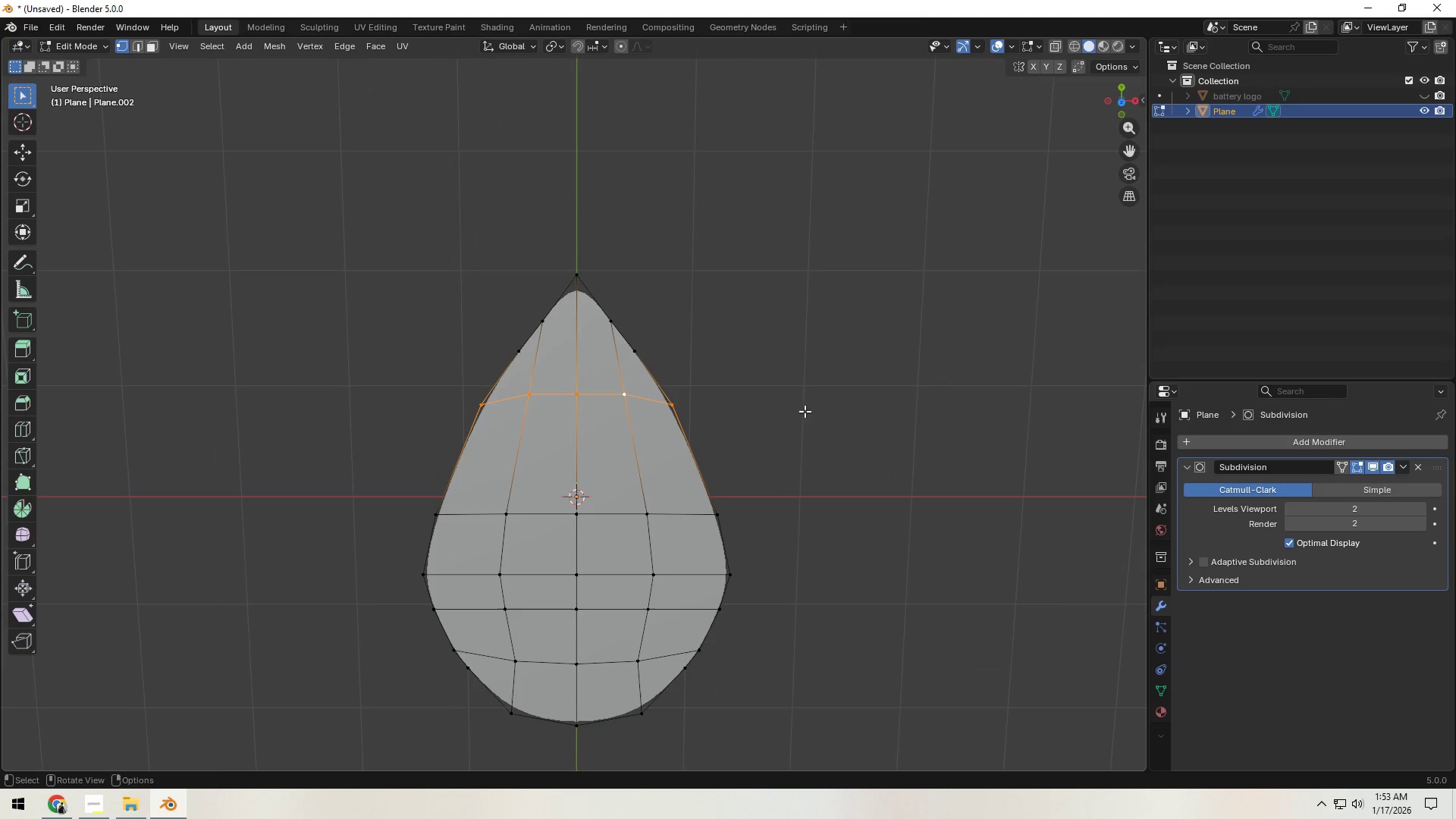 
key(S)
 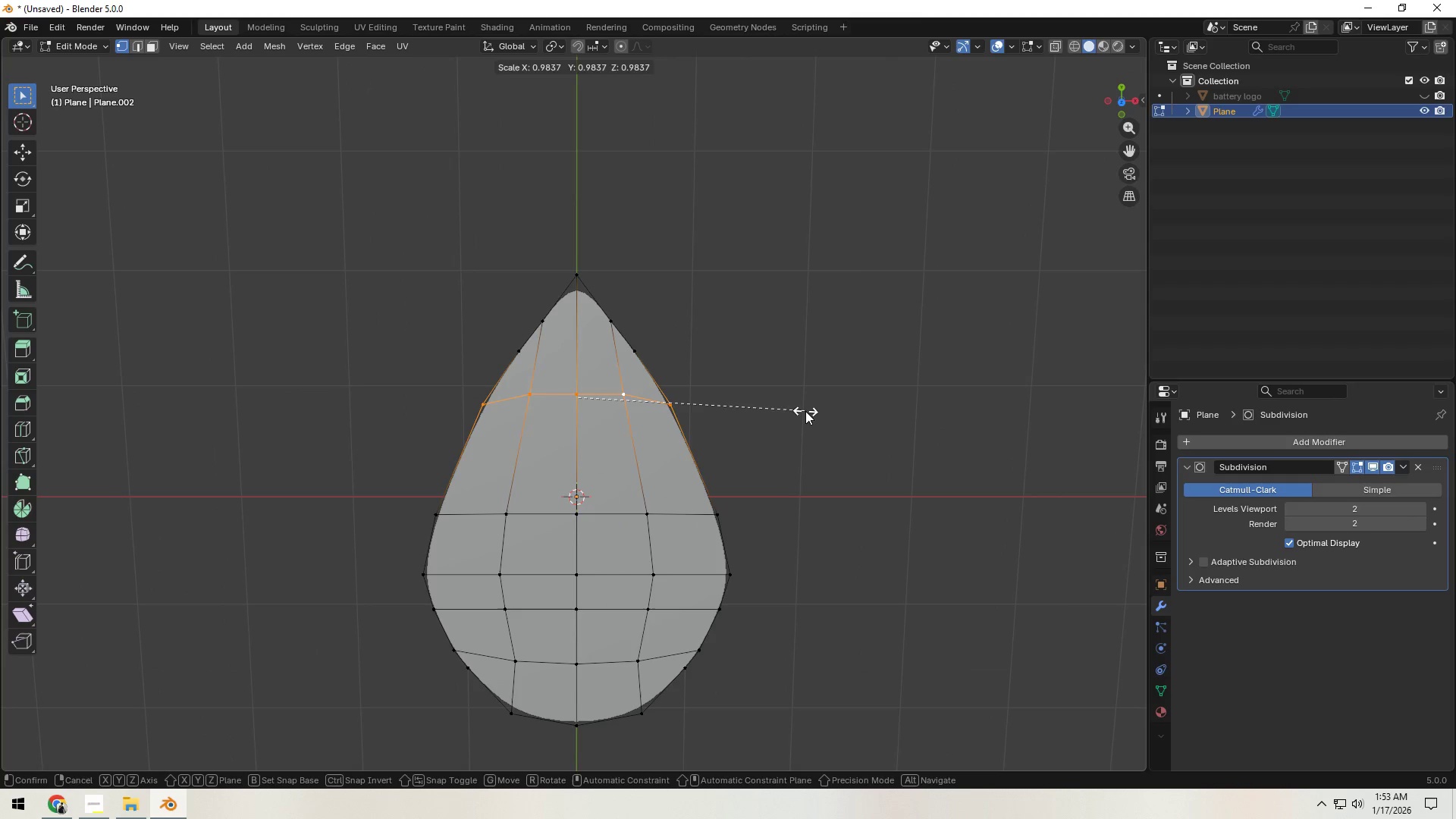 
left_click([805, 411])
 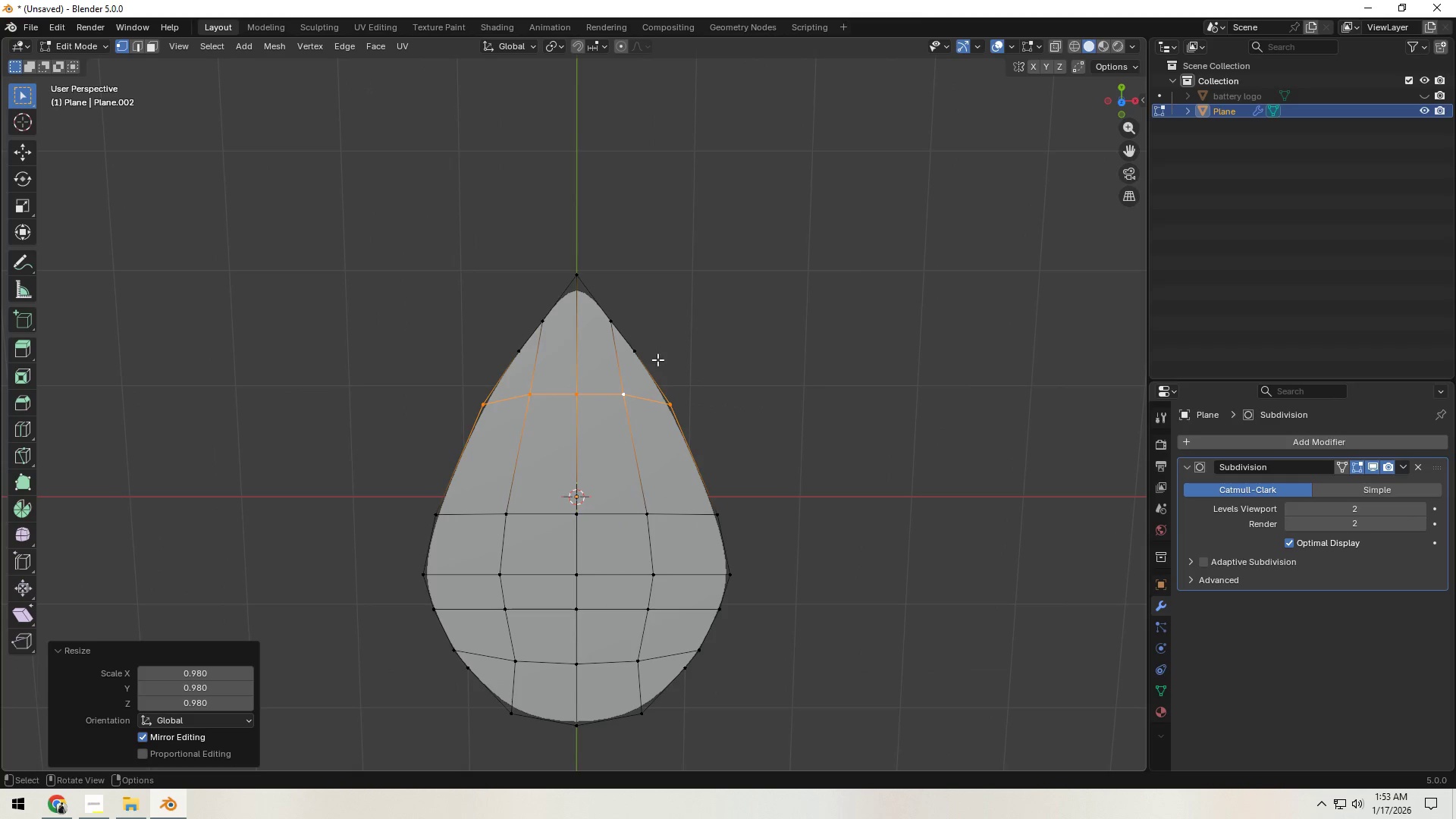 
left_click([636, 353])
 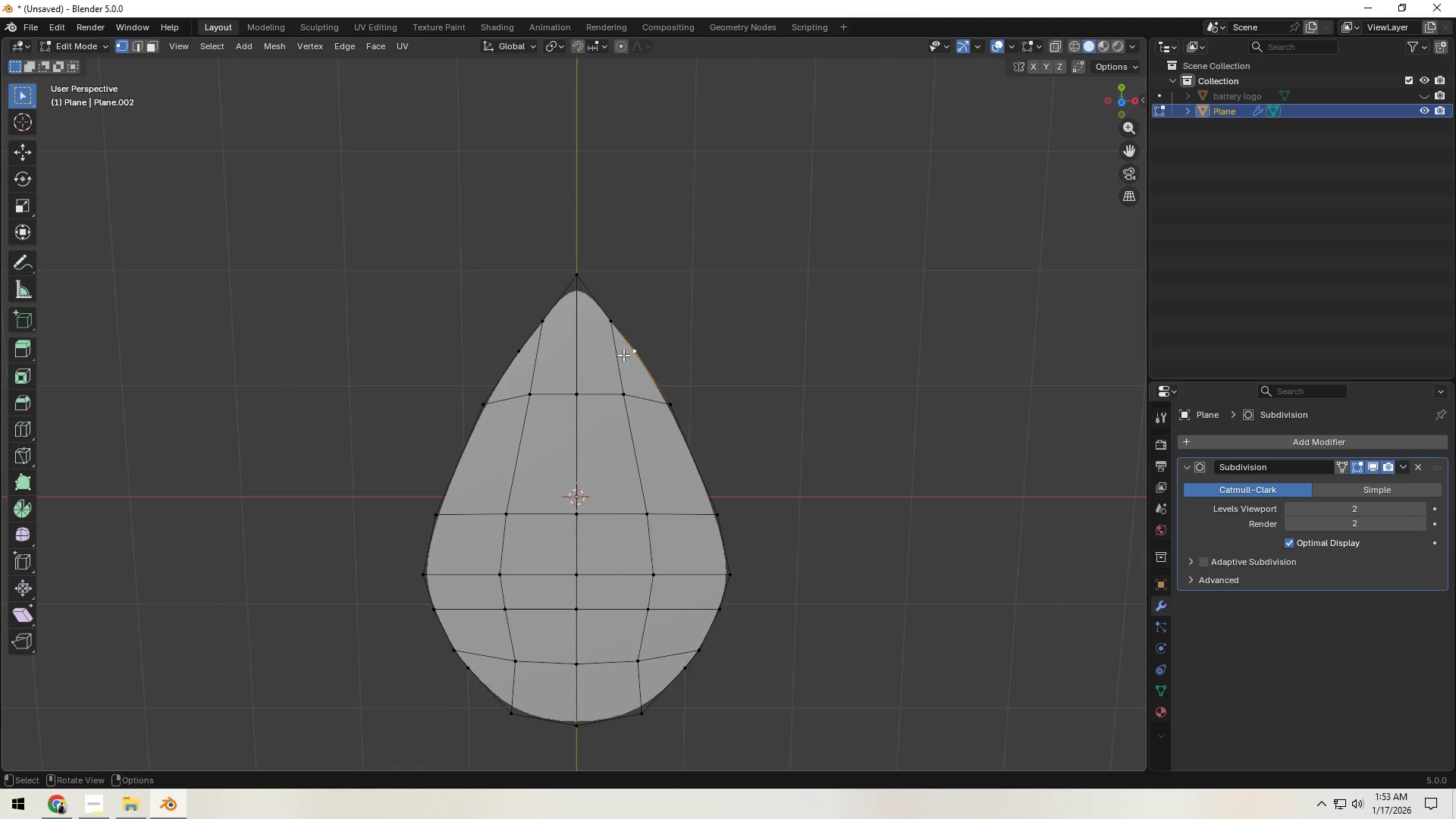 
hold_key(key=ShiftLeft, duration=0.45)
double_click([520, 359])
 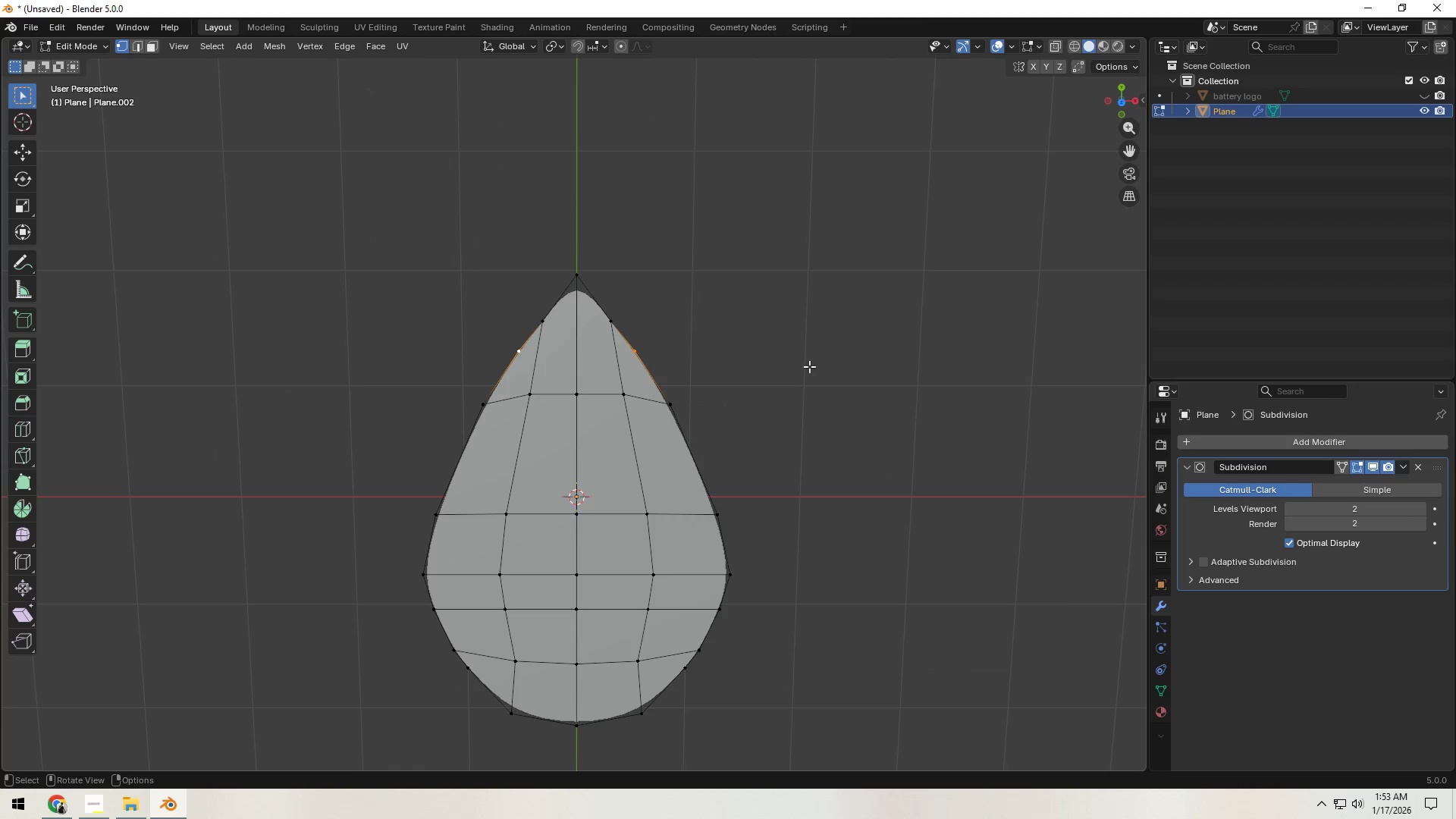 
key(S)
 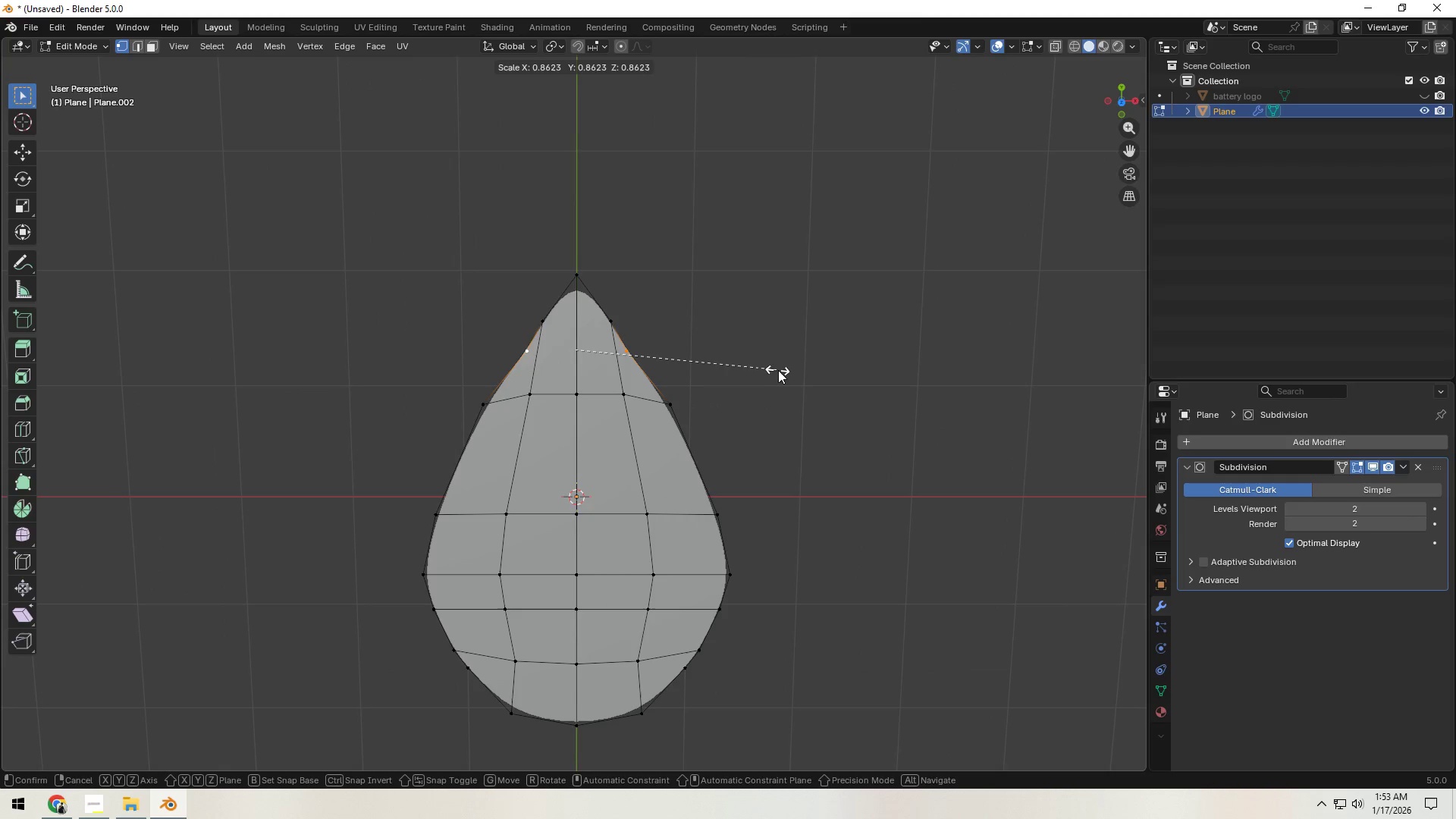 
left_click([779, 370])
 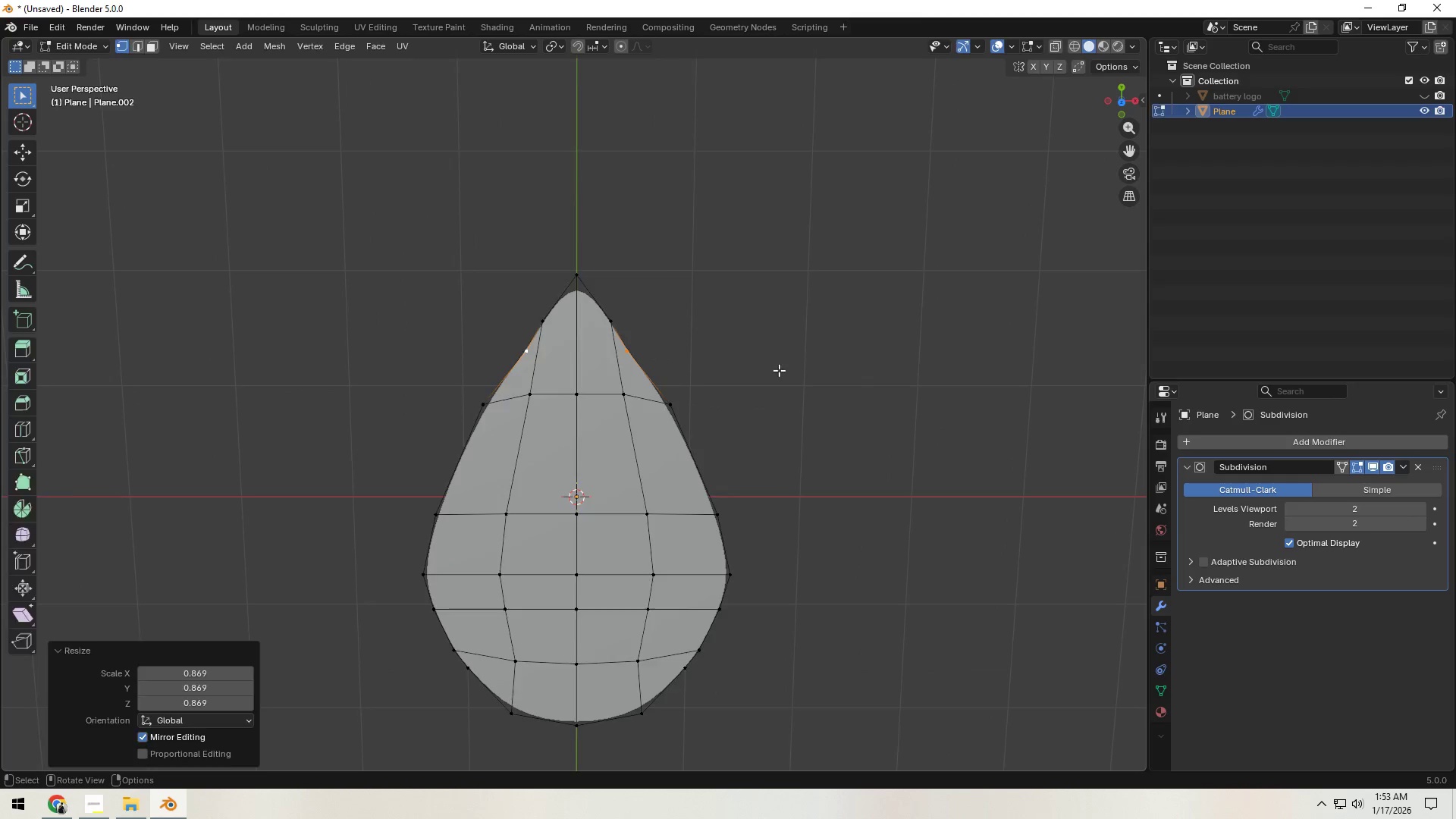 
key(Tab)
 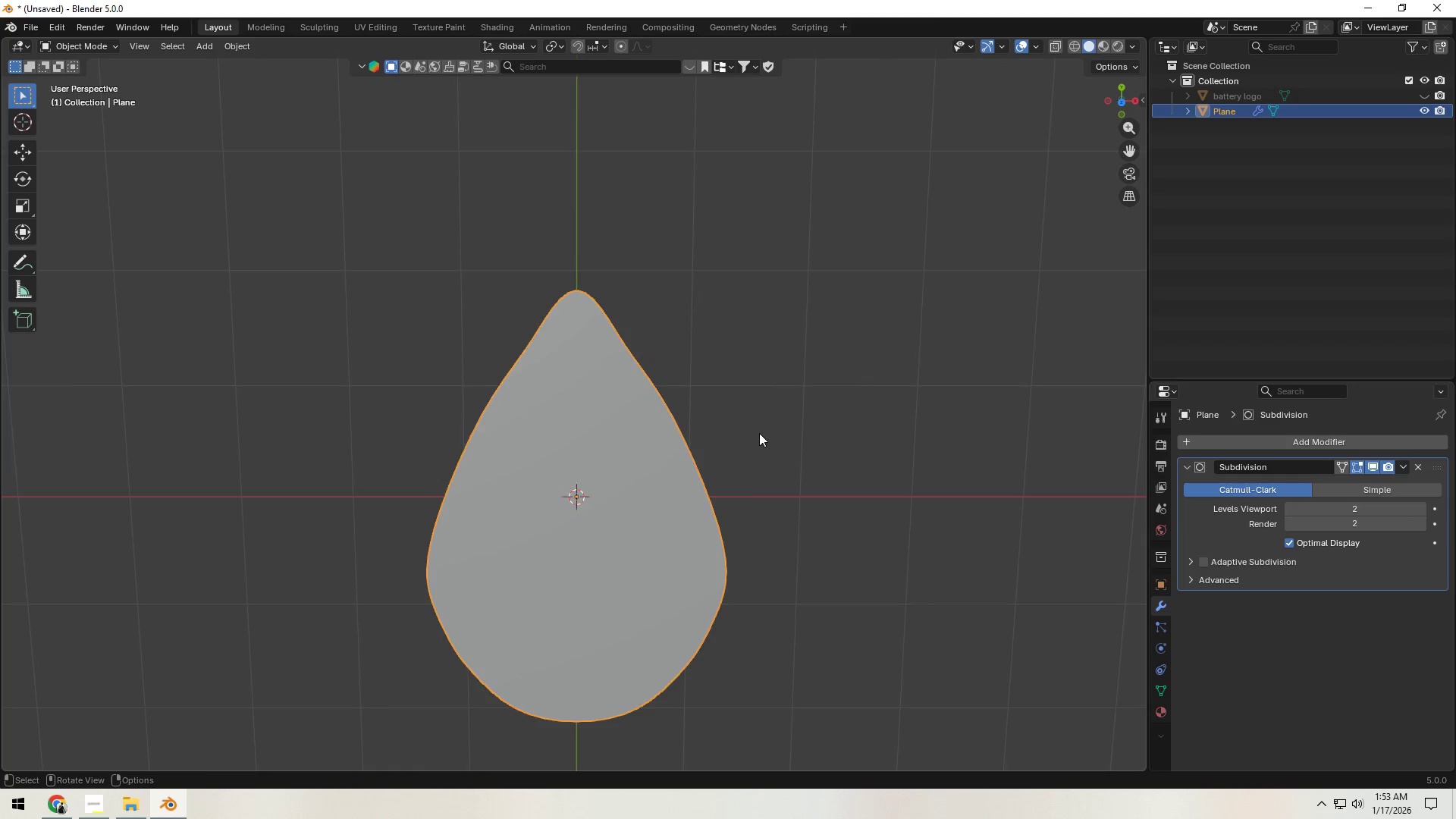 
scroll: coordinate [744, 499], scroll_direction: down, amount: 5.0
 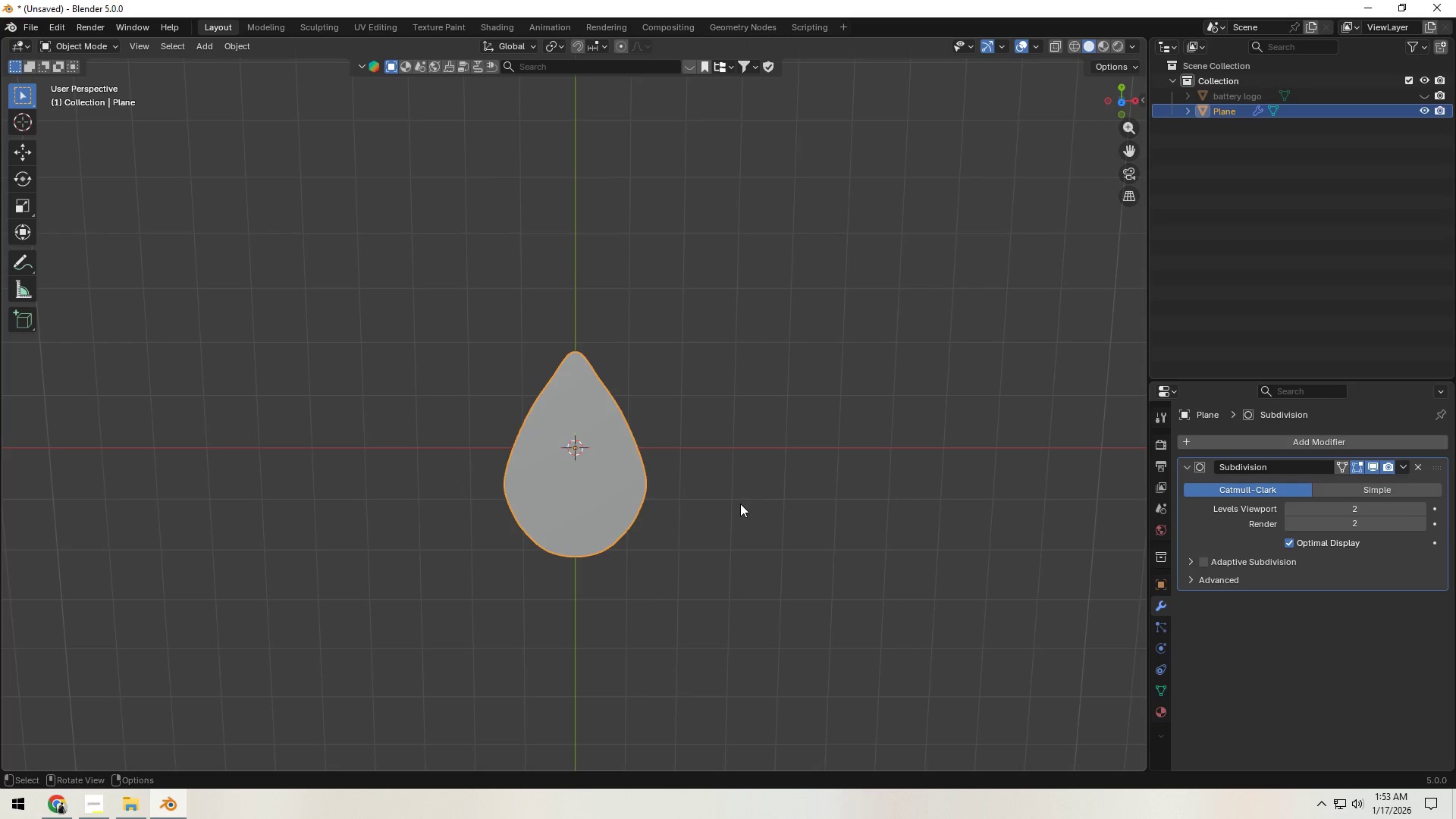 
hold_key(key=ShiftLeft, duration=0.59)
 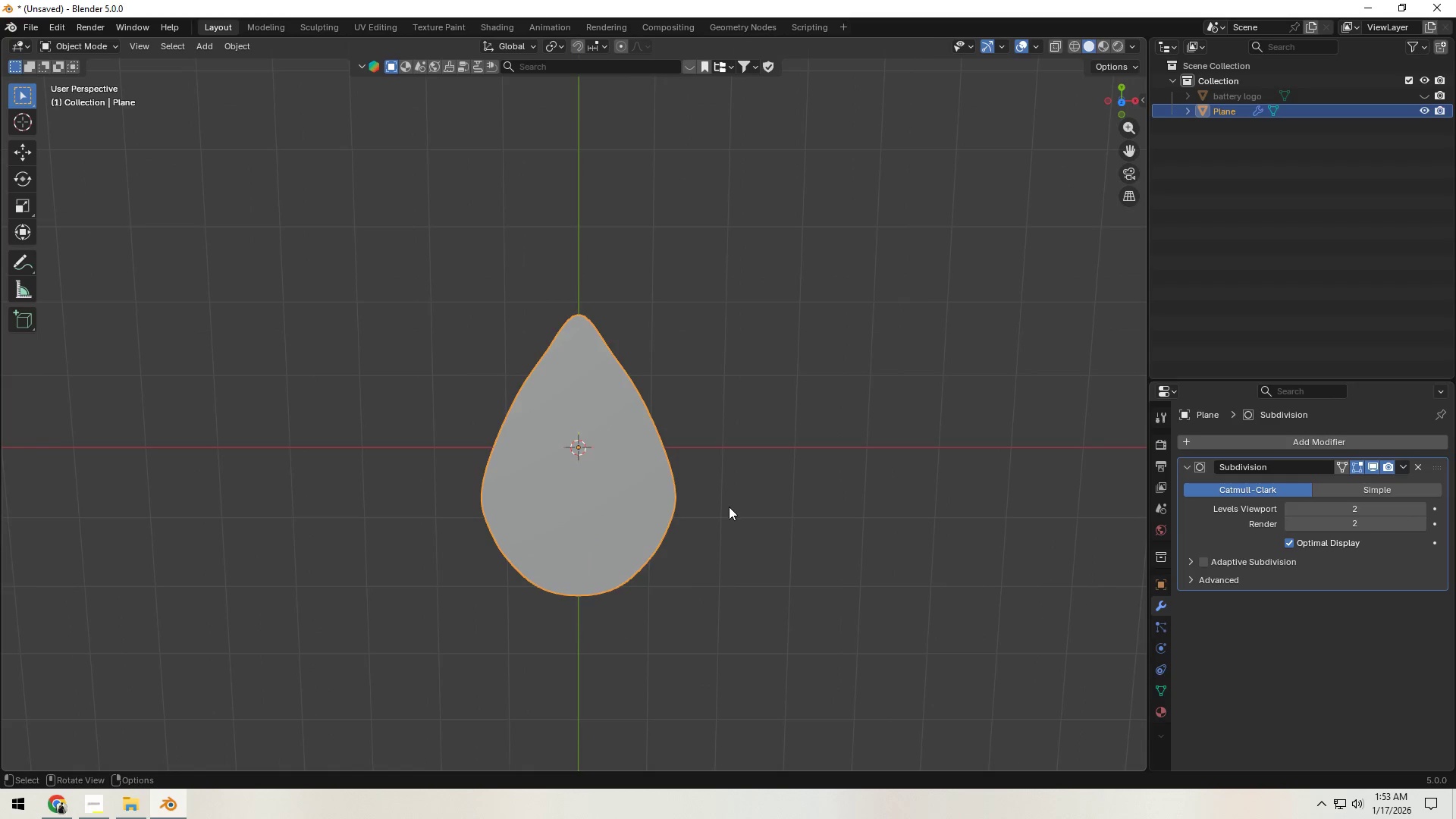 
scroll: coordinate [722, 514], scroll_direction: up, amount: 4.0
 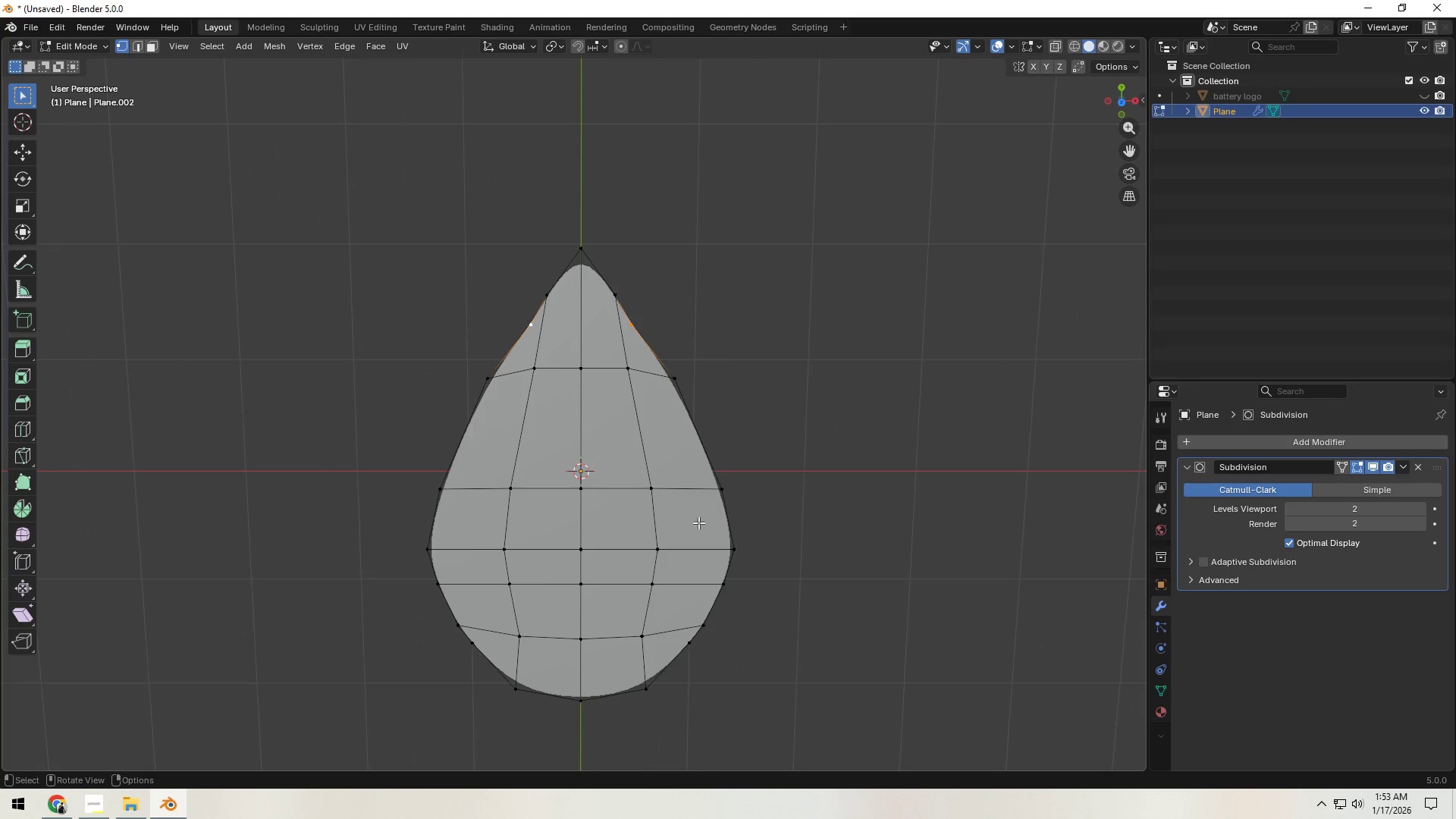 
key(Tab)
 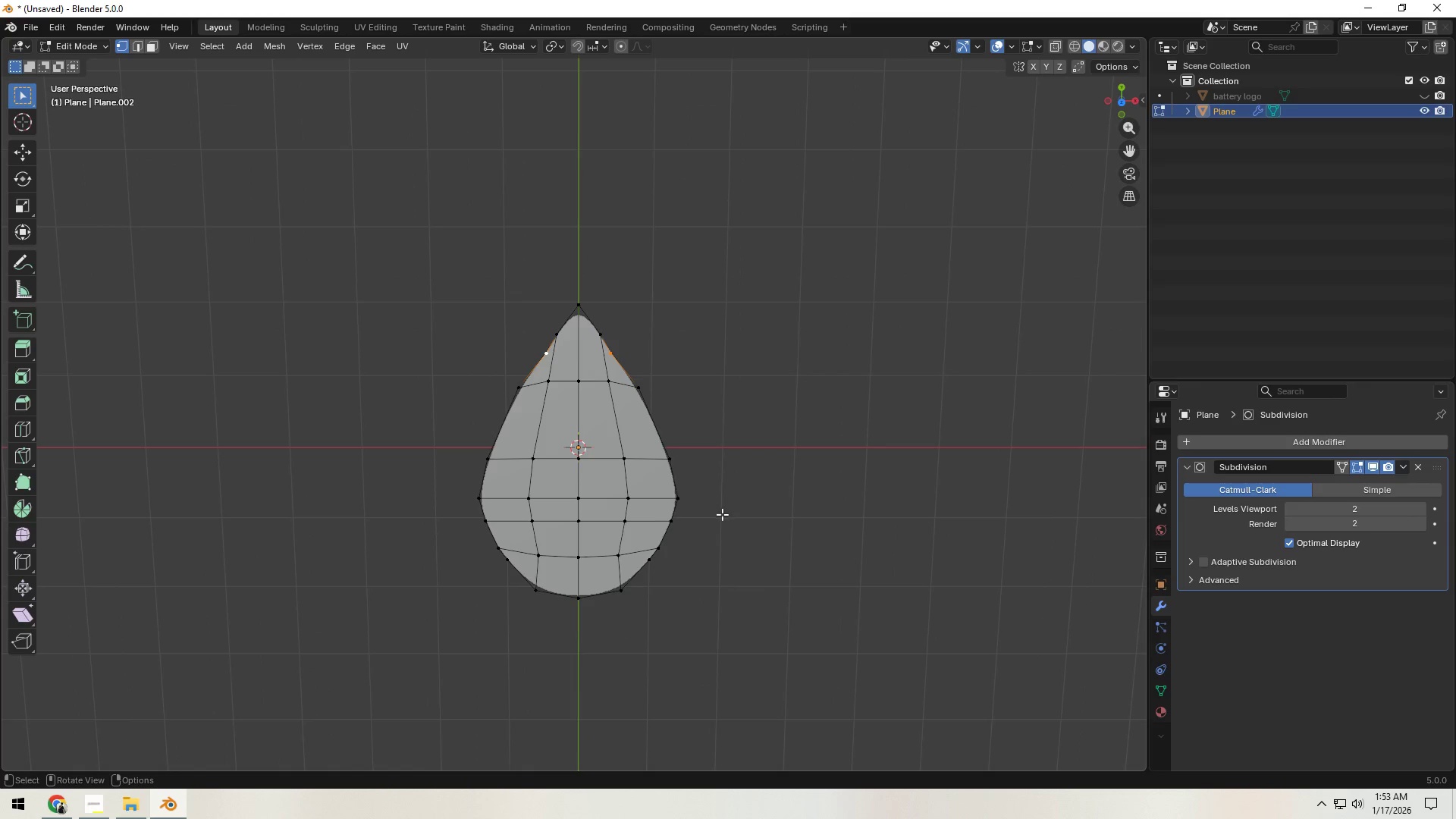 
type(ai)
 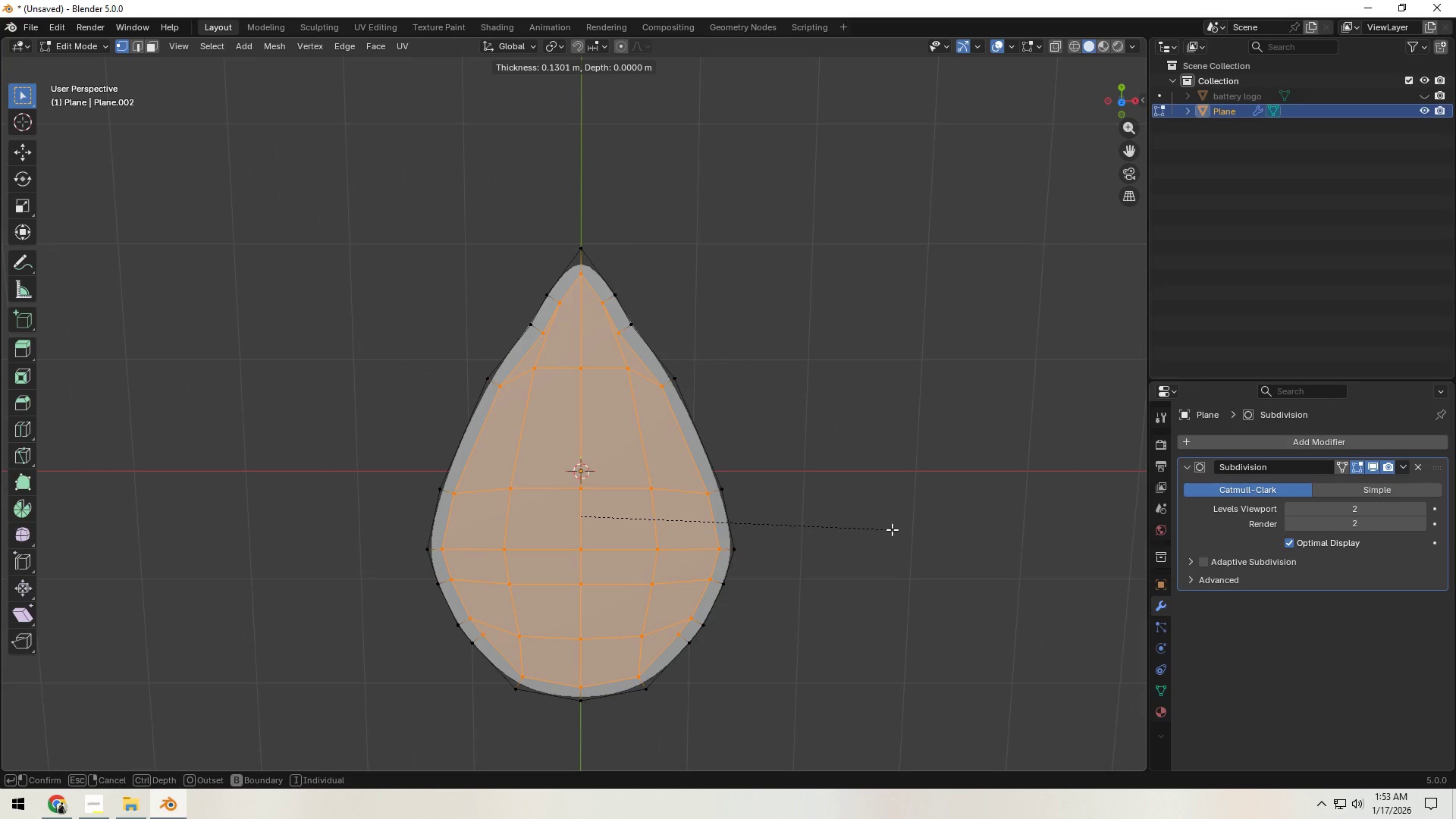 
left_click([892, 529])
 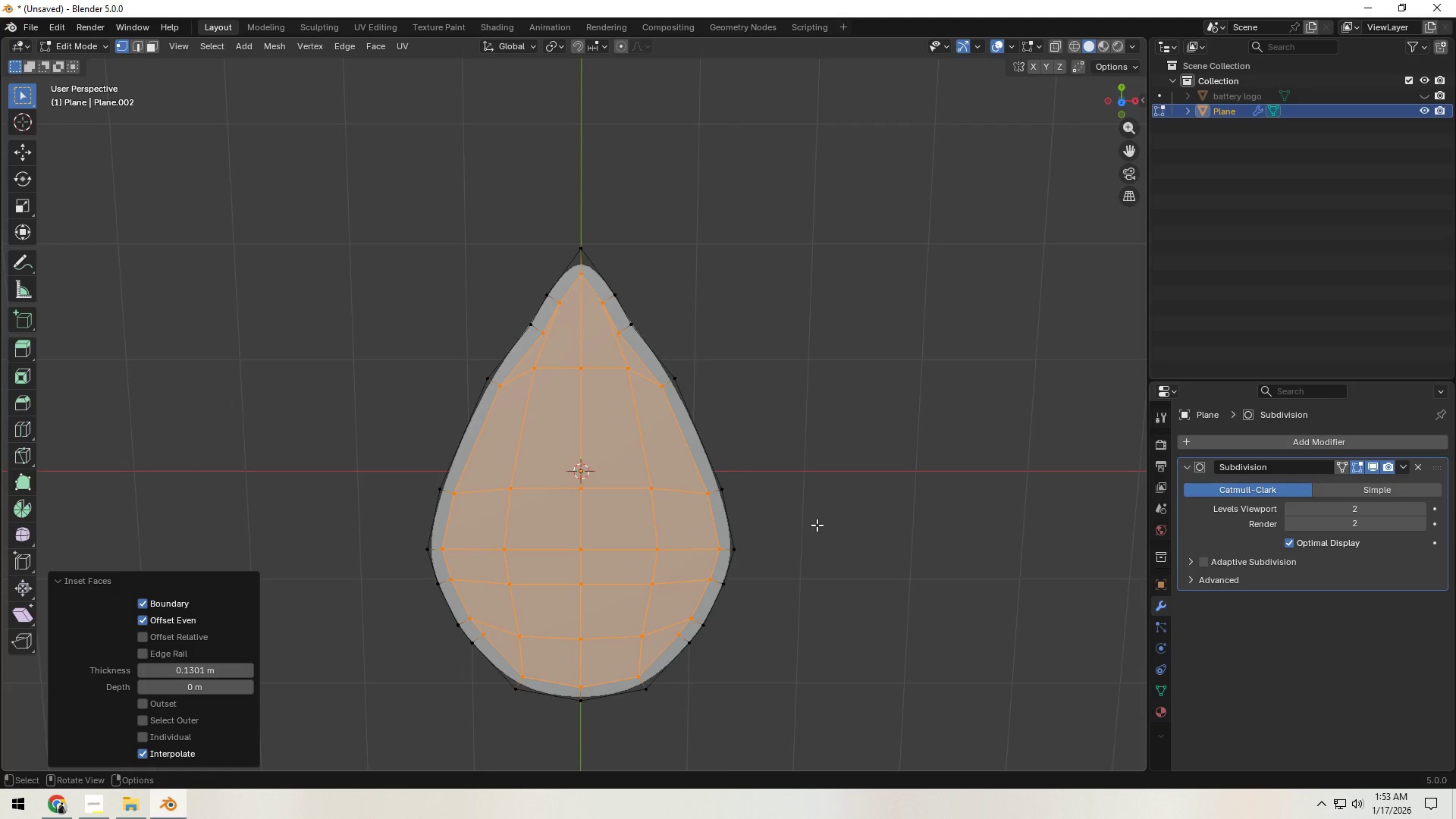 
key(X)
 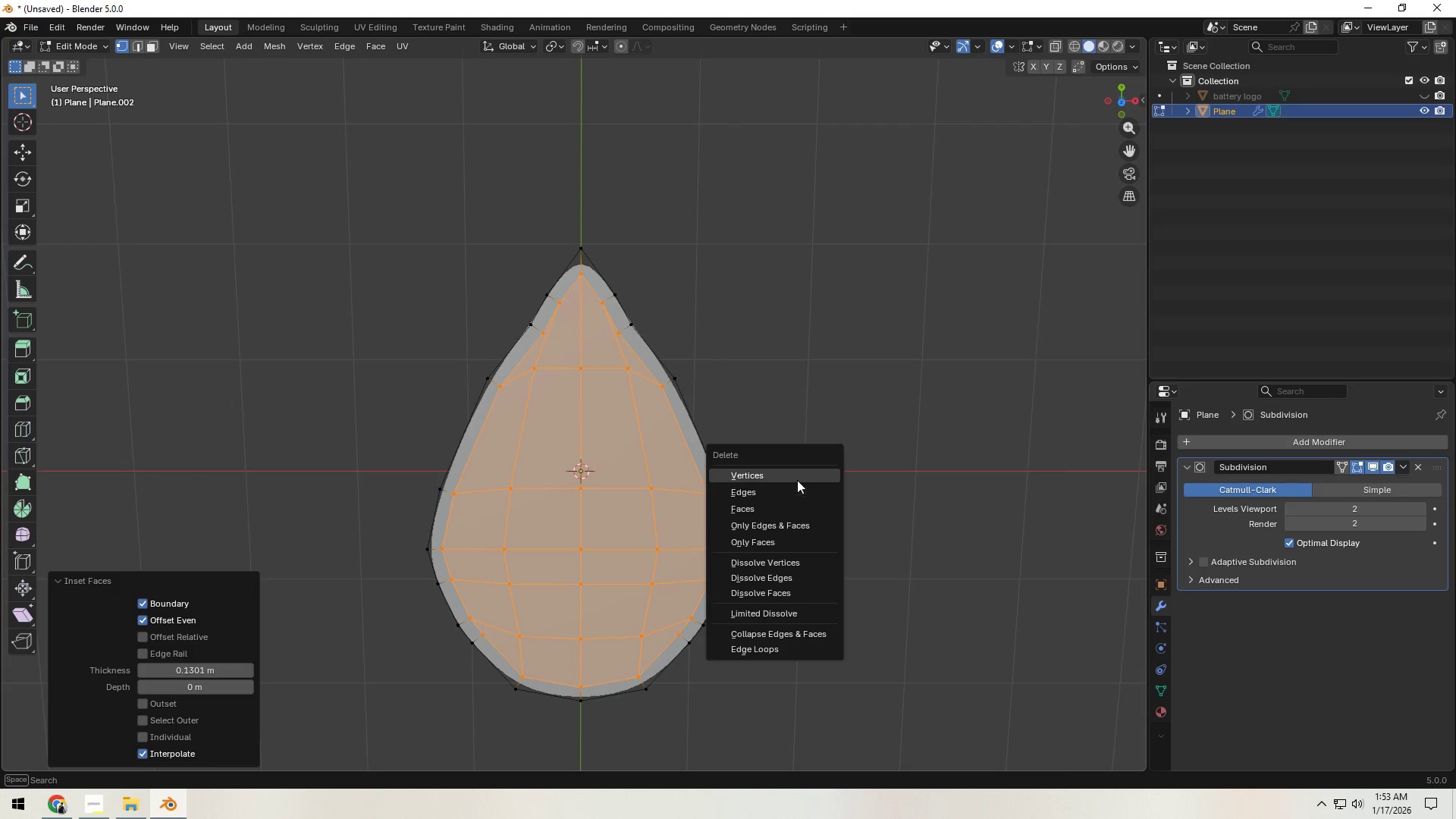 
left_click([797, 475])
 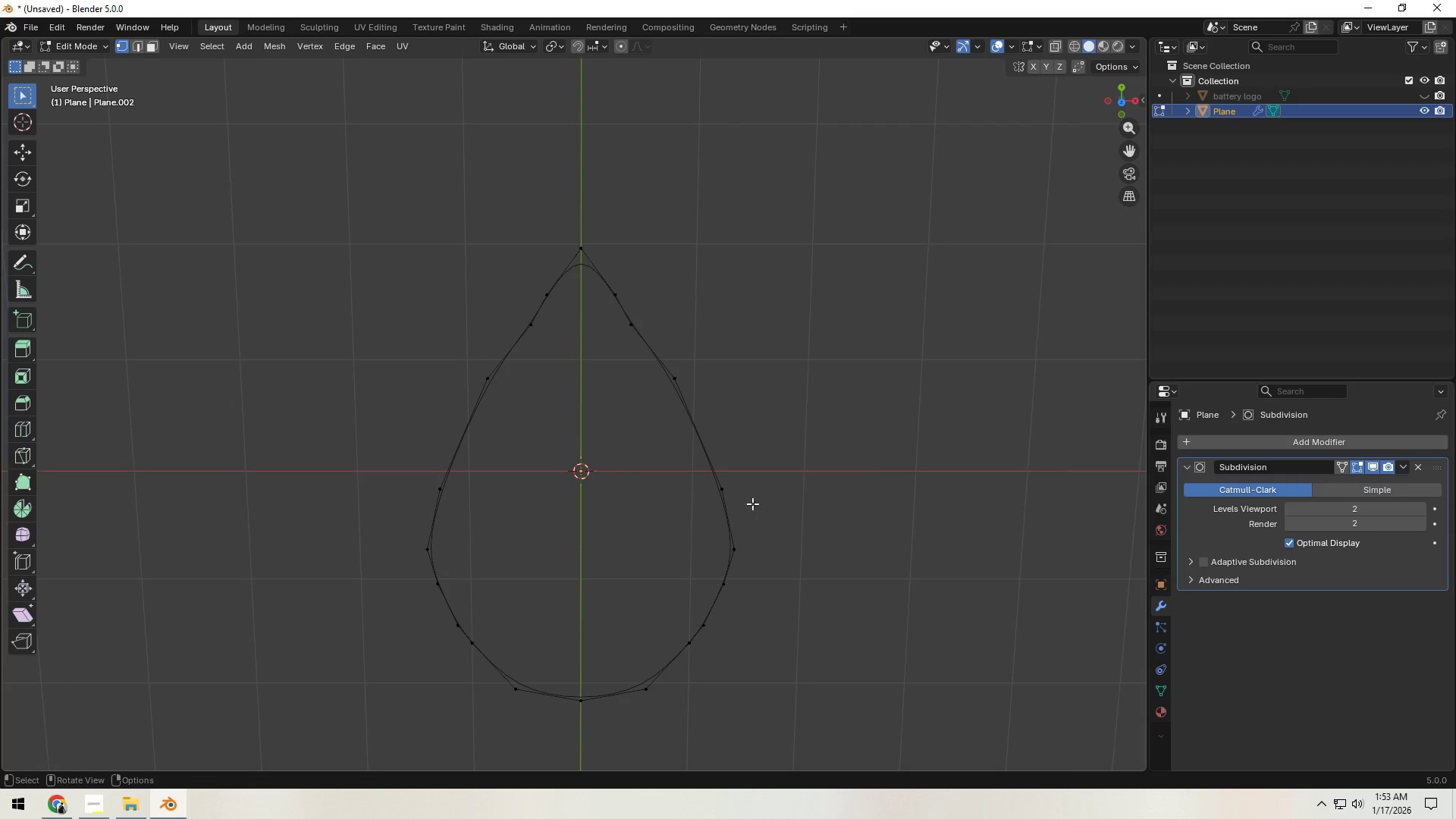 
hold_key(key=AltLeft, duration=0.47)
left_click([730, 519])
 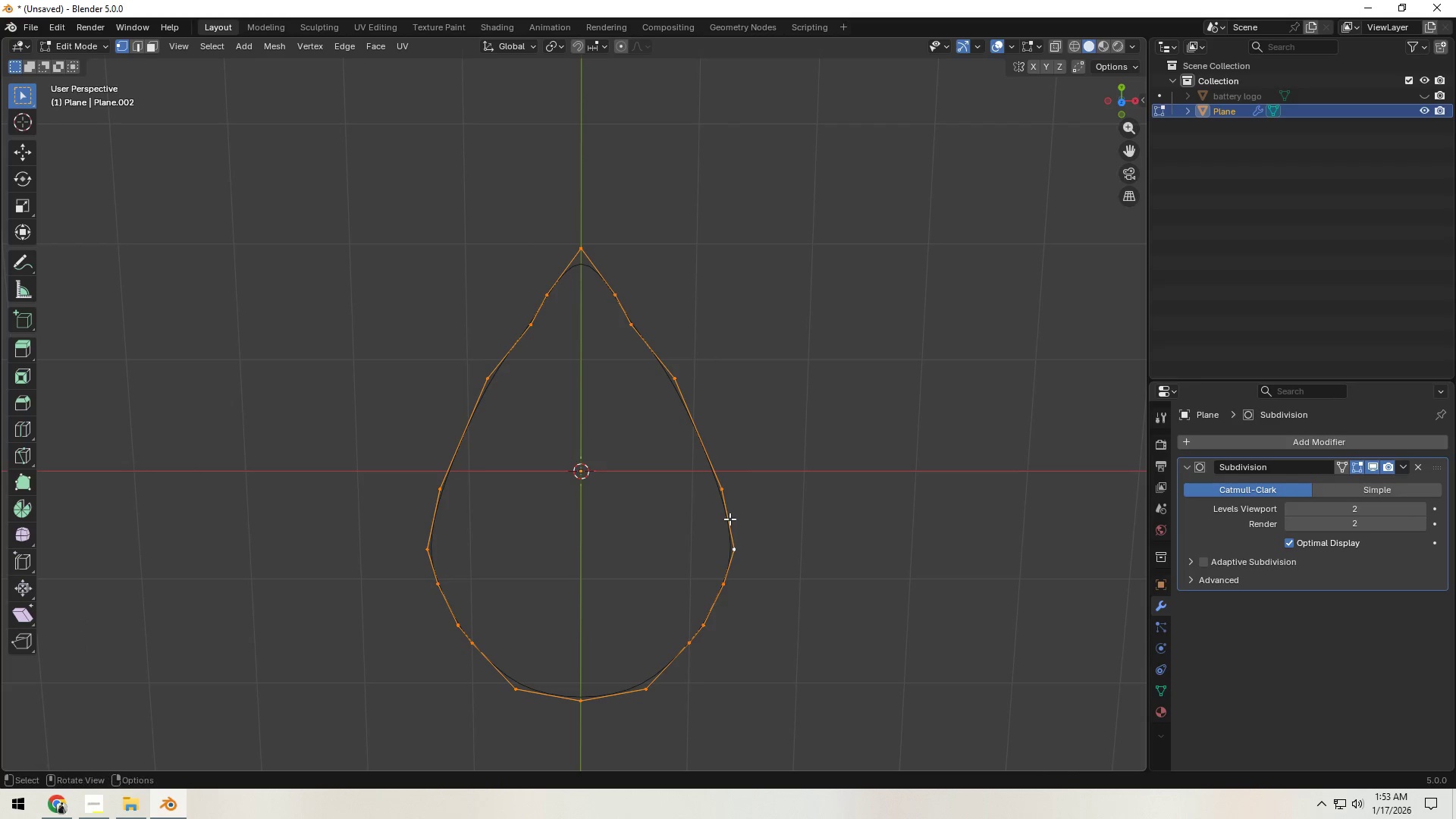 
right_click([730, 519])
 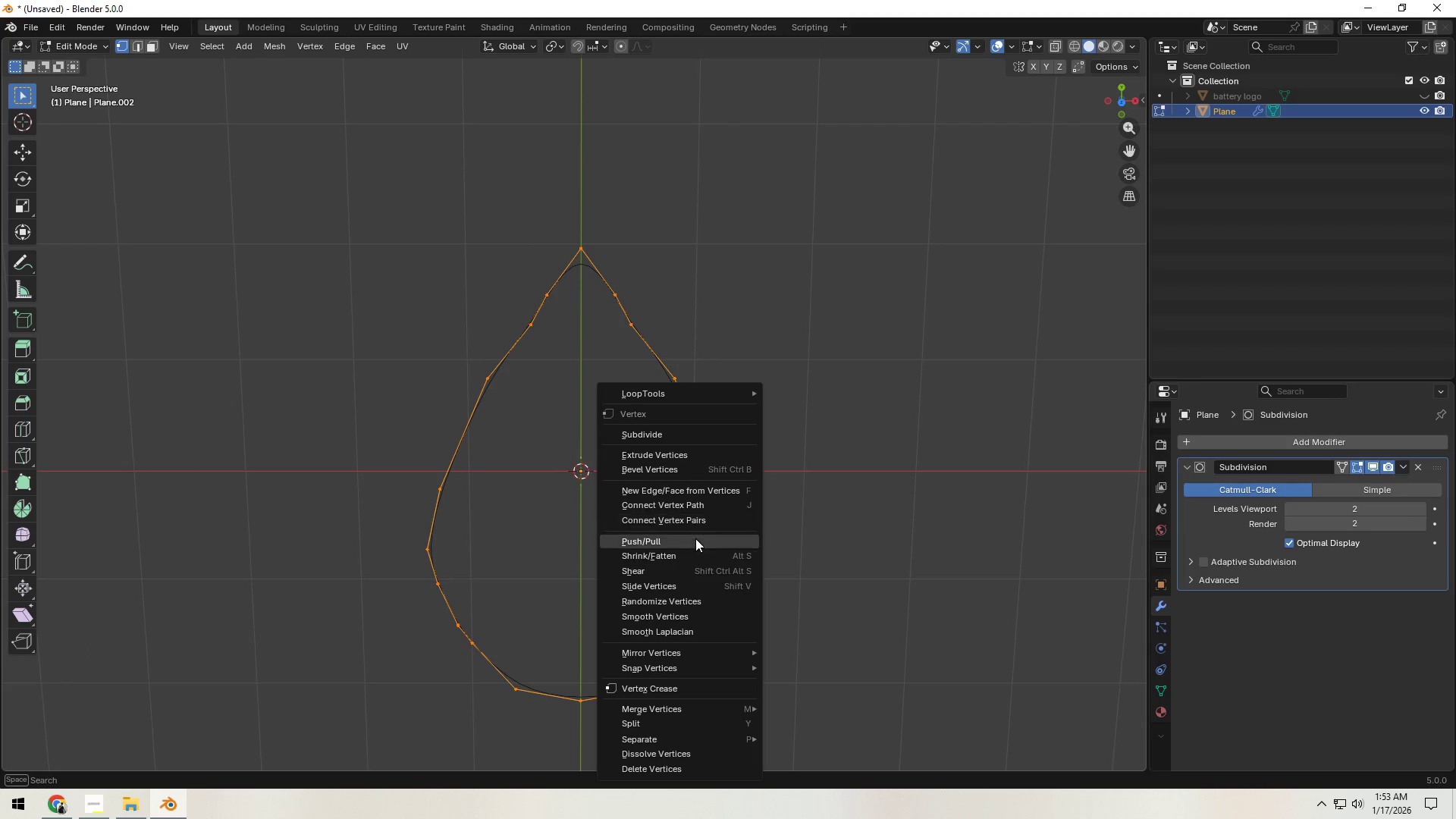 
wait(5.12)
 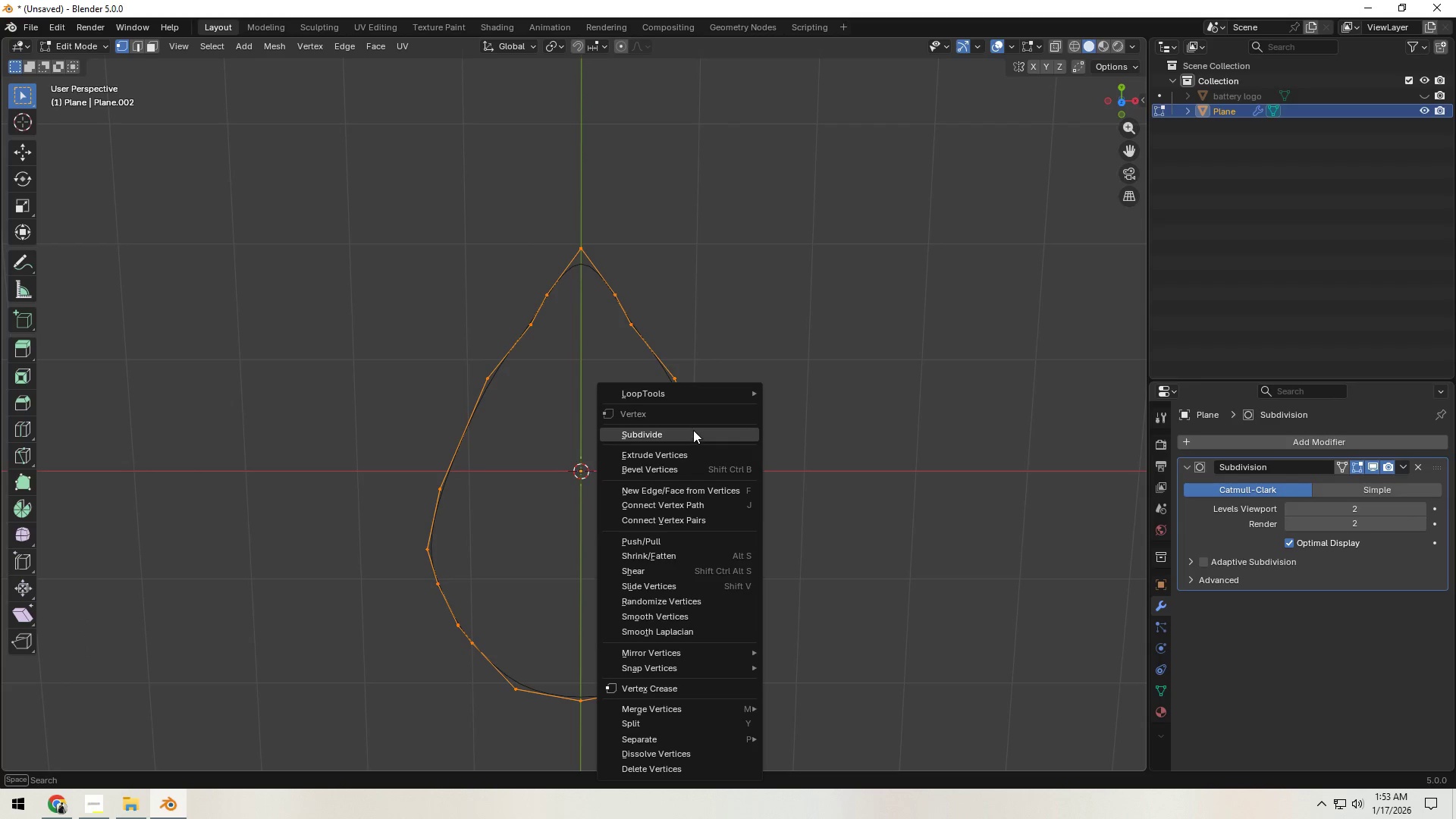 
left_click([943, 497])
 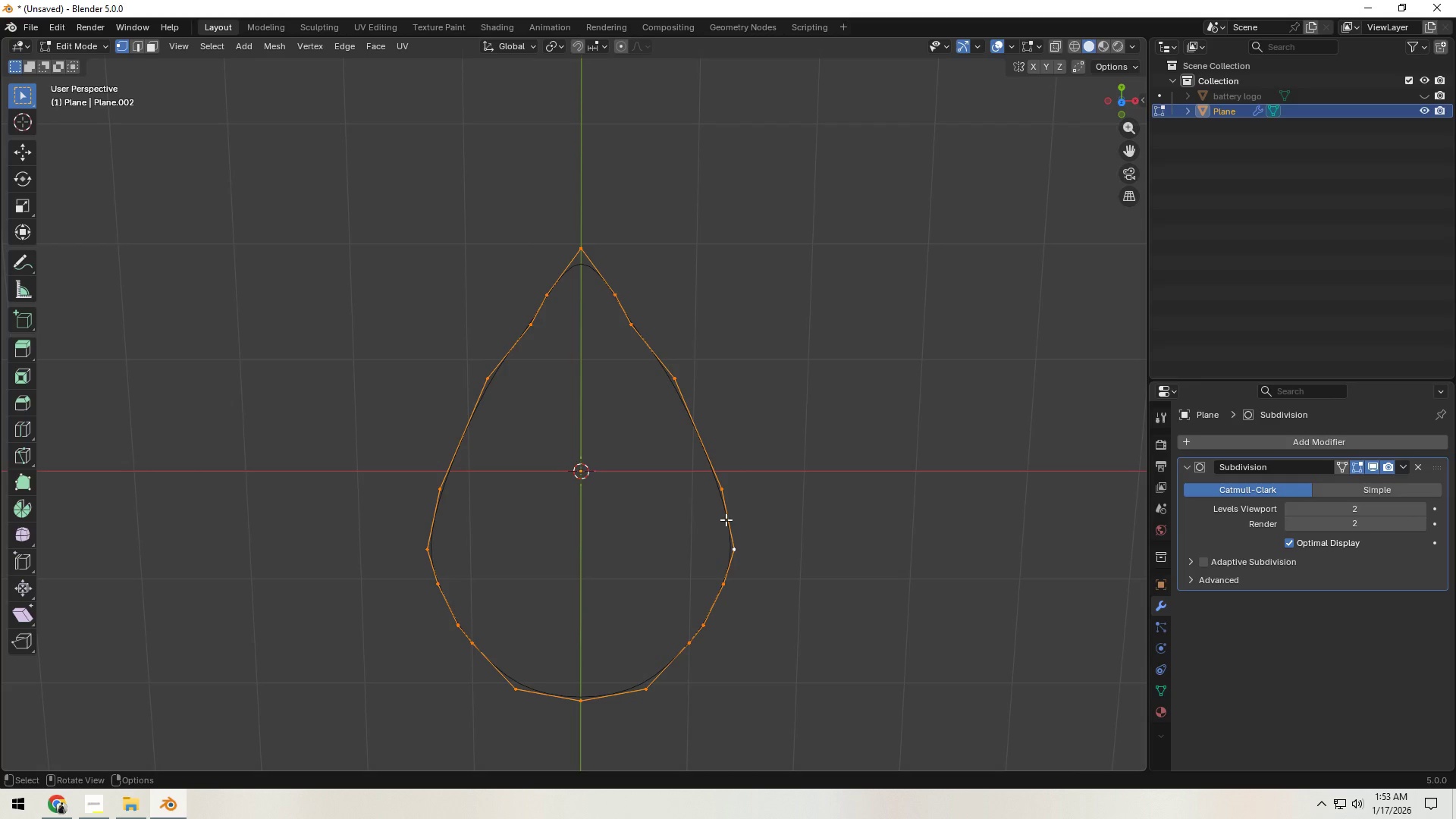 
key(Control+F)
 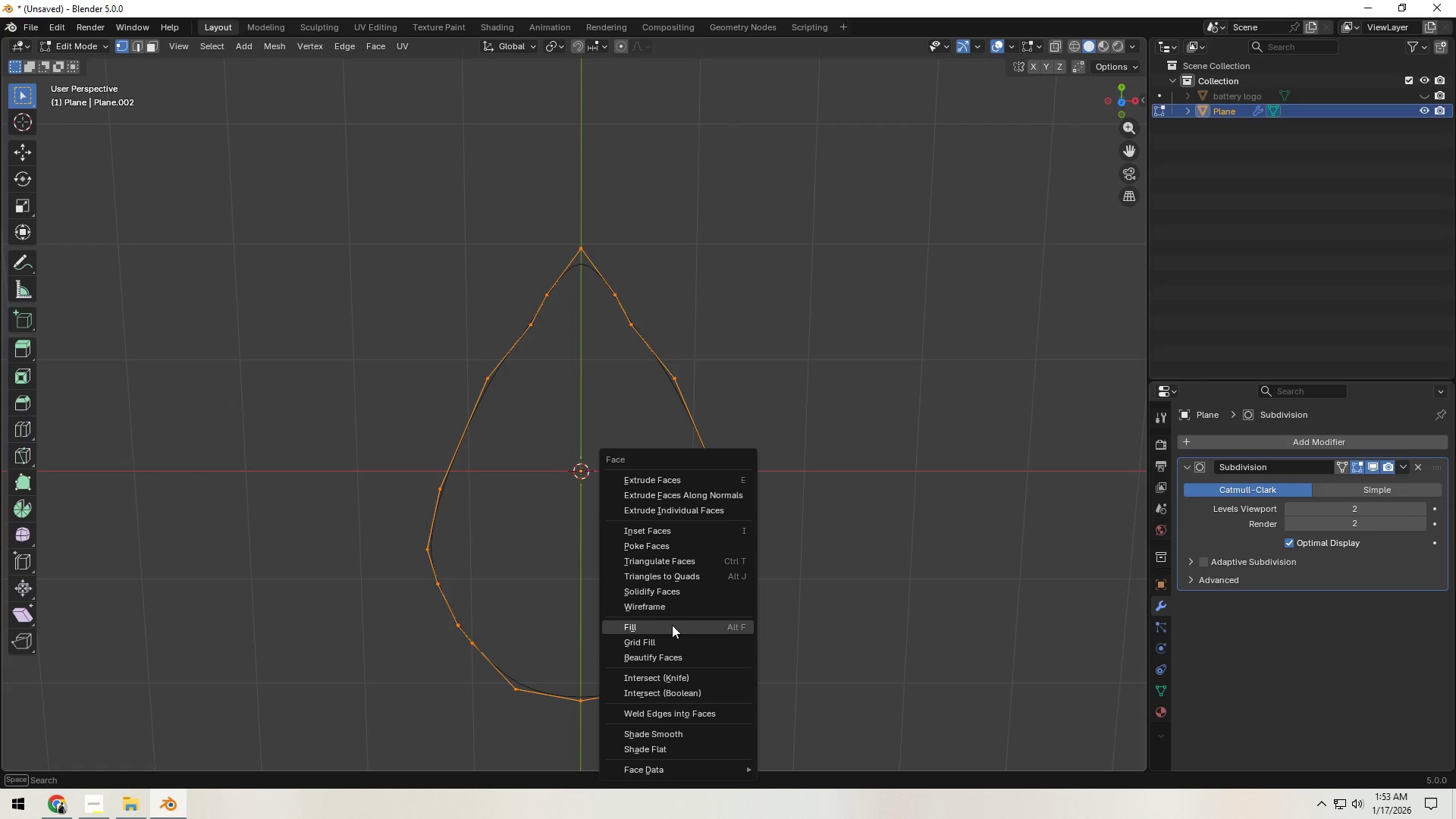 
left_click([667, 639])
 